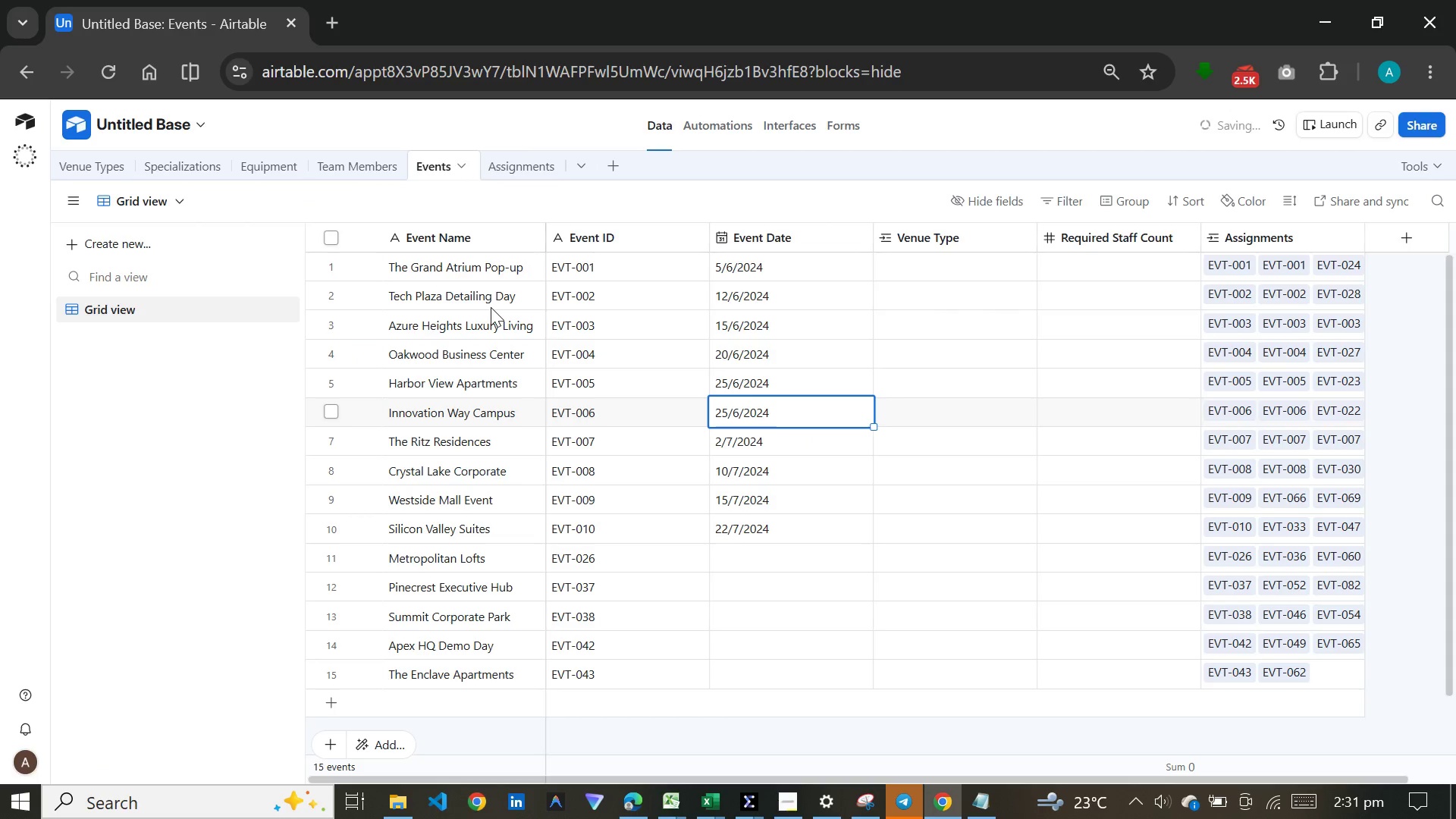 
key(Control+V)
 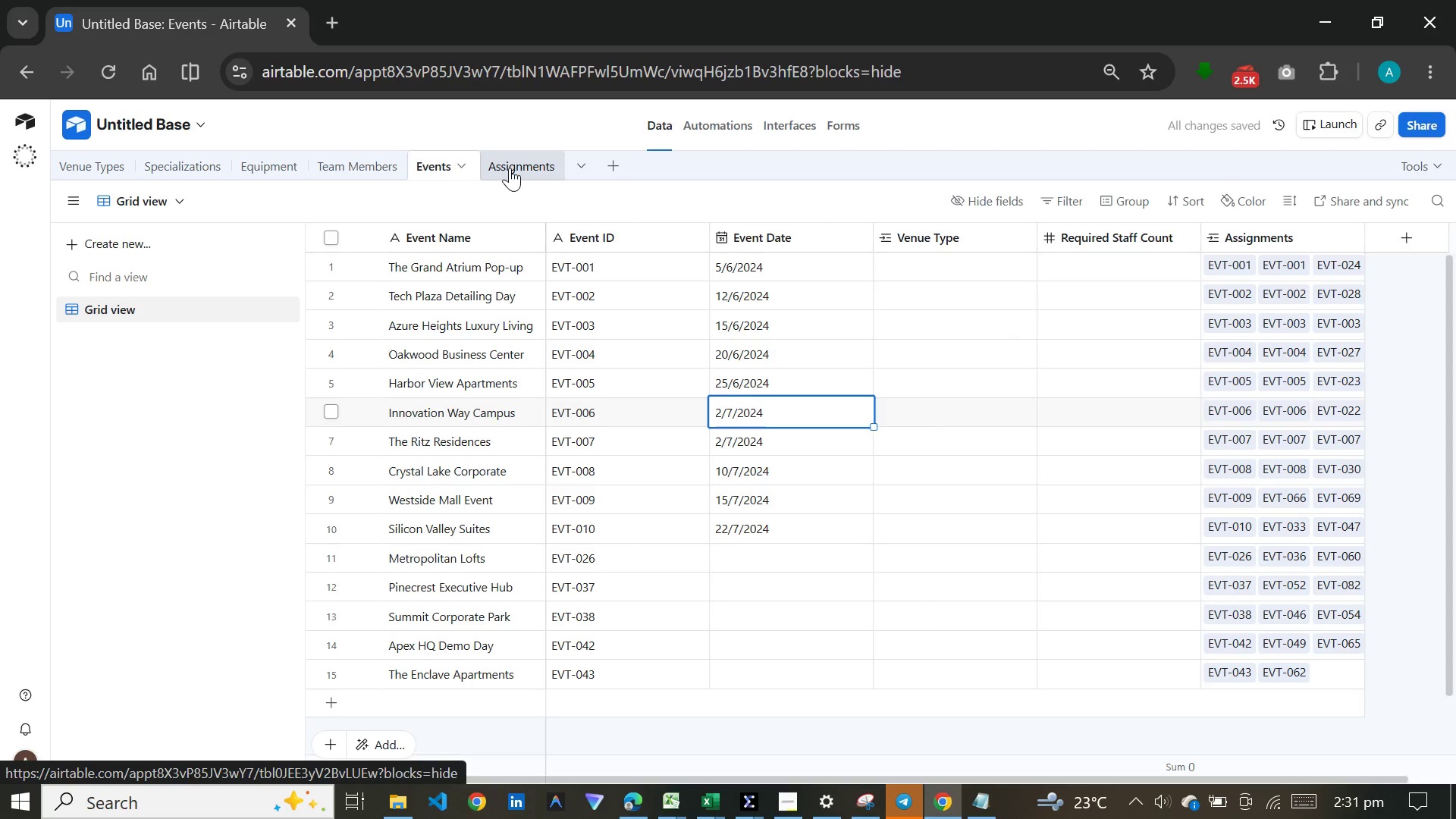 
wait(6.26)
 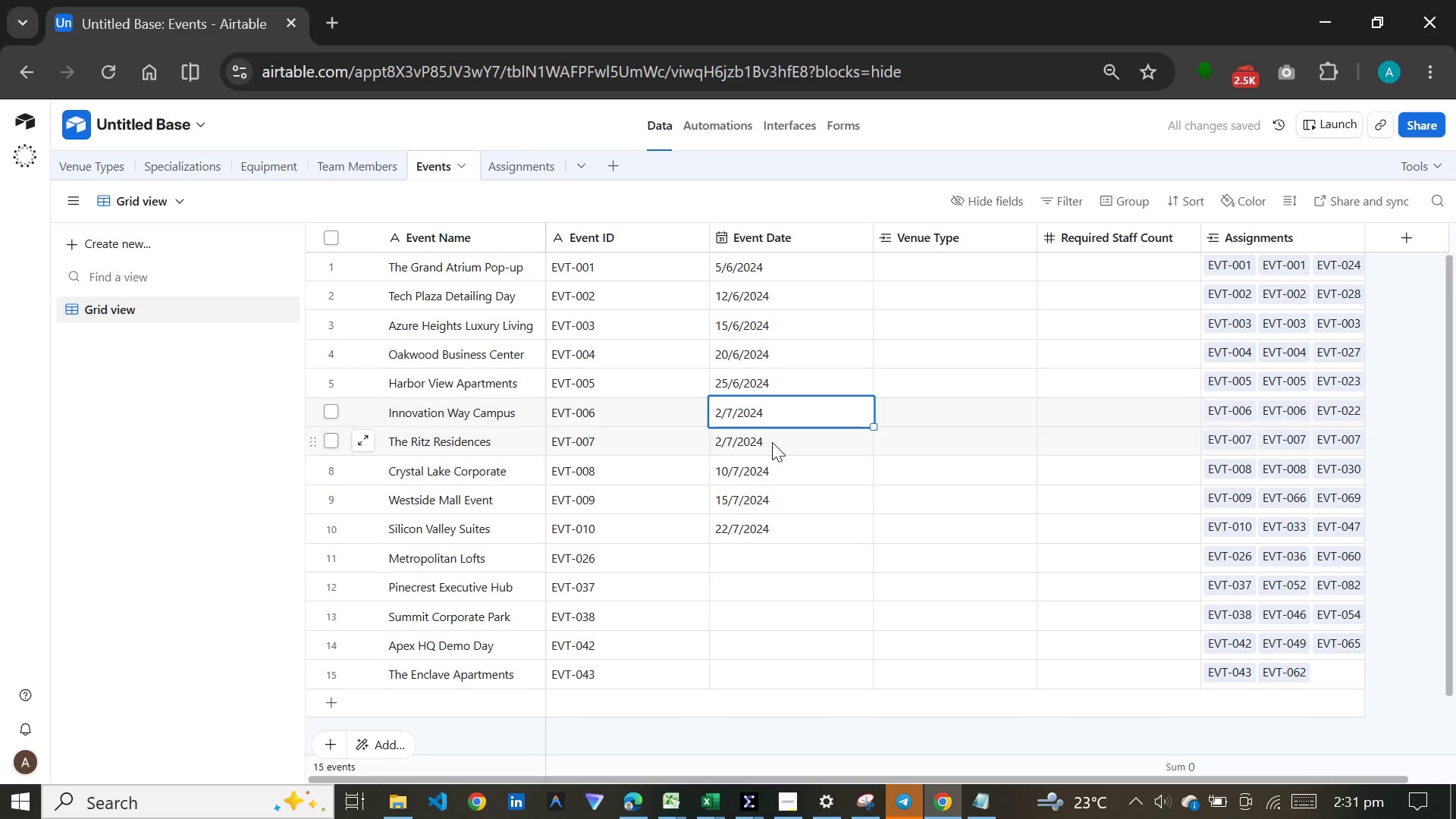 
left_click([510, 168])
 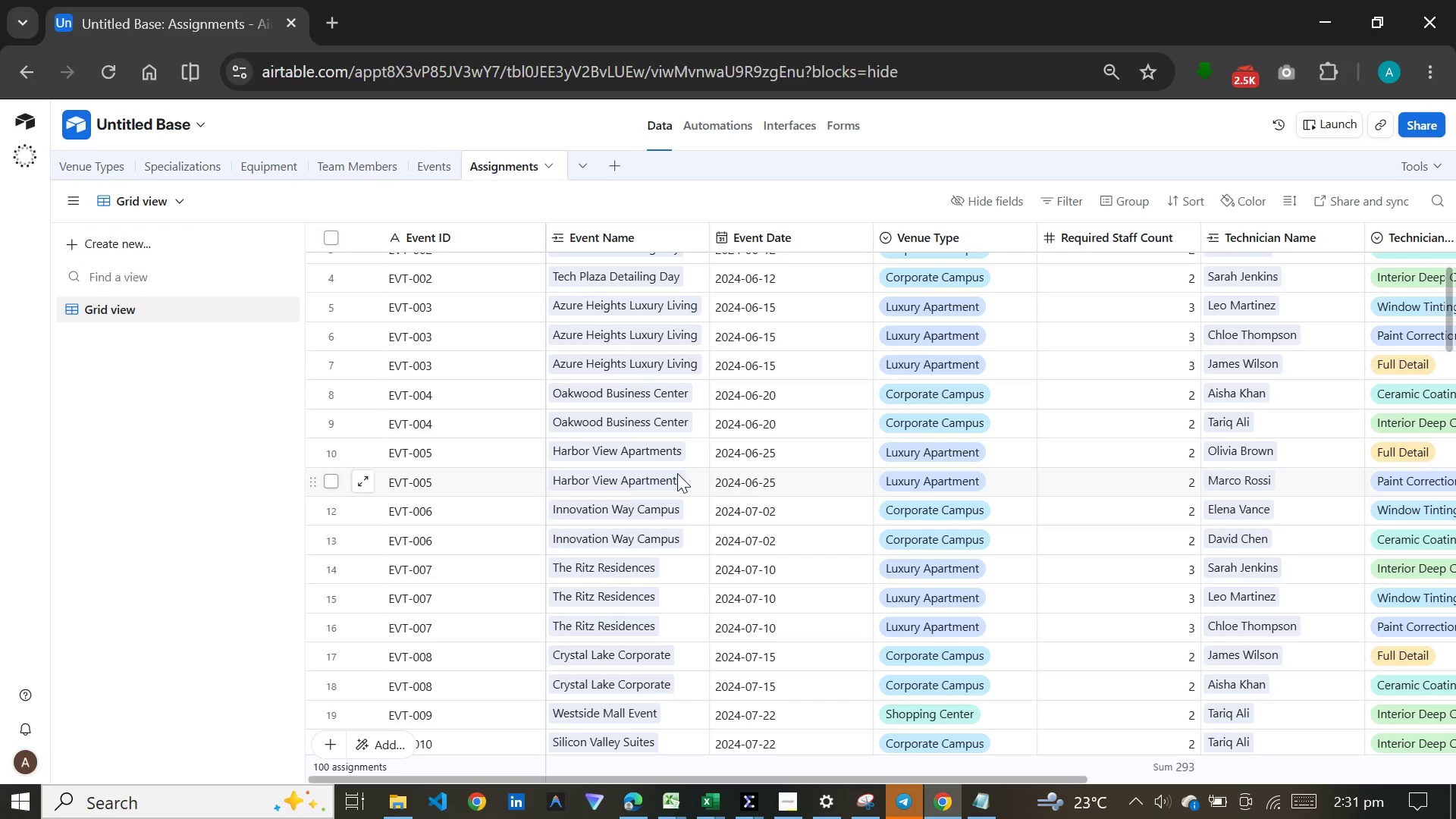 
scroll: coordinate [677, 469], scroll_direction: down, amount: 2.0
 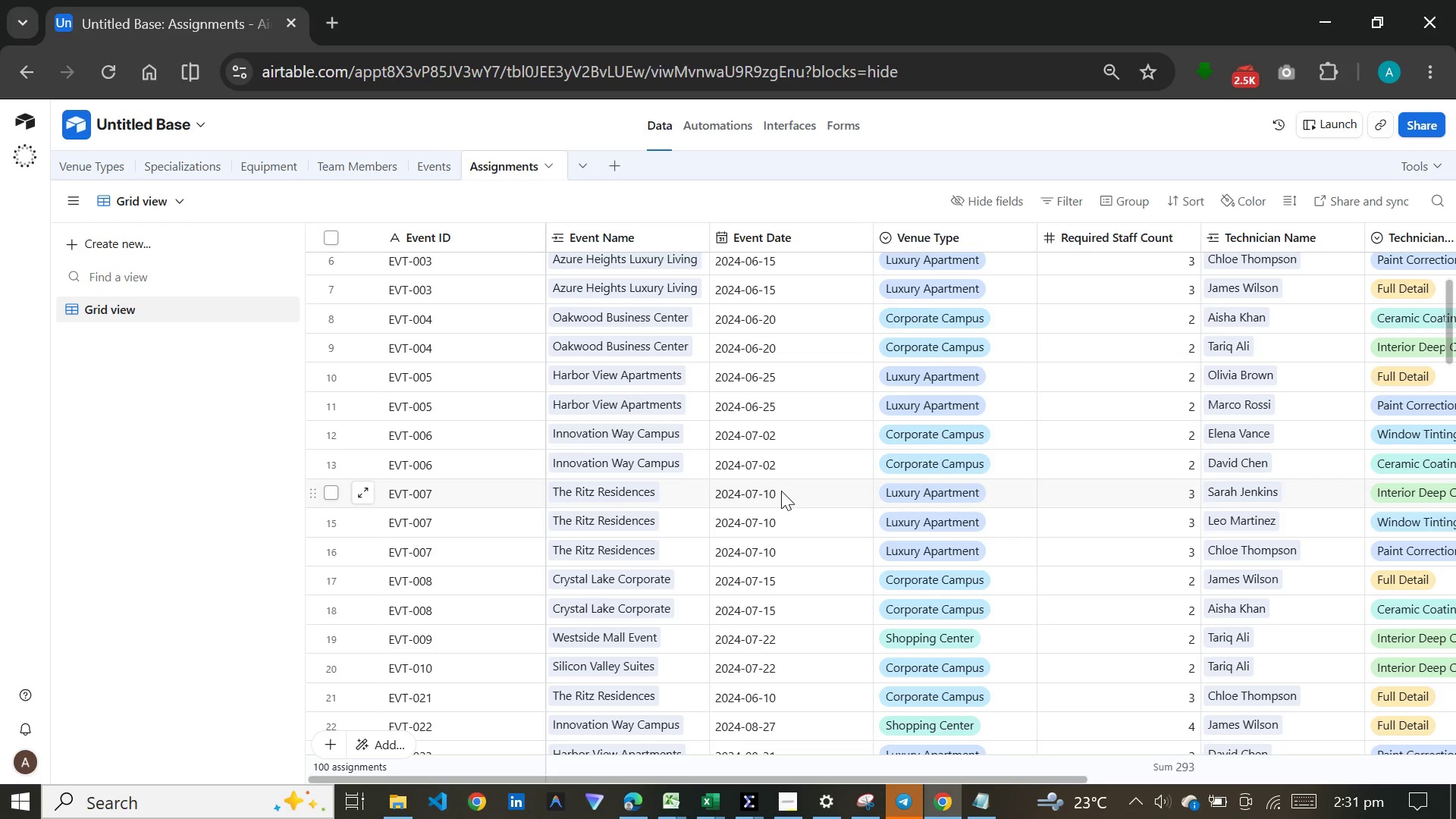 
left_click([781, 491])
 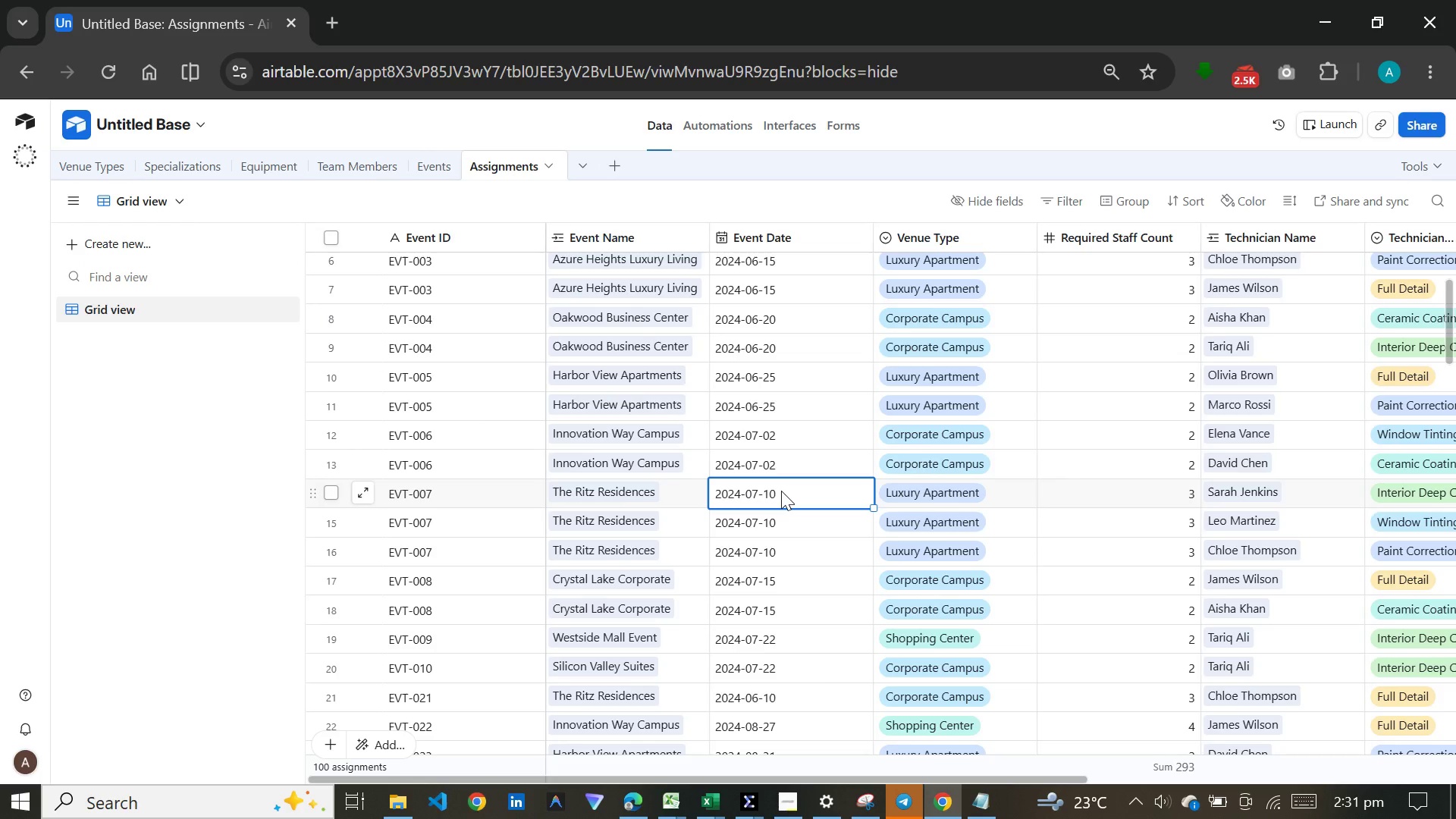 
key(Meta+V)
 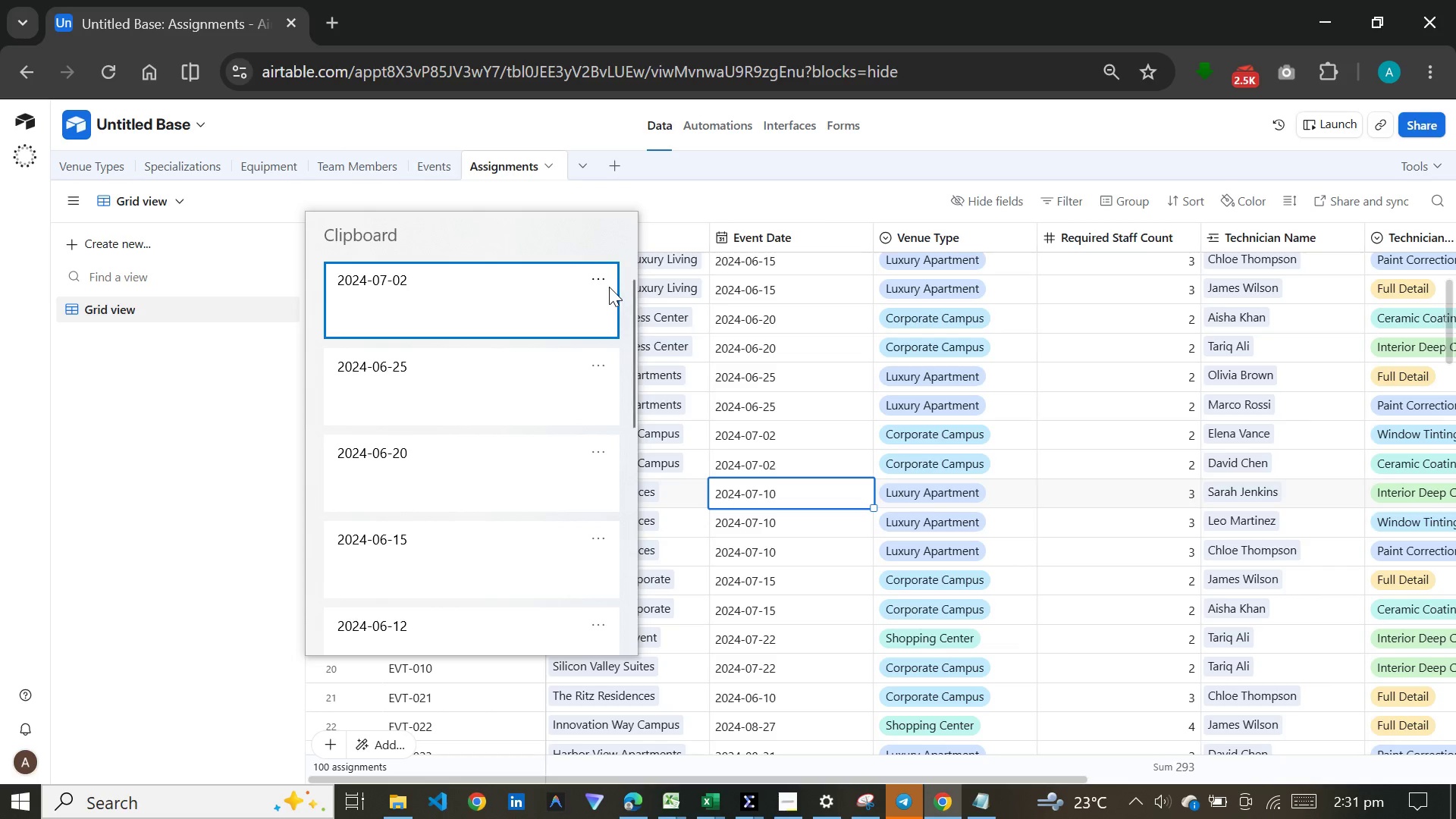 
left_click([609, 283])
 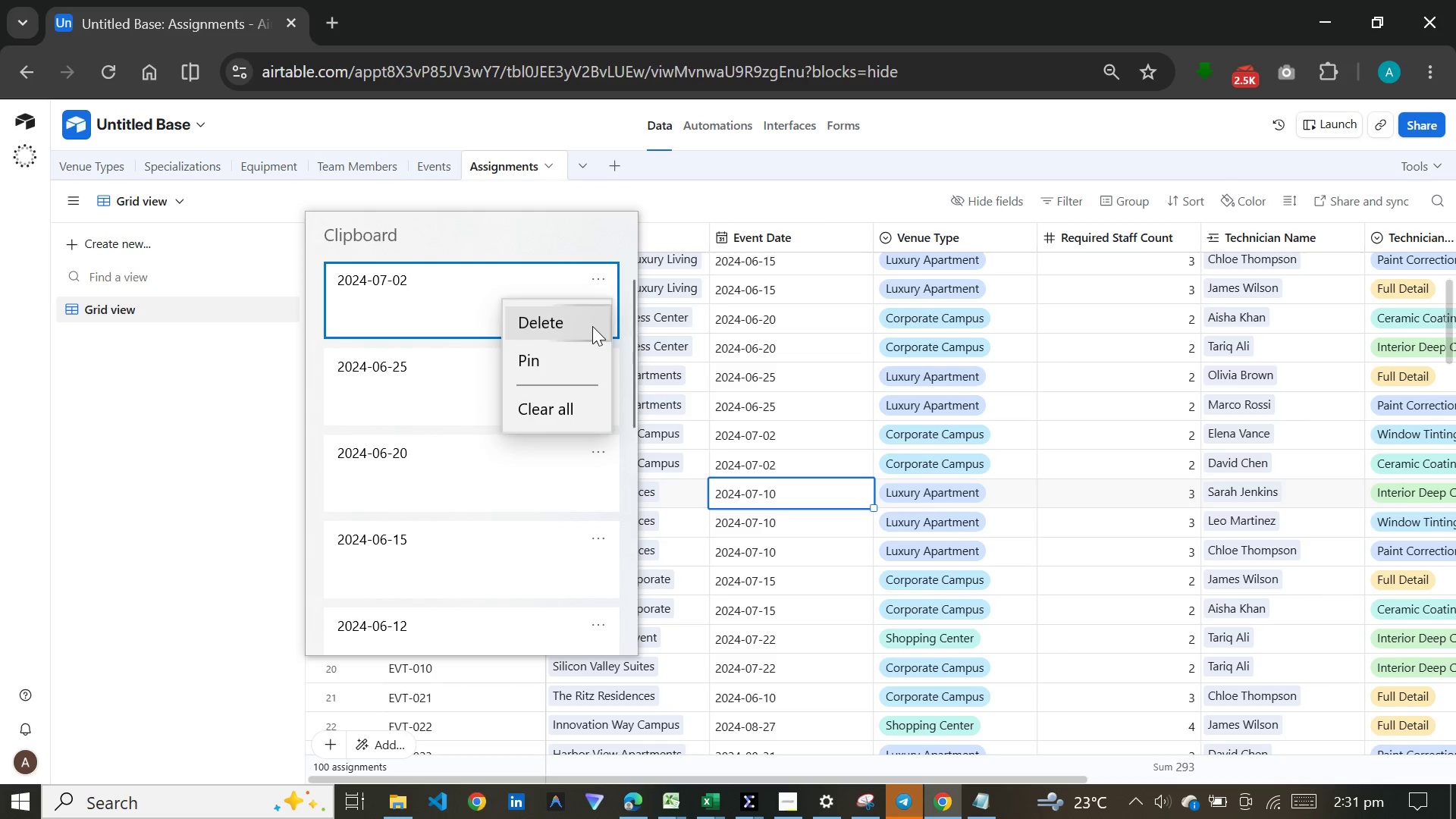 
left_click([592, 326])
 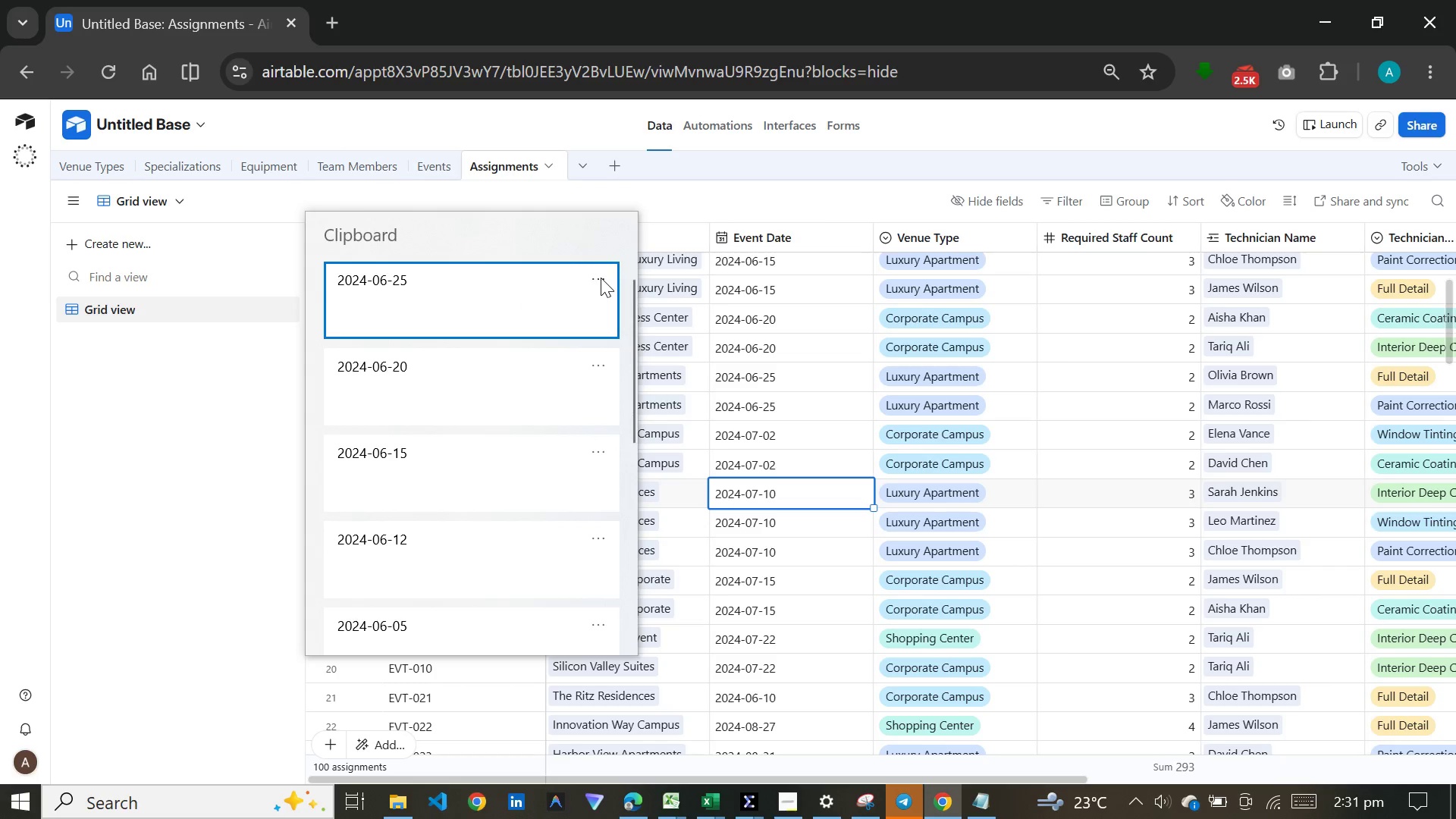 
left_click([601, 278])
 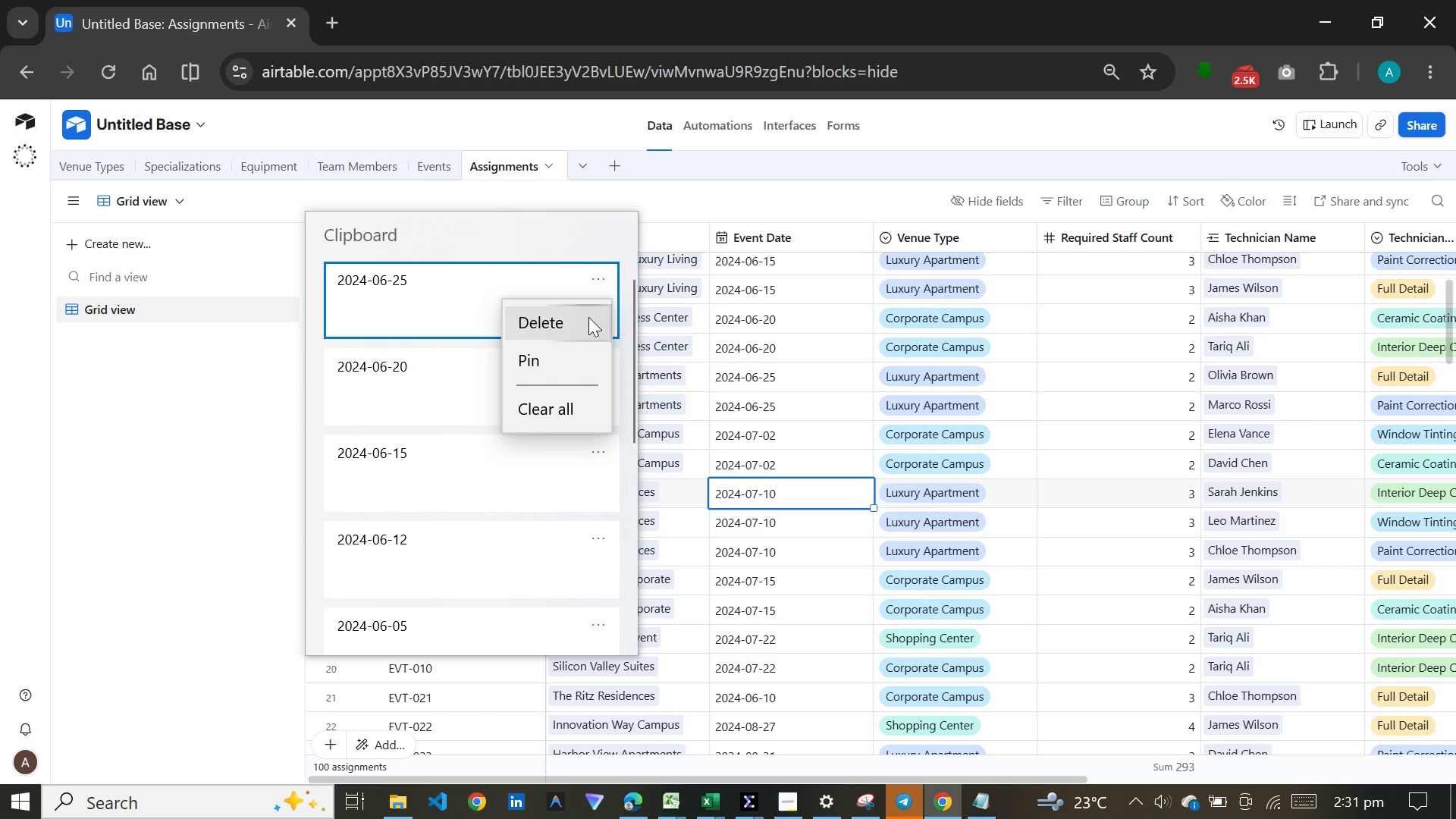 
left_click([588, 317])
 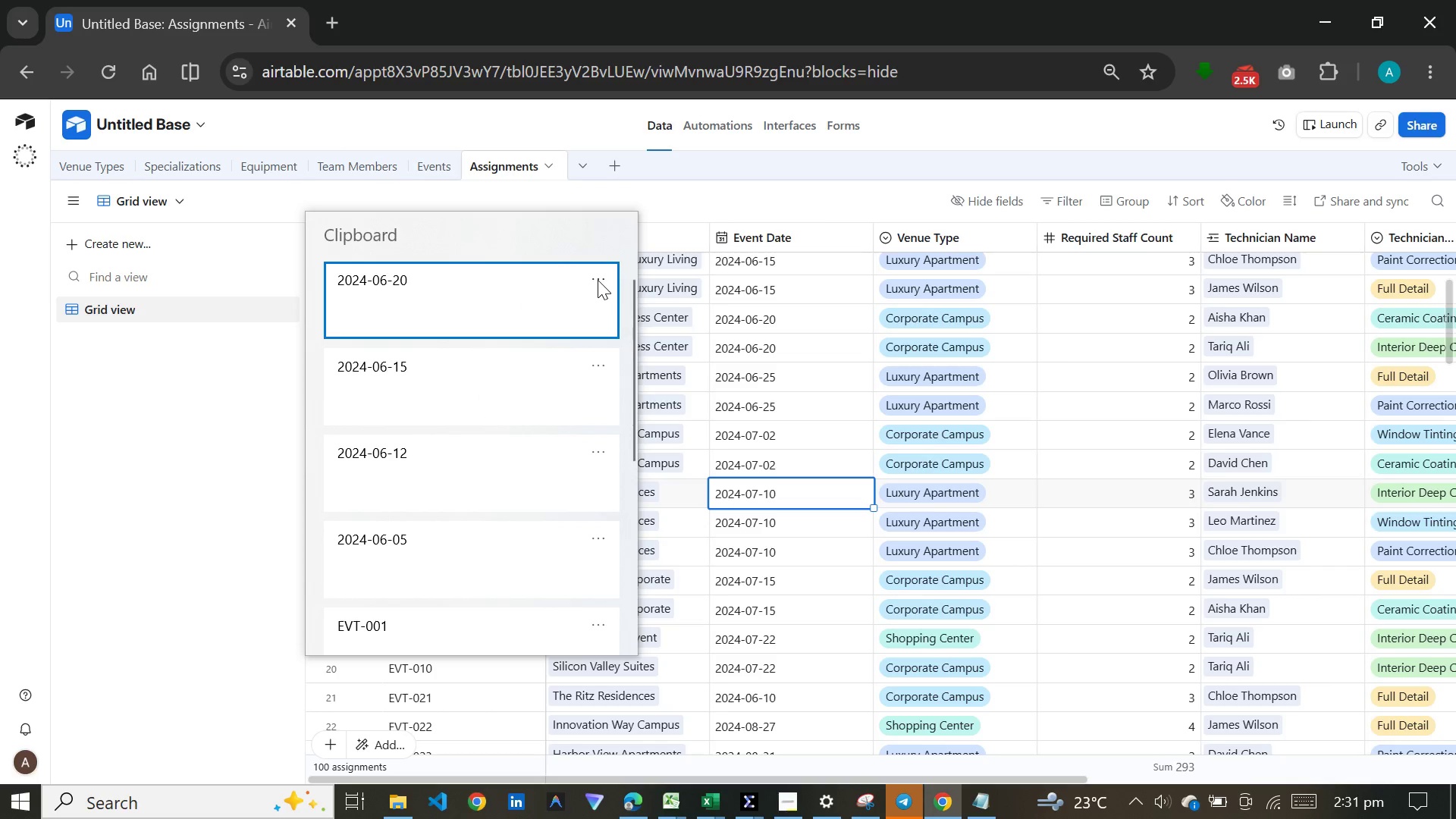 
left_click([598, 280])
 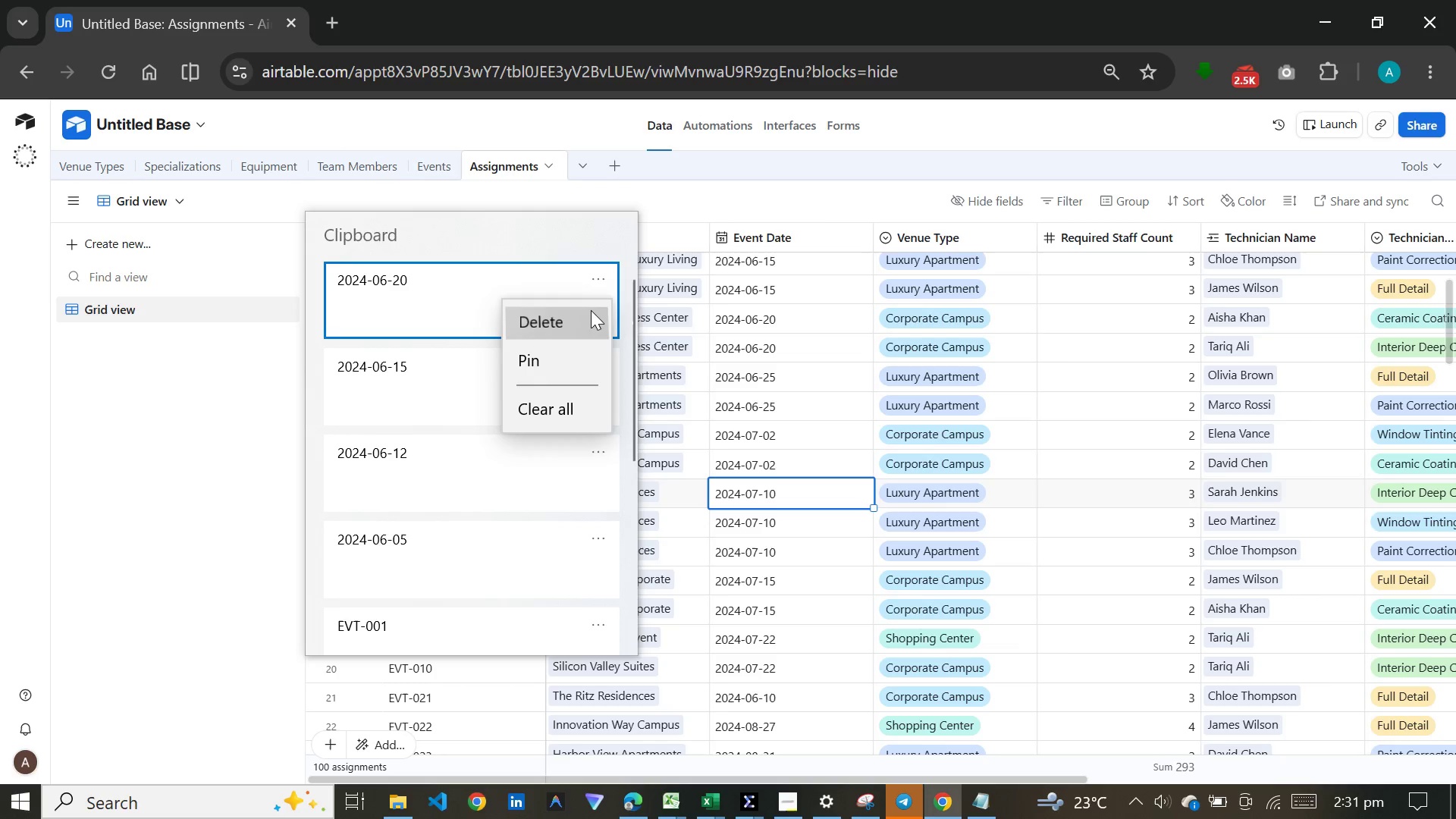 
left_click([591, 310])
 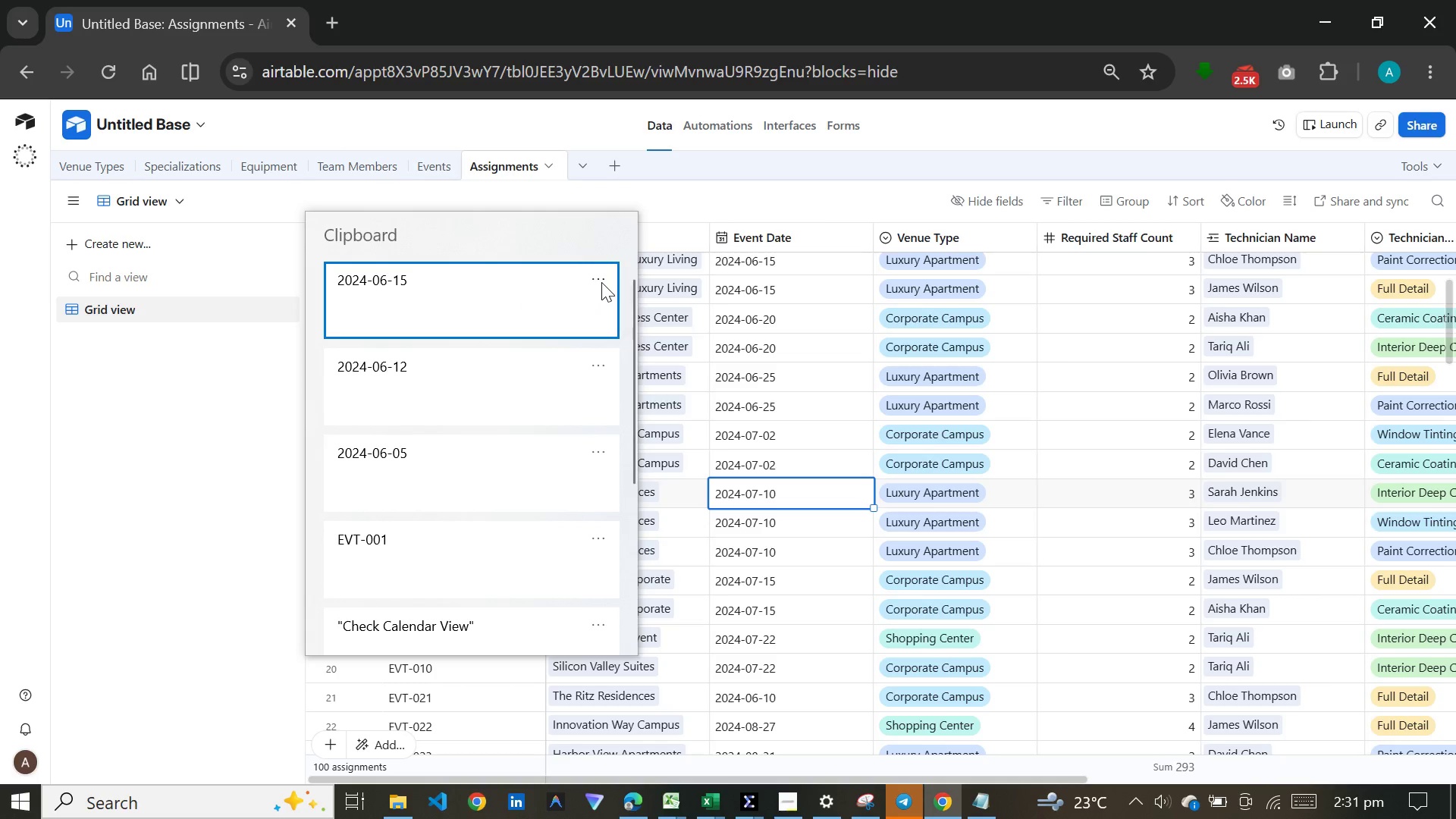 
left_click([601, 282])
 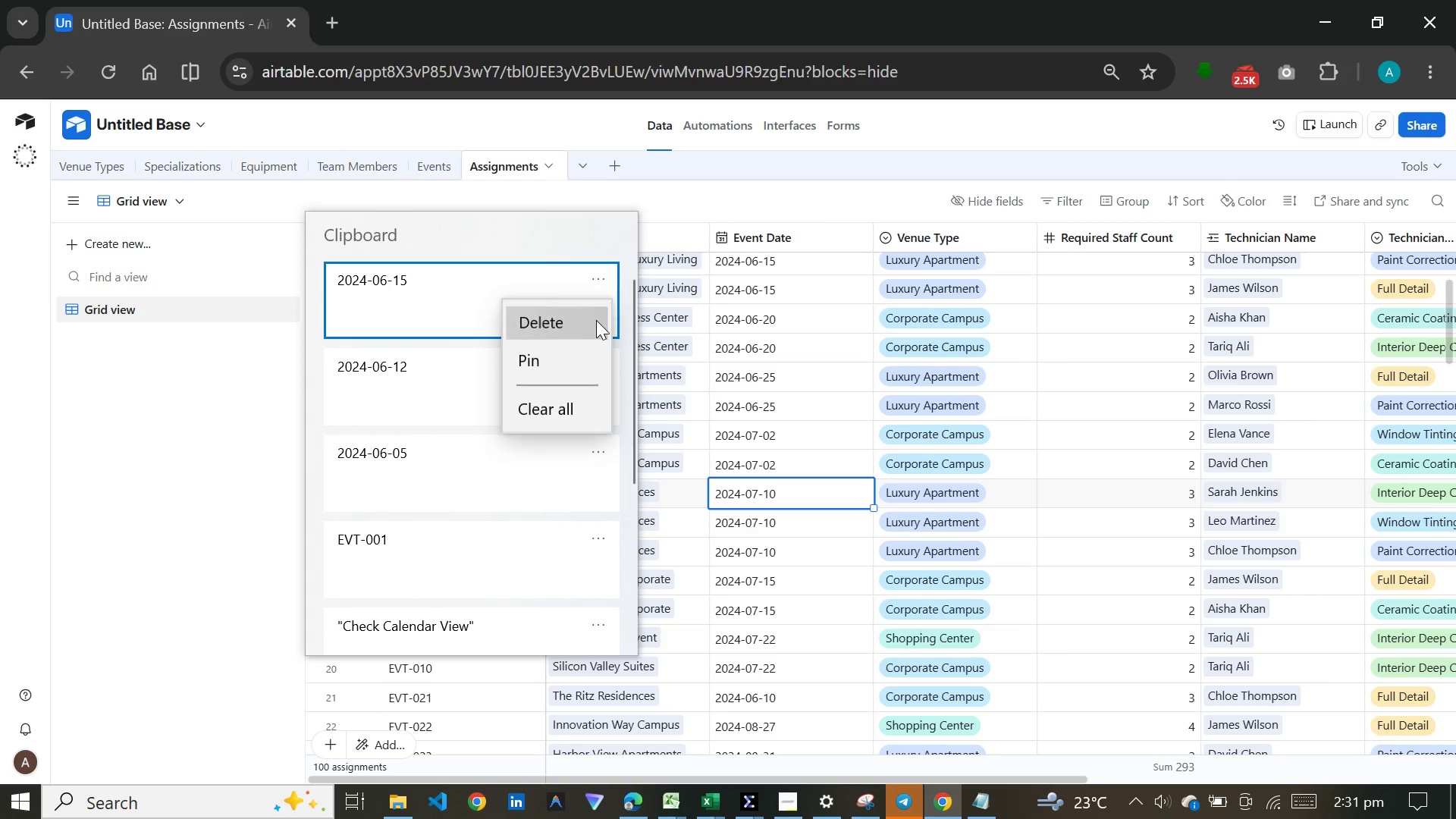 
left_click([596, 320])
 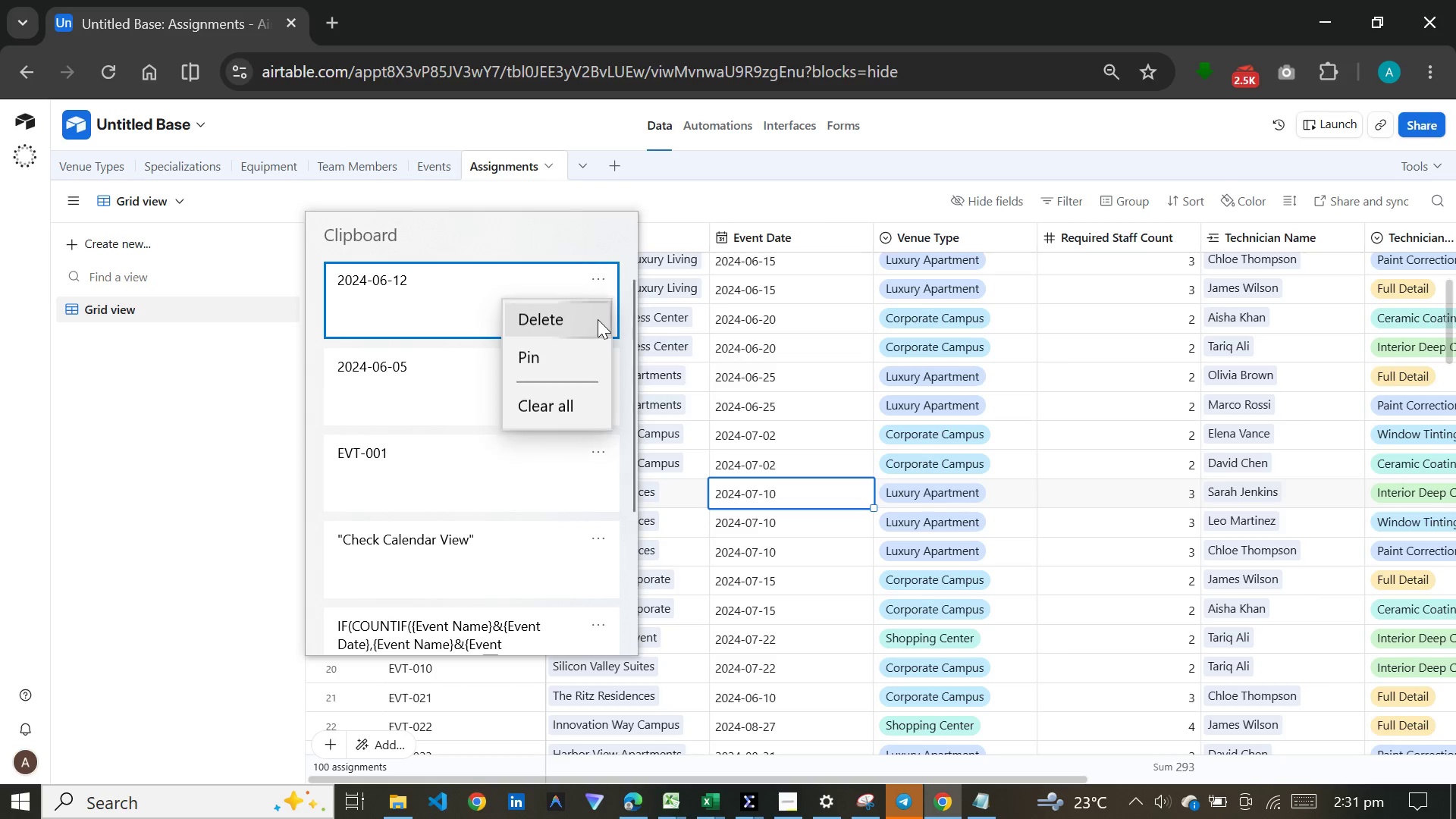 
double_click([598, 319])
 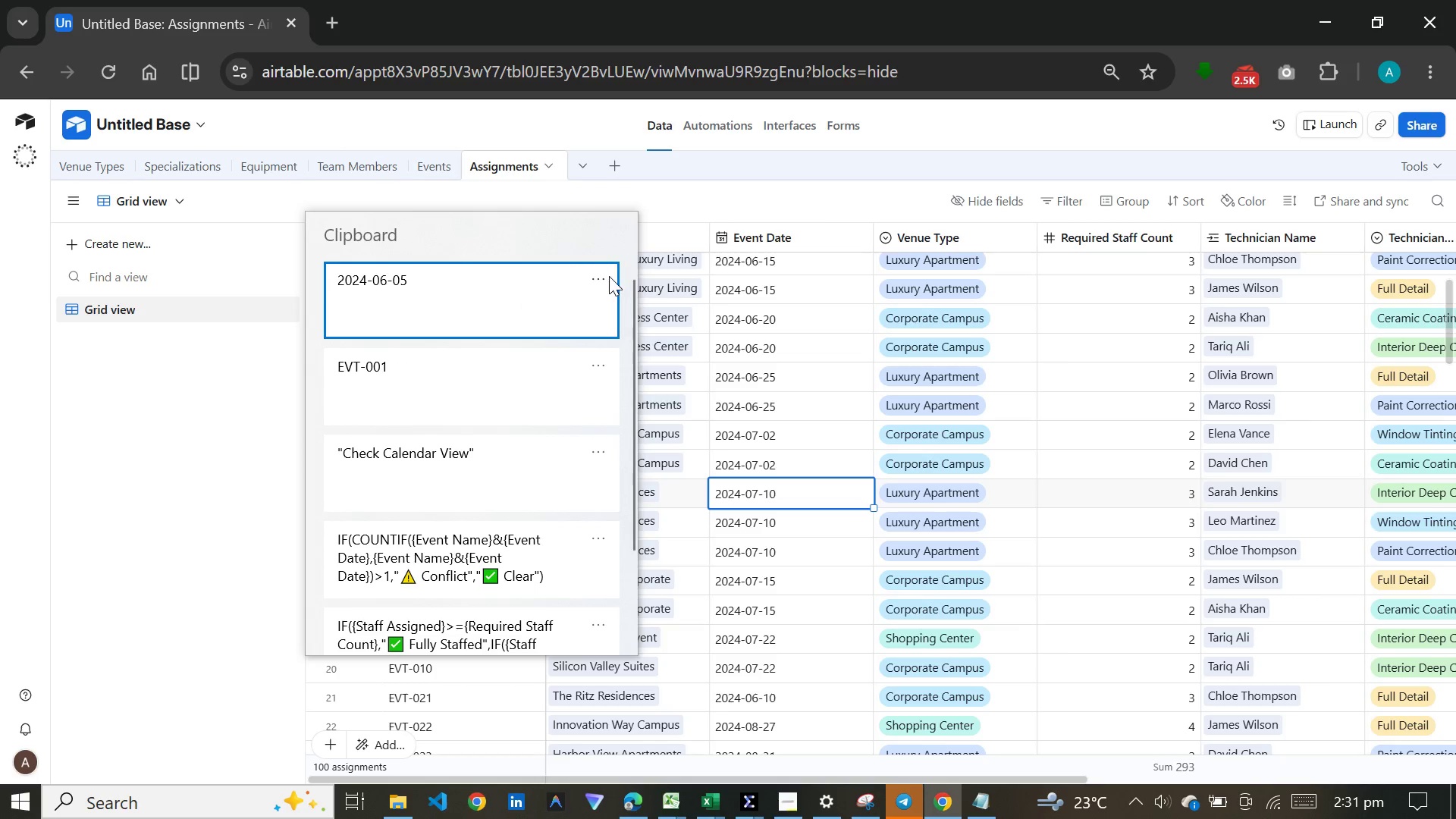 
triple_click([609, 276])
 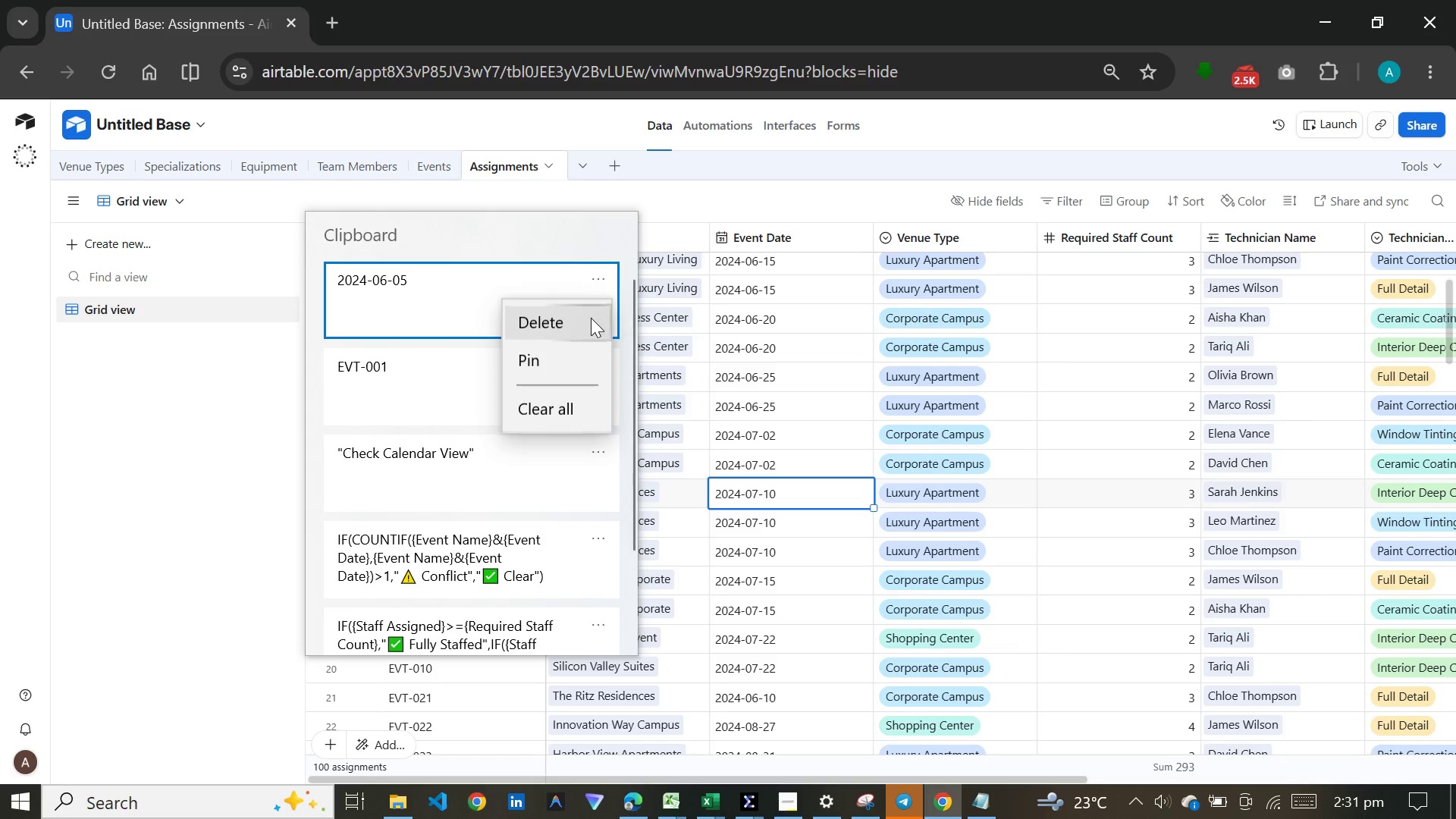 
left_click([591, 318])
 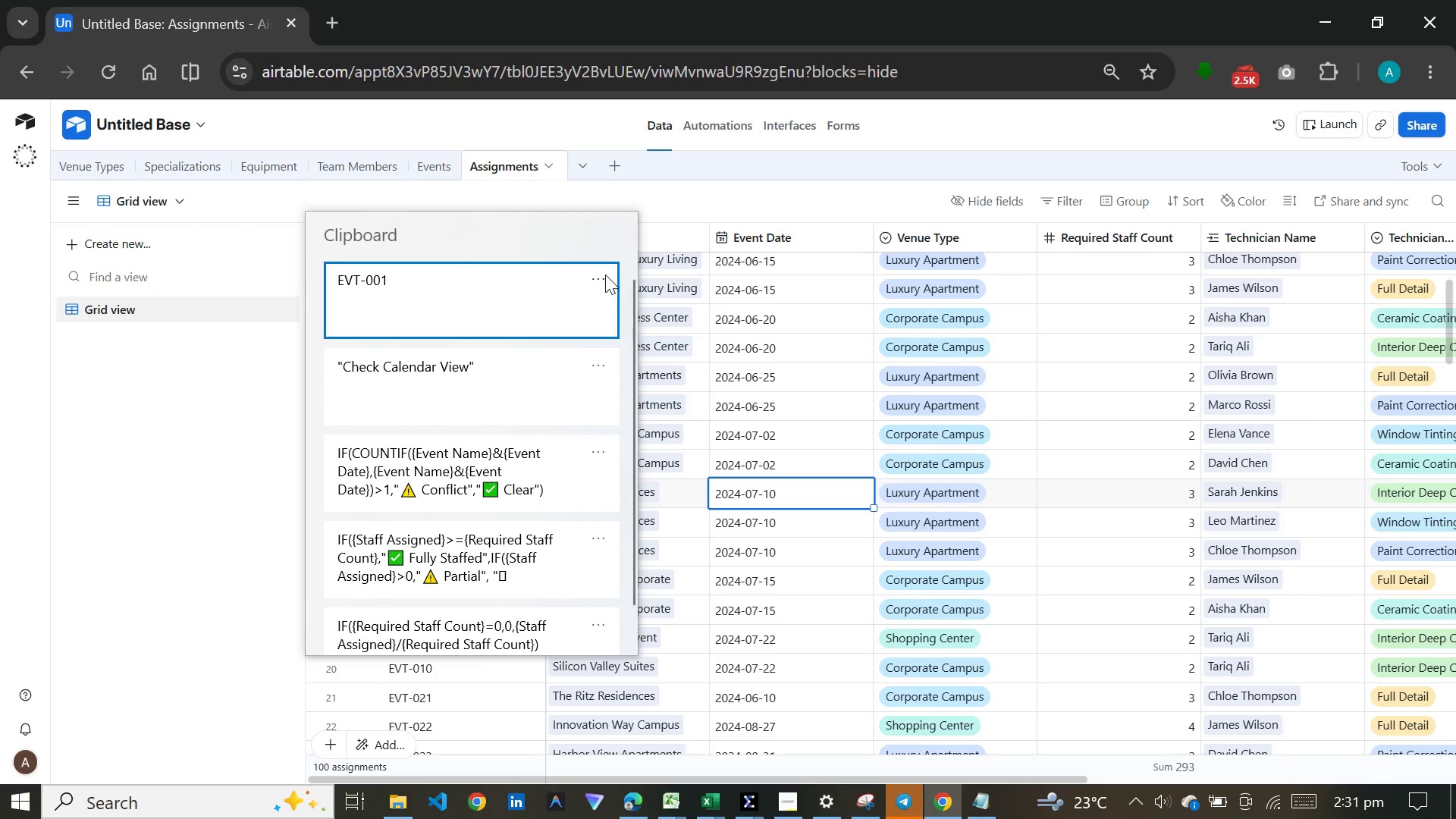 
left_click([605, 275])
 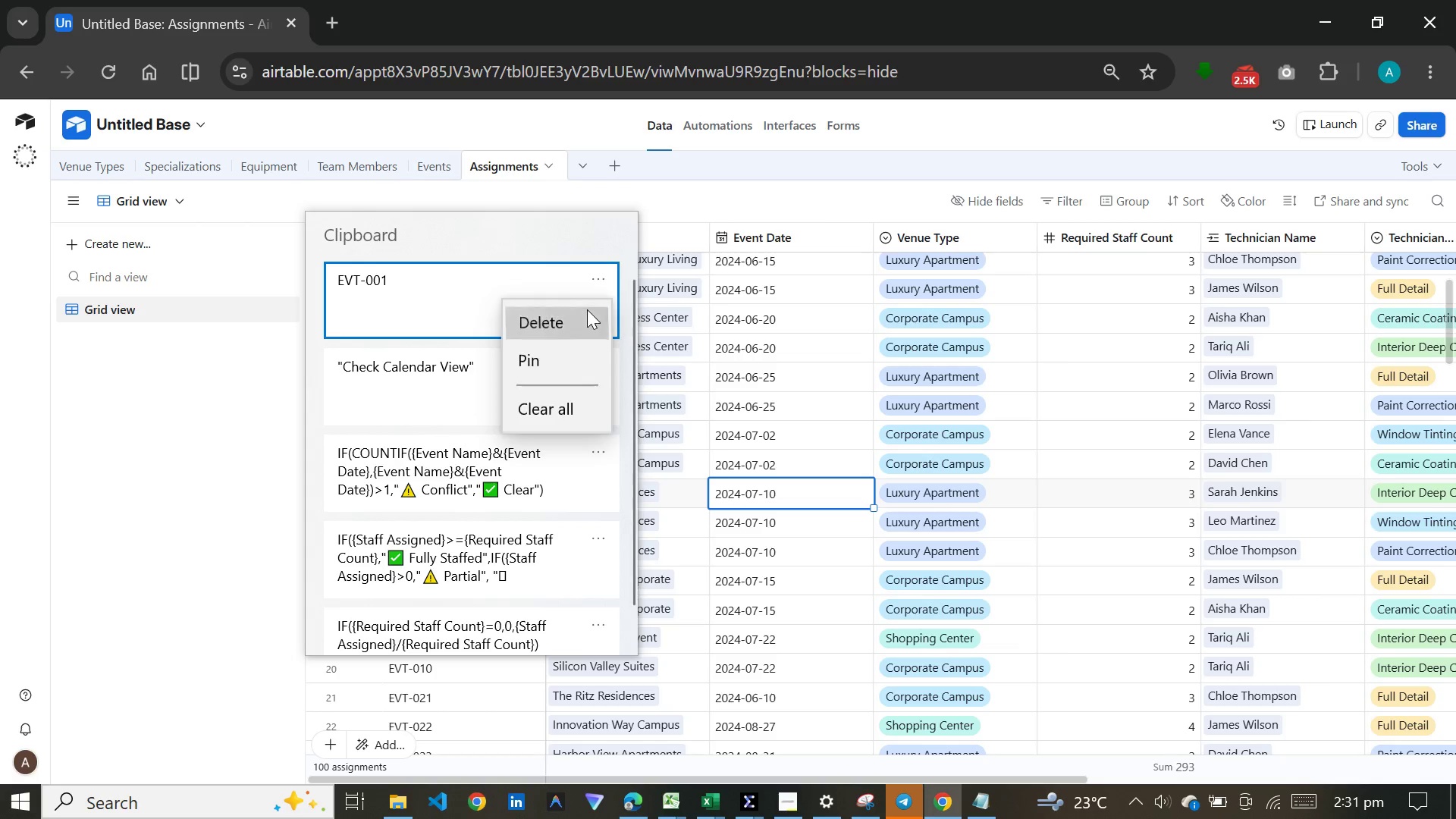 
left_click([587, 309])
 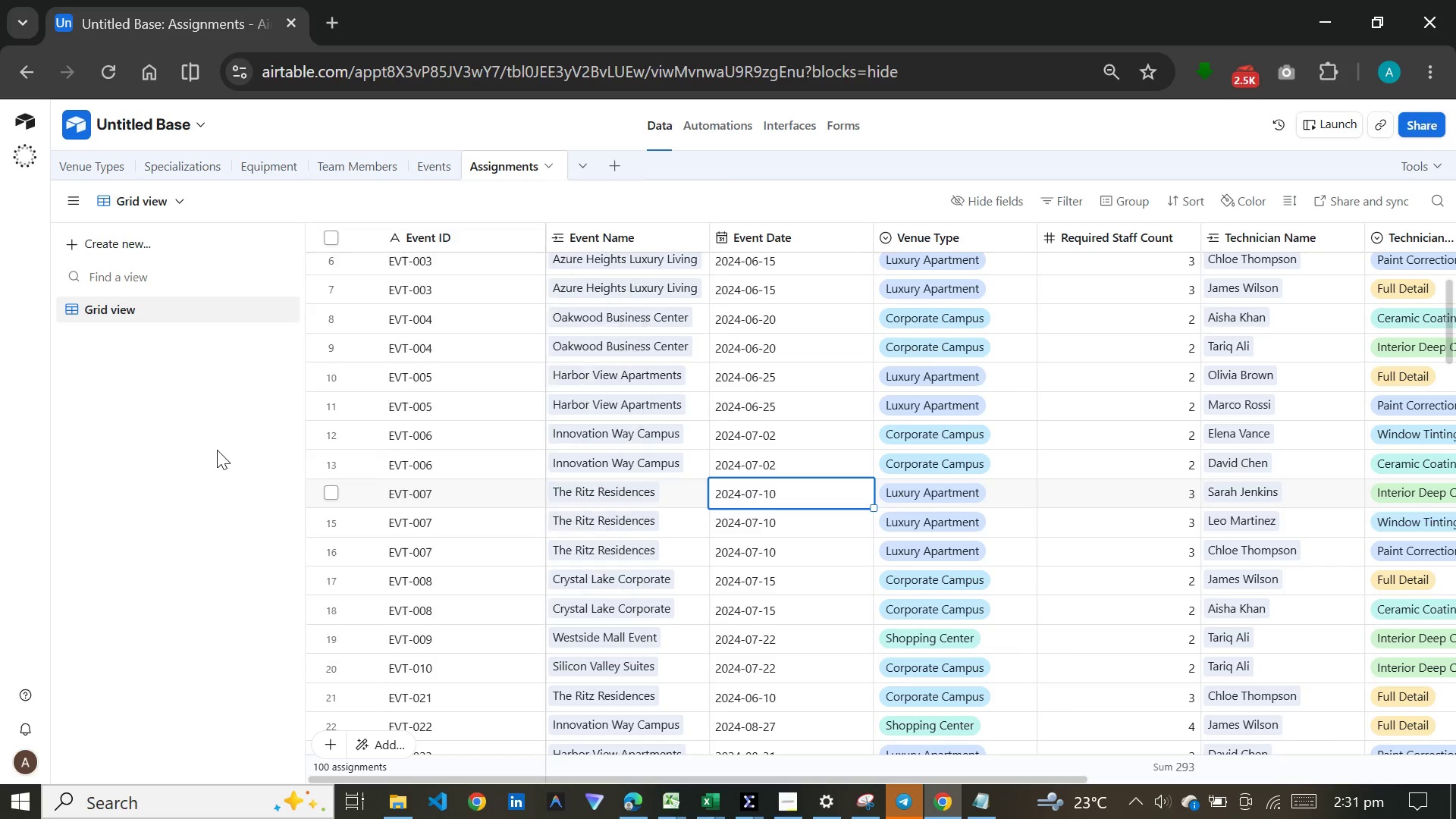 
left_click([217, 450])
 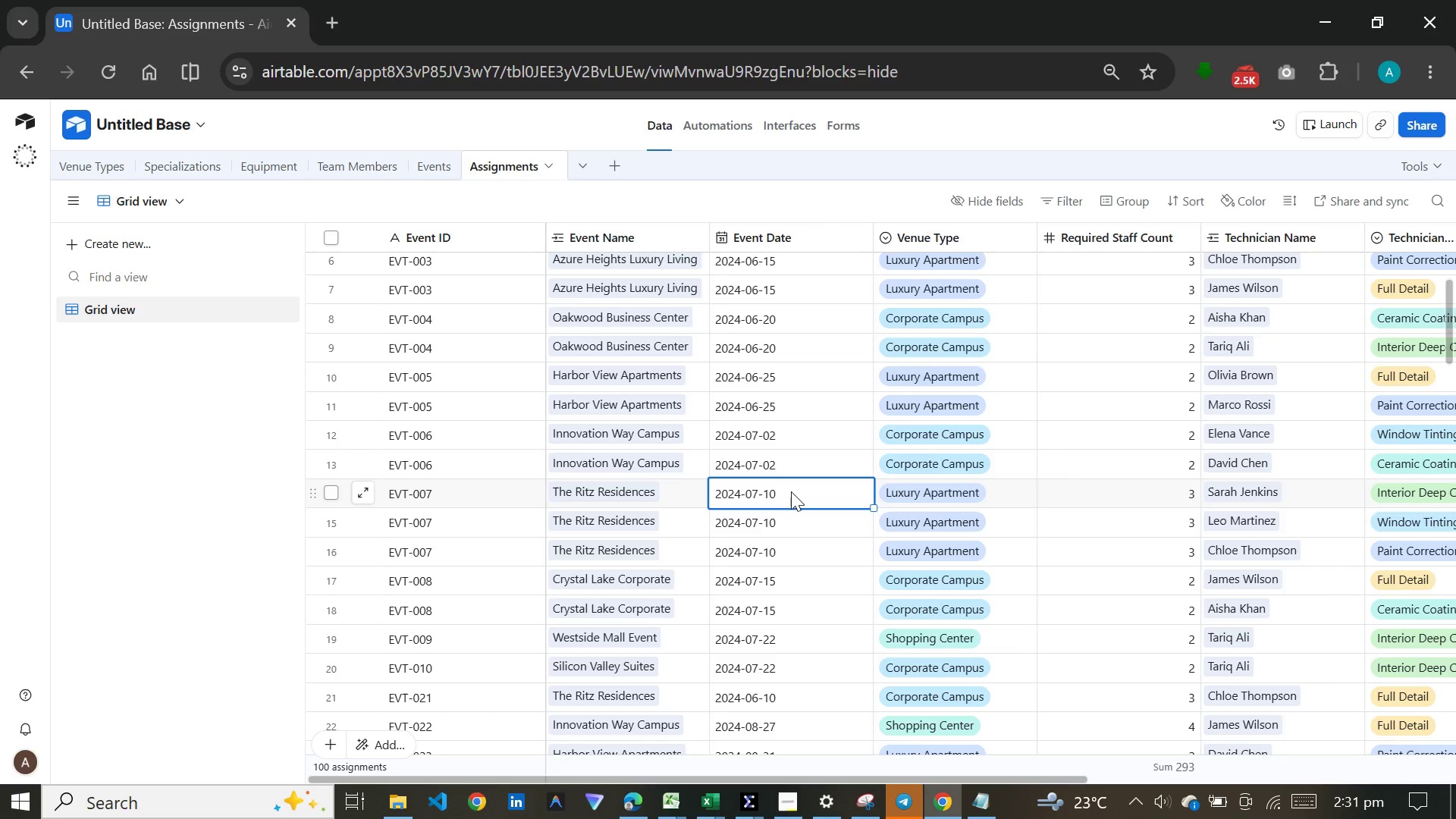 
left_click([791, 491])
 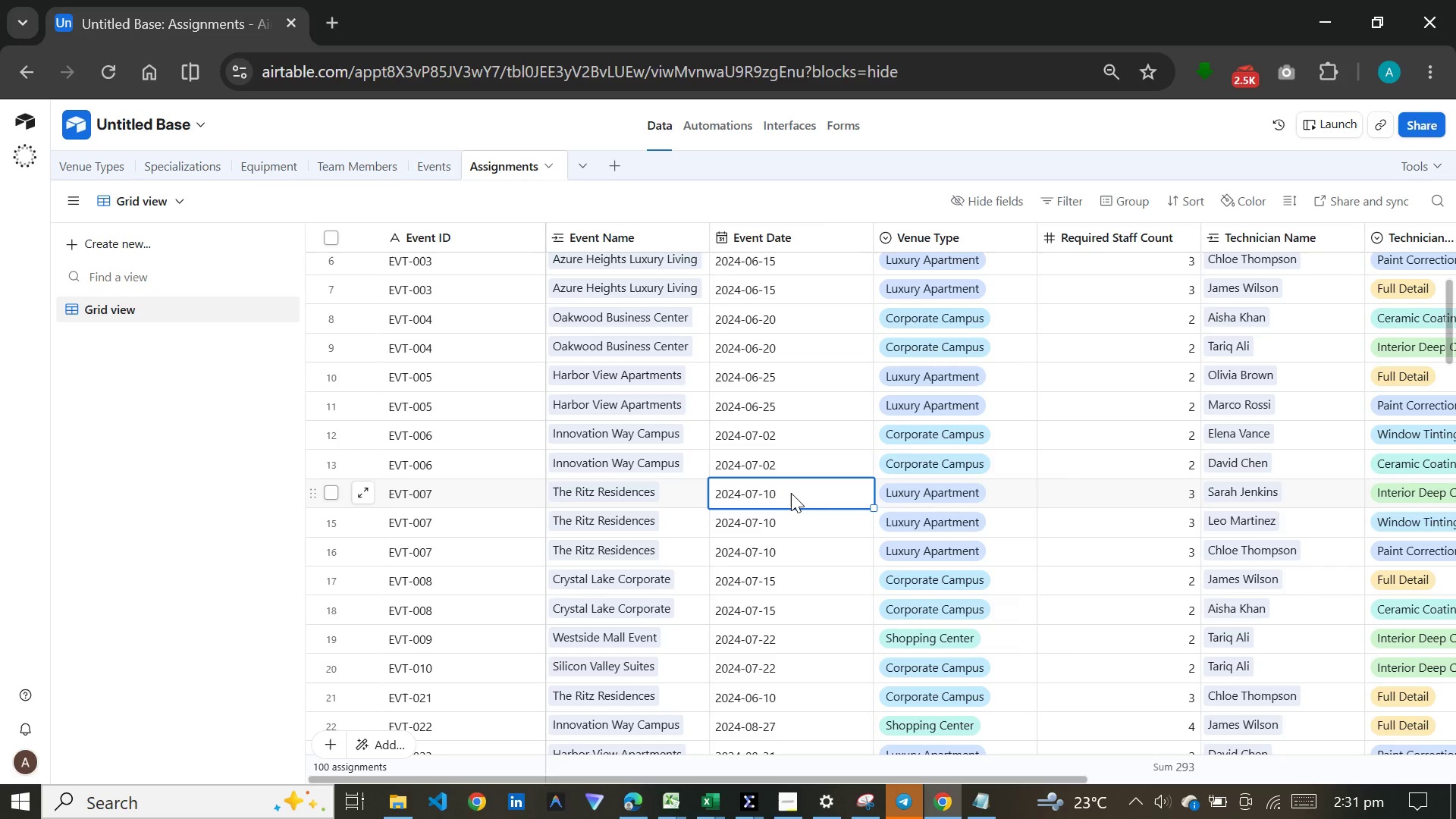 
key(Control+C)
 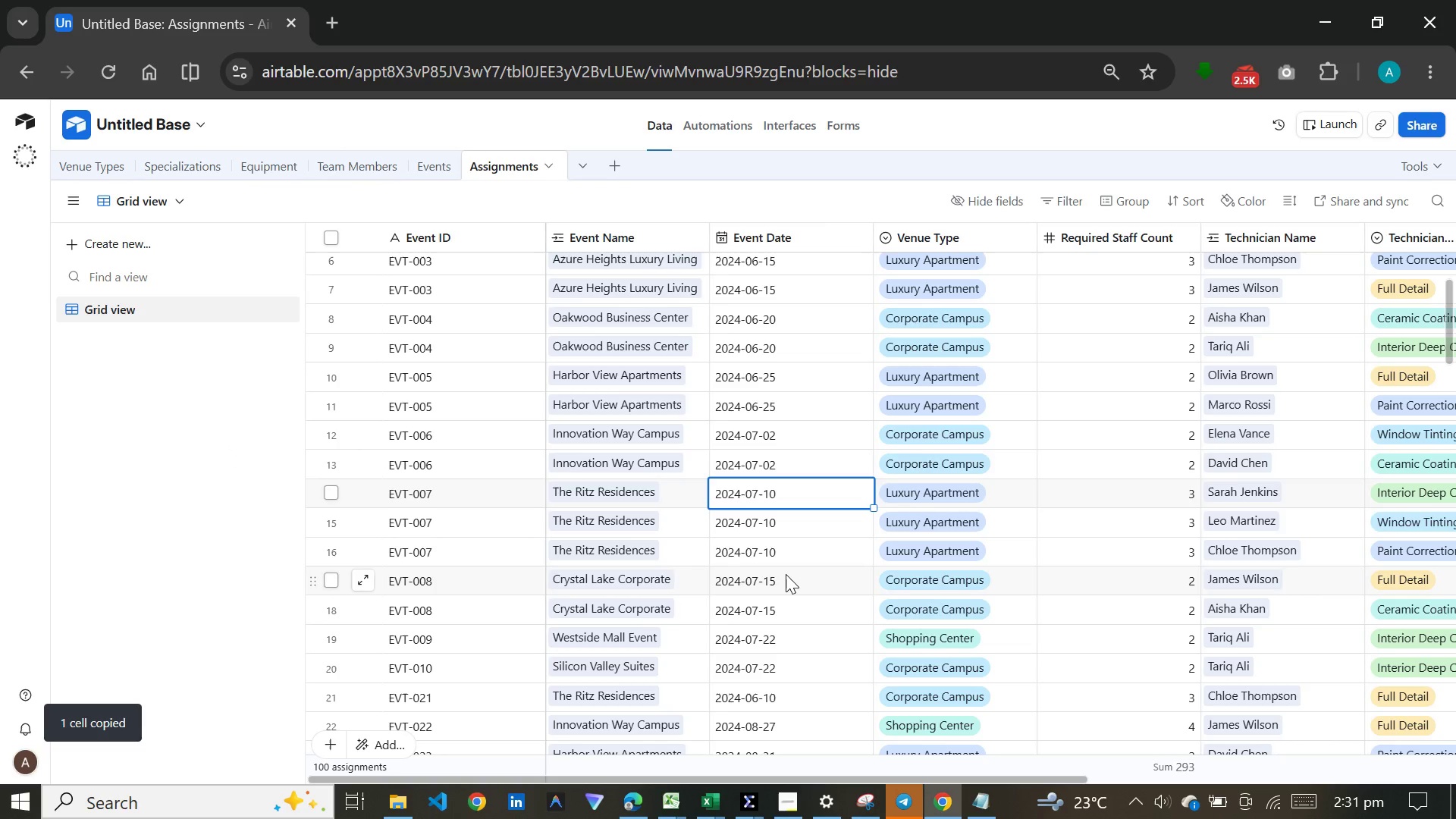 
left_click([786, 574])
 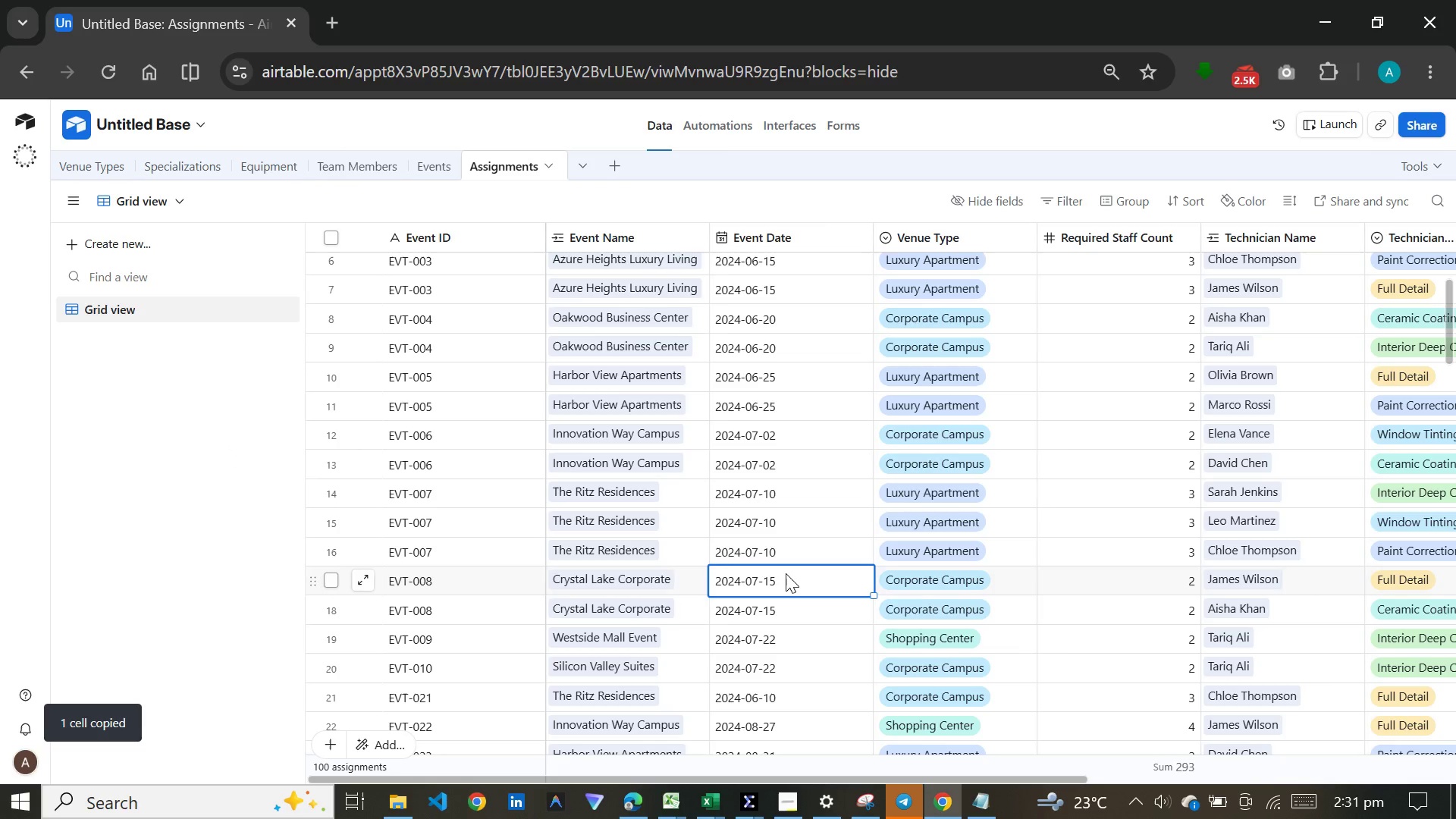 
key(Control+C)
 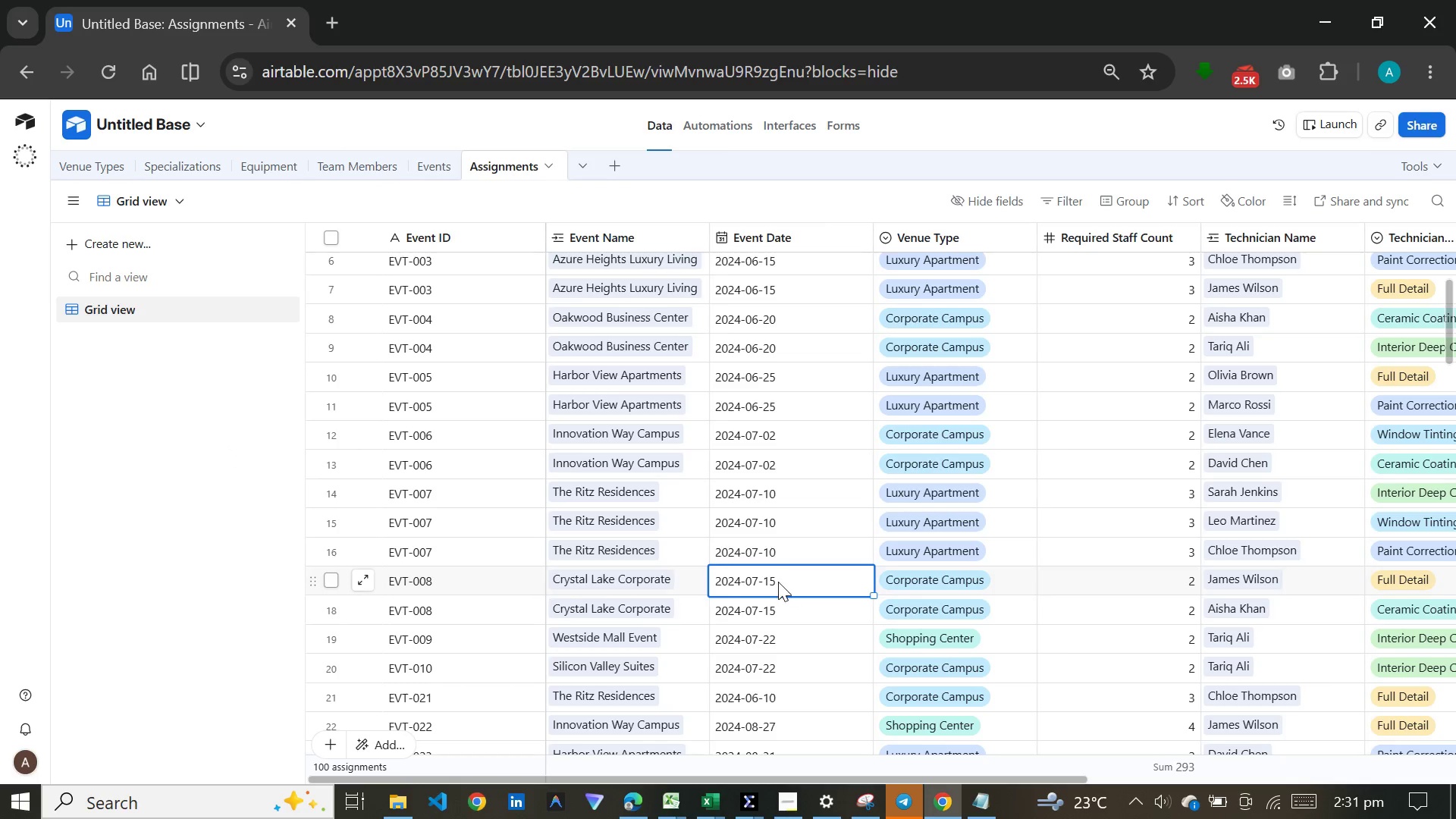 
left_click([782, 575])
 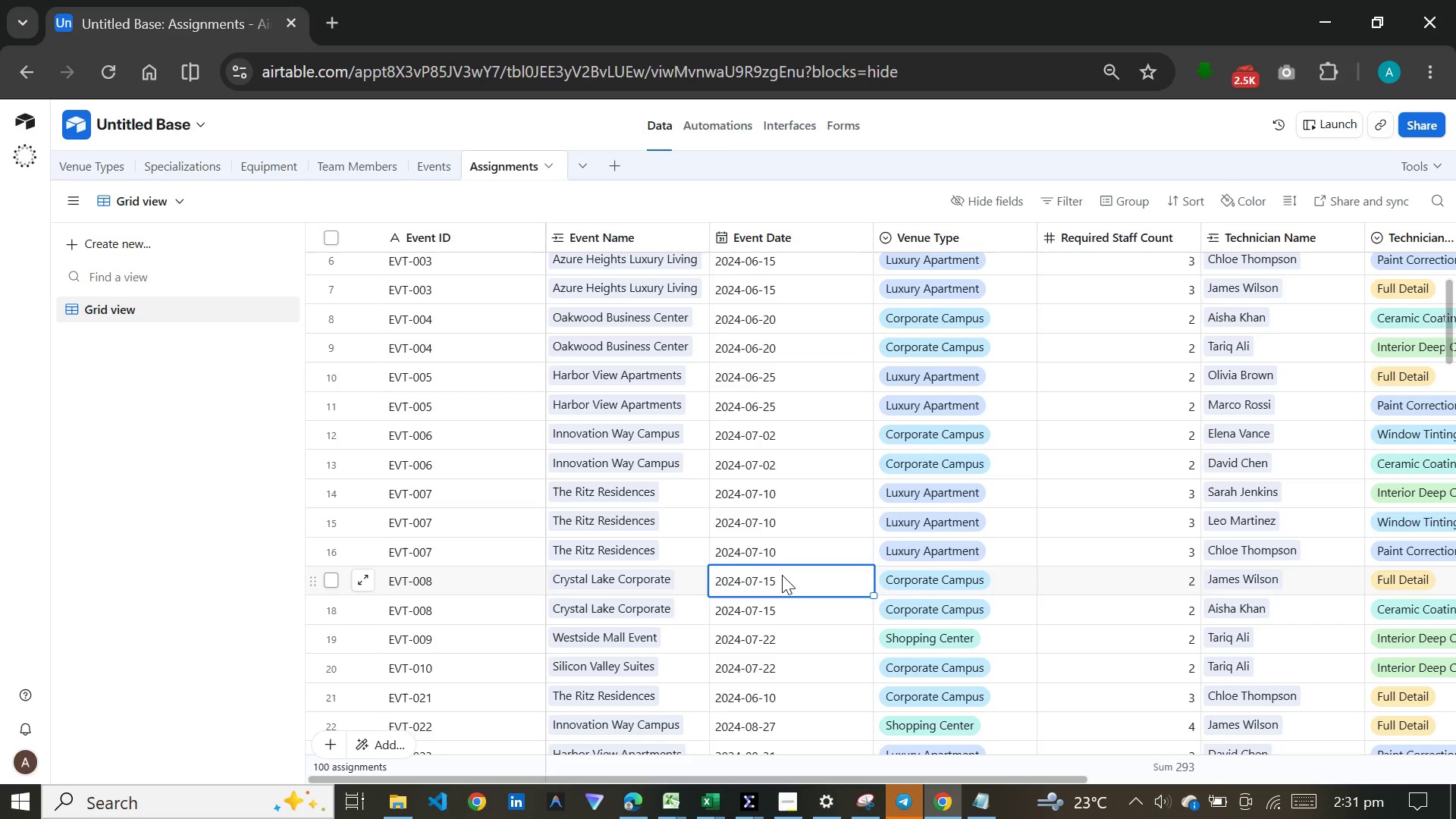 
key(Control+C)
 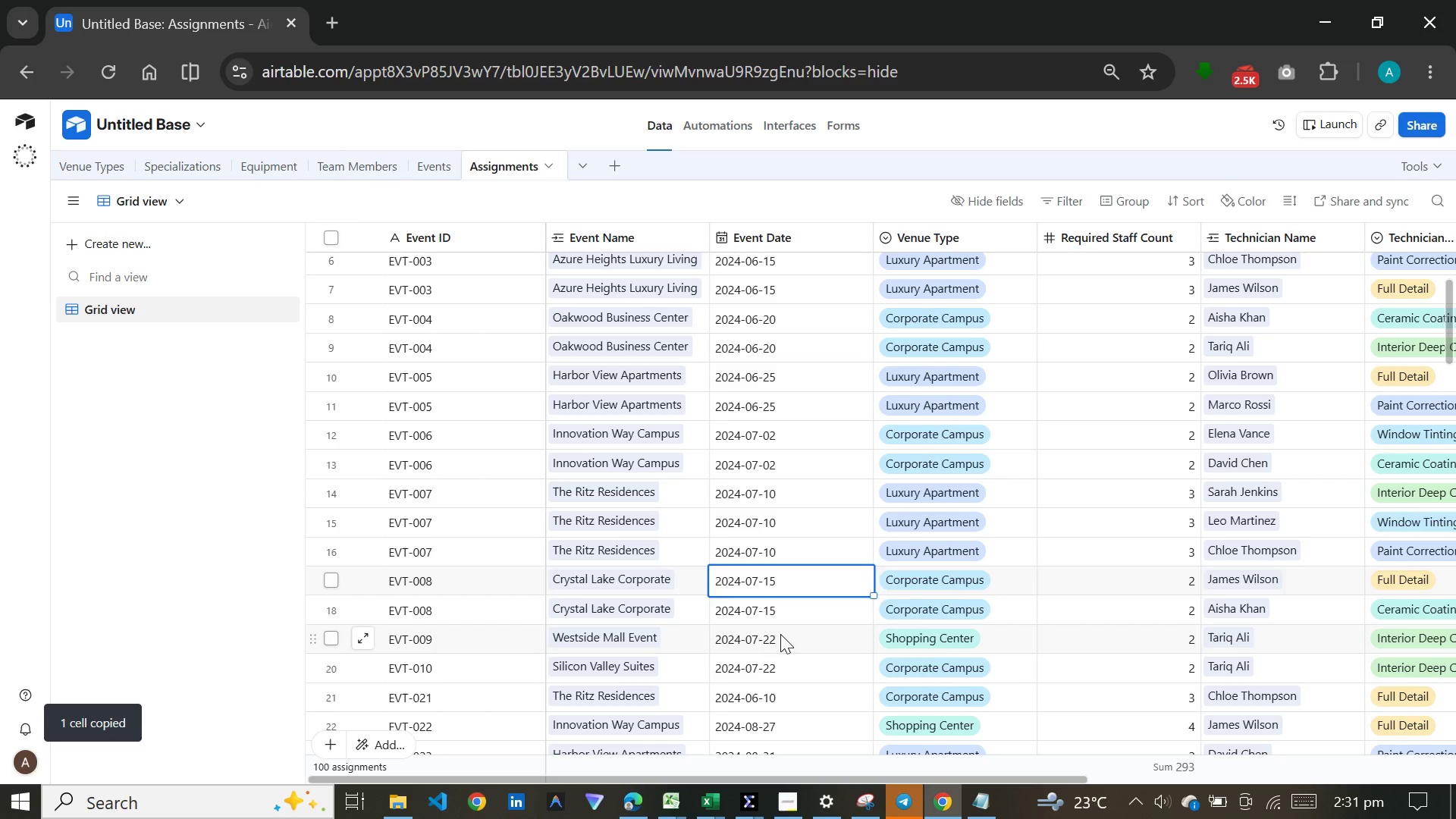 
left_click([780, 634])
 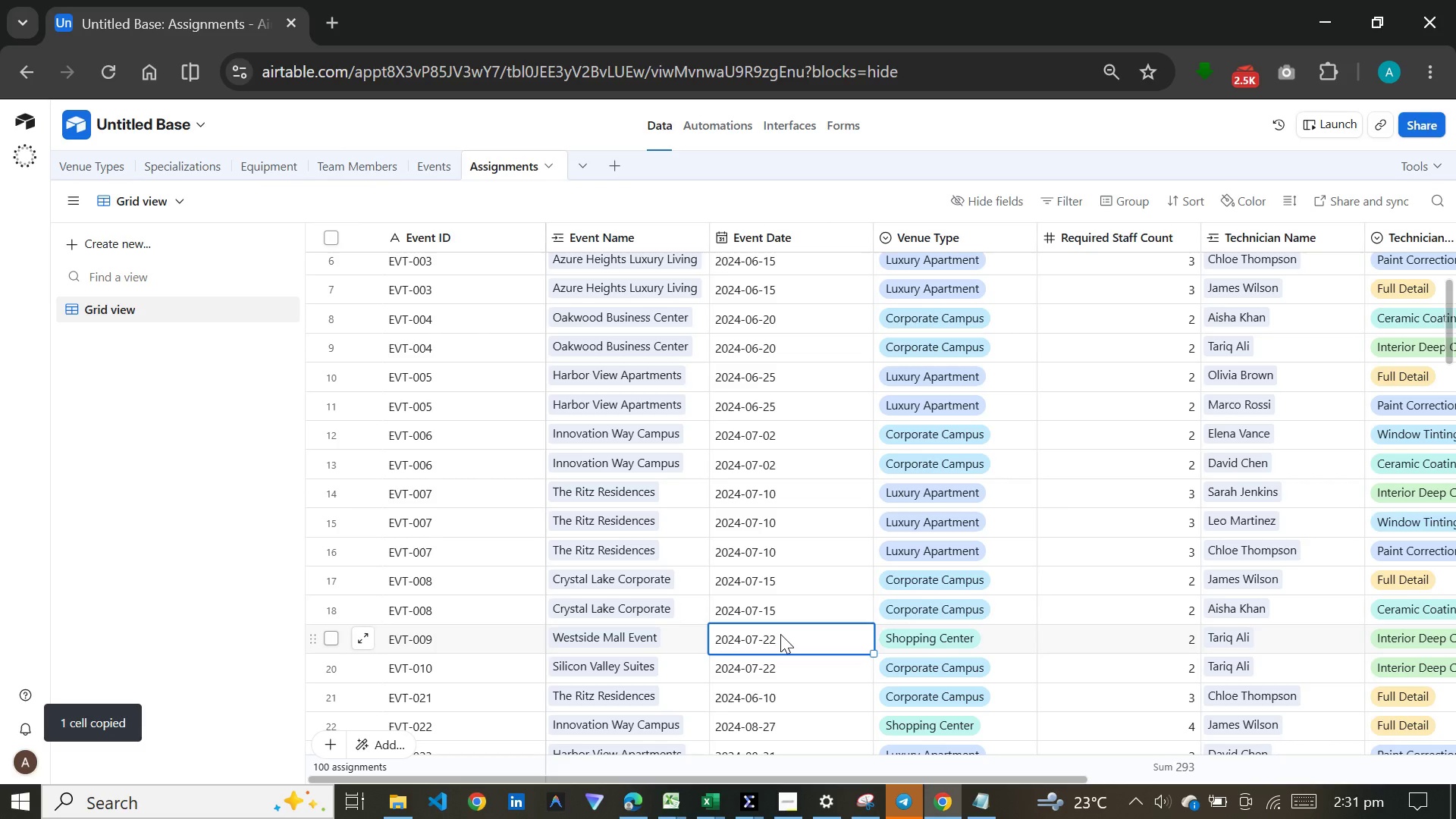 
key(Control+C)
 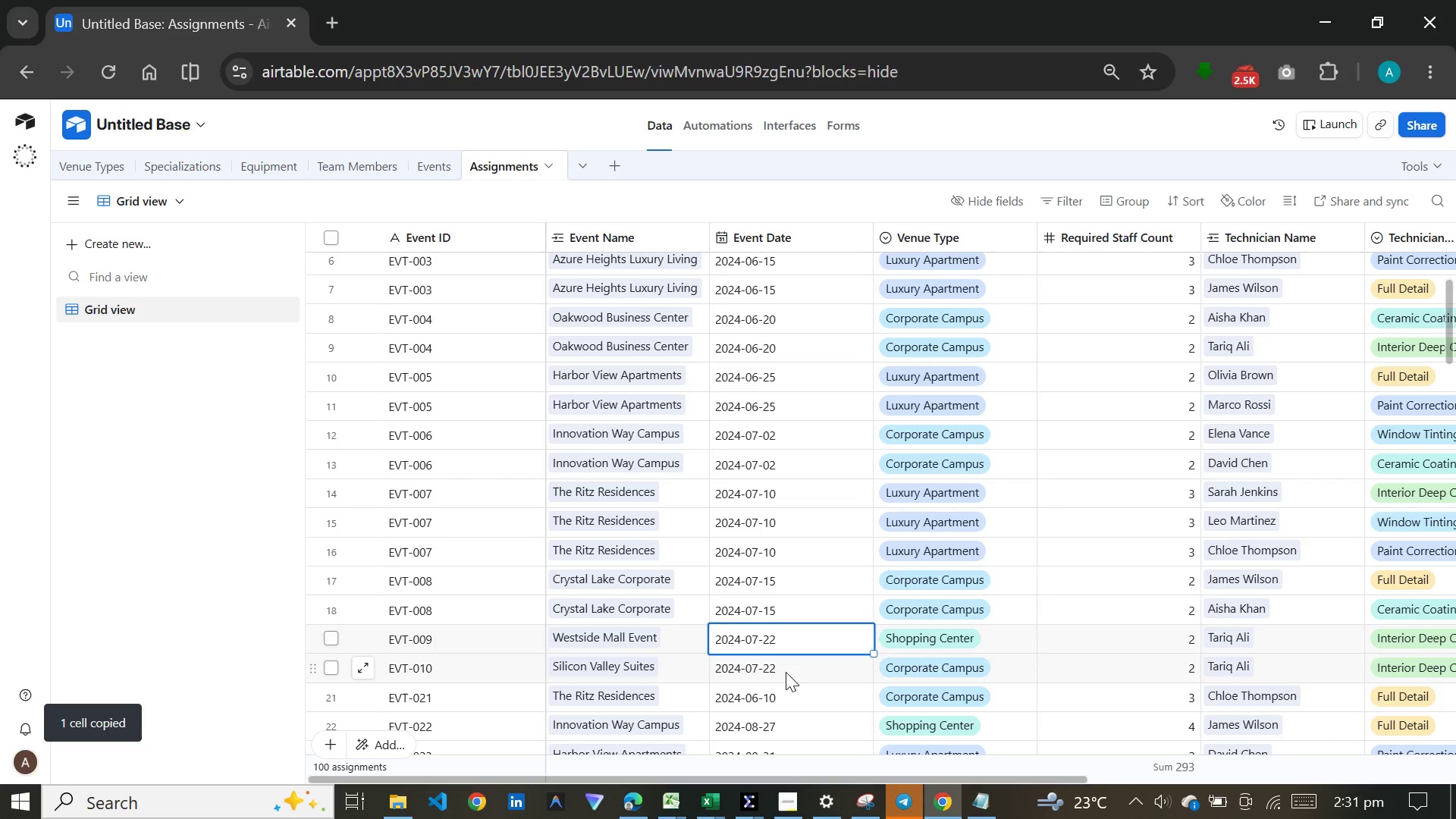 
left_click([787, 670])
 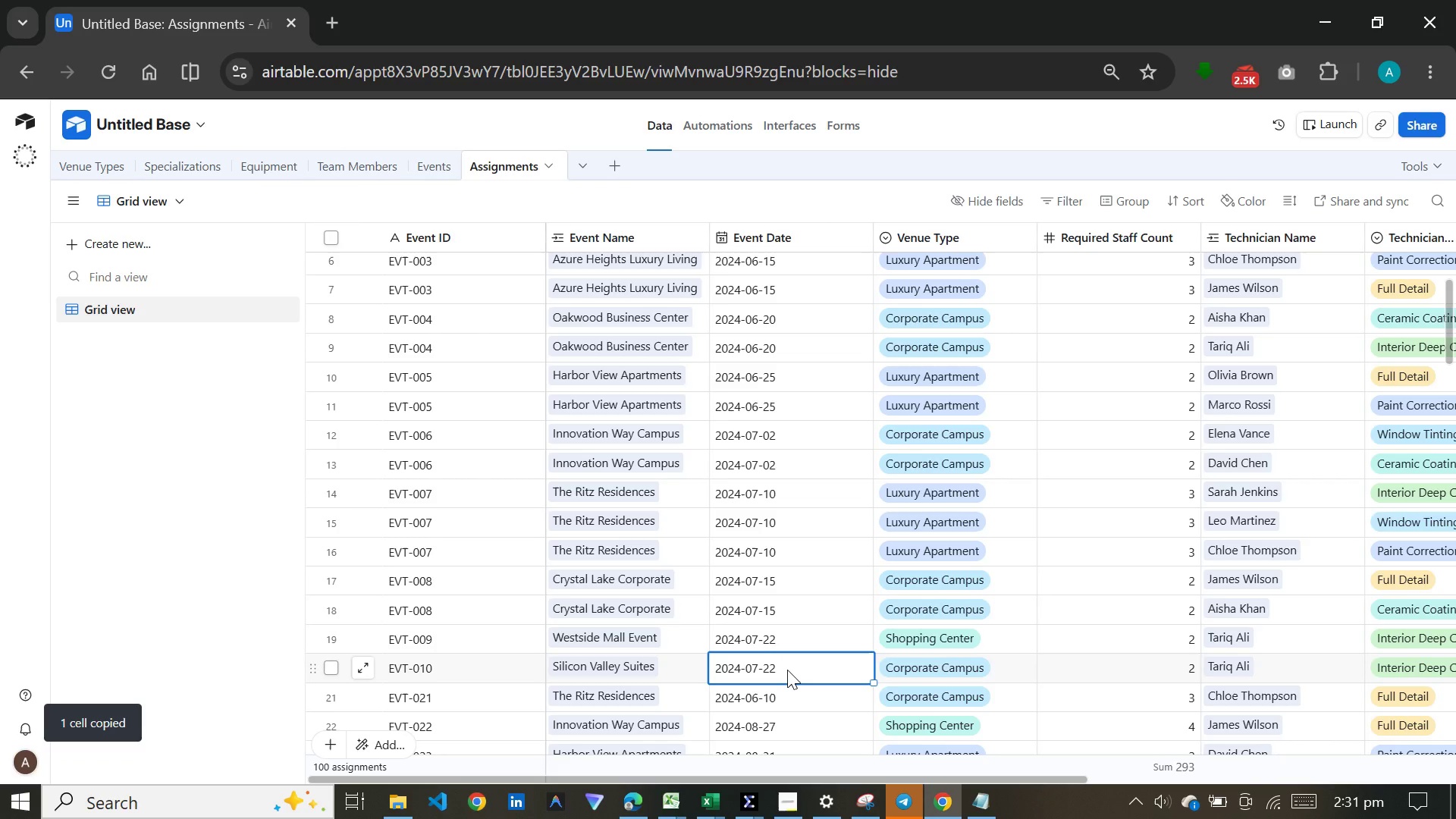 
key(Control+C)
 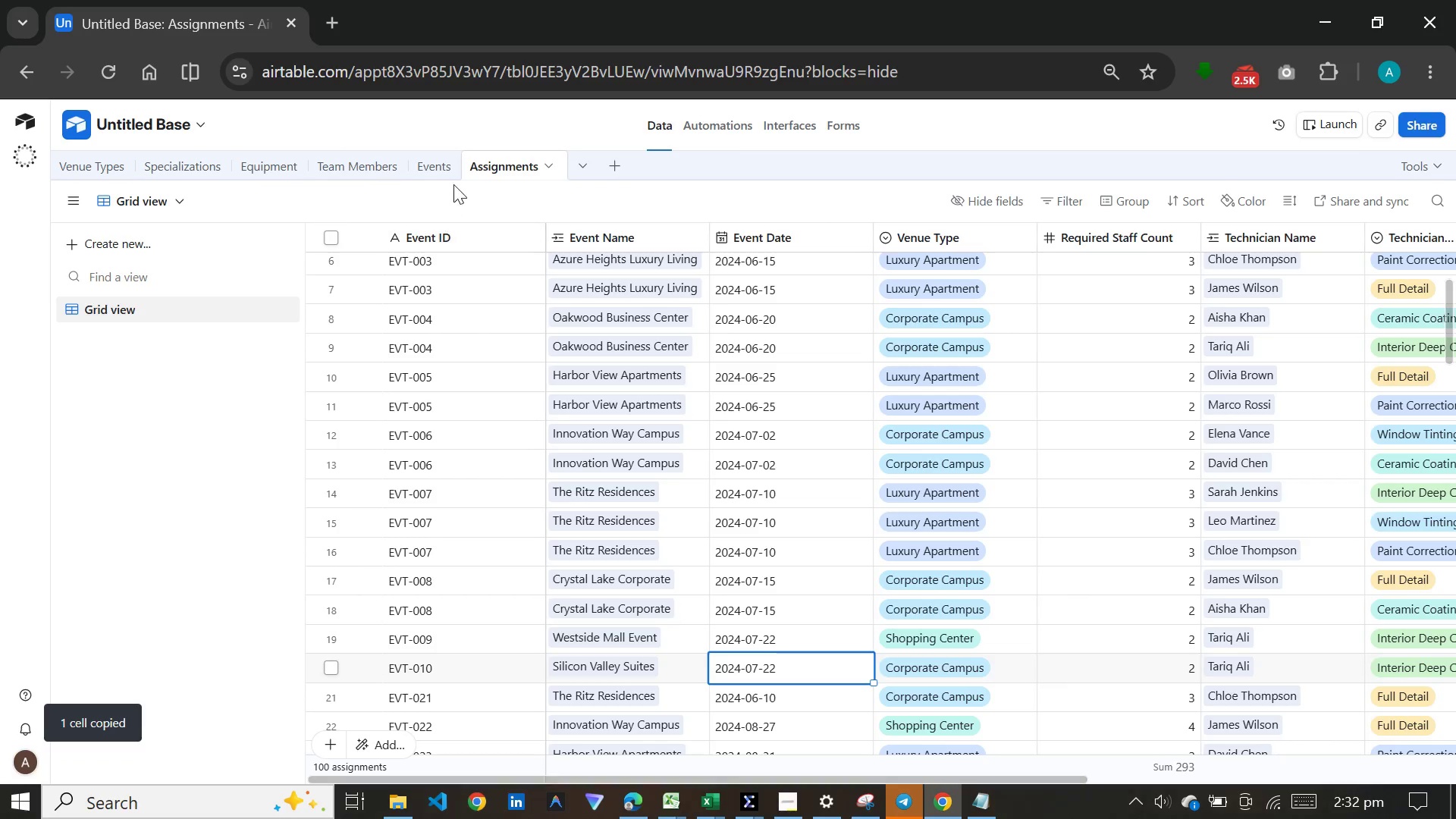 
left_click([444, 172])
 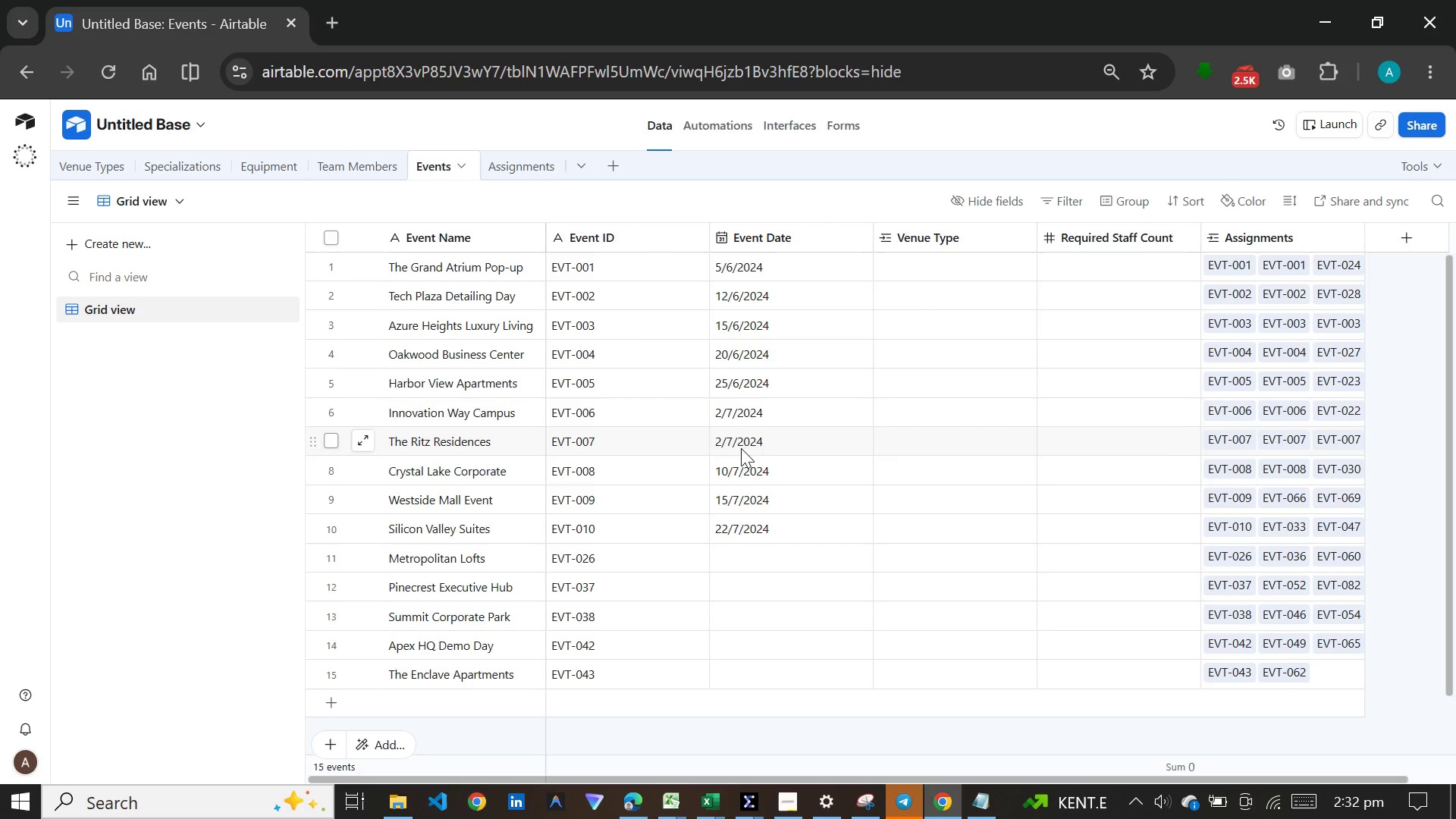 
wait(5.22)
 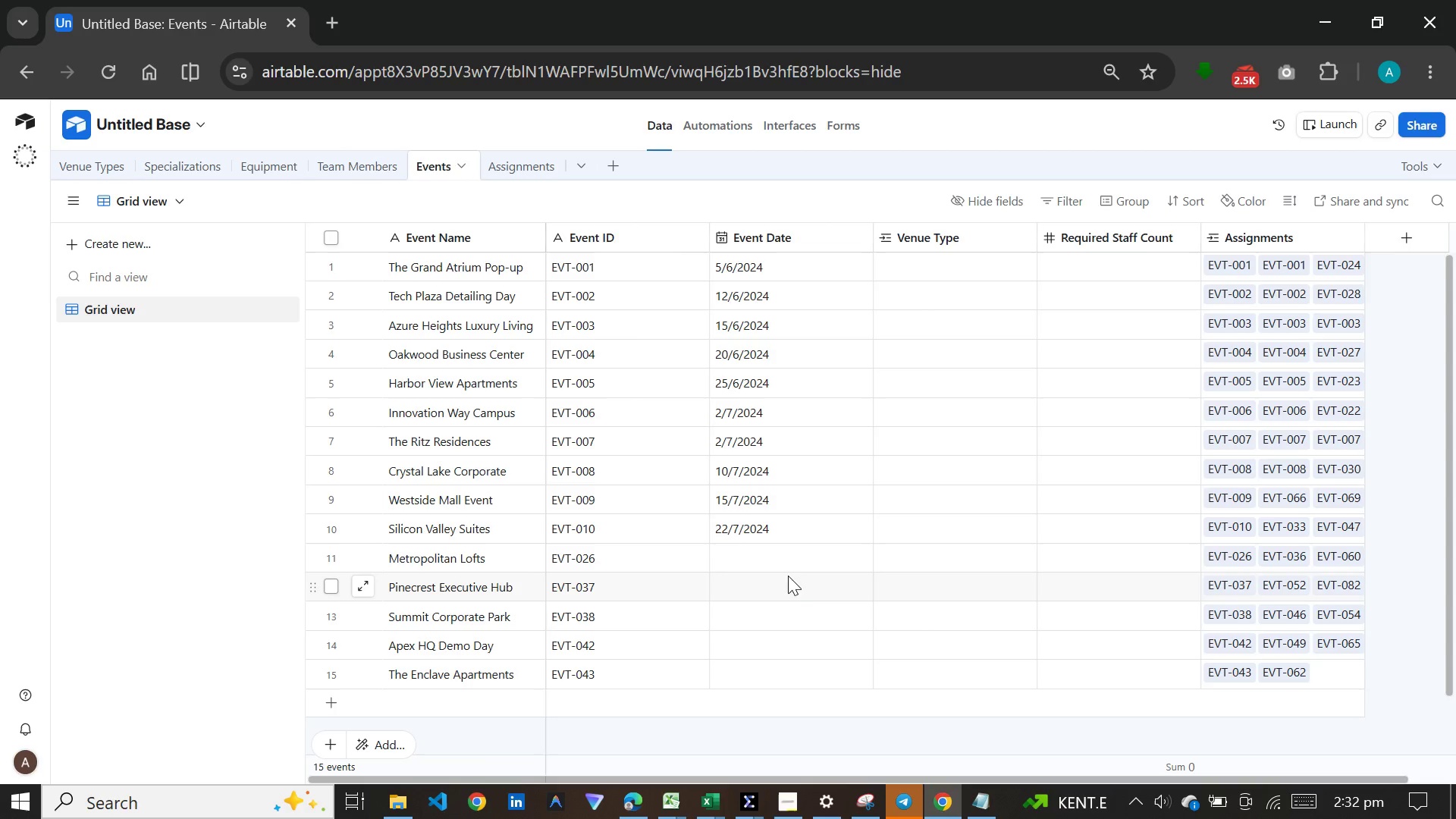 
left_click([739, 437])
 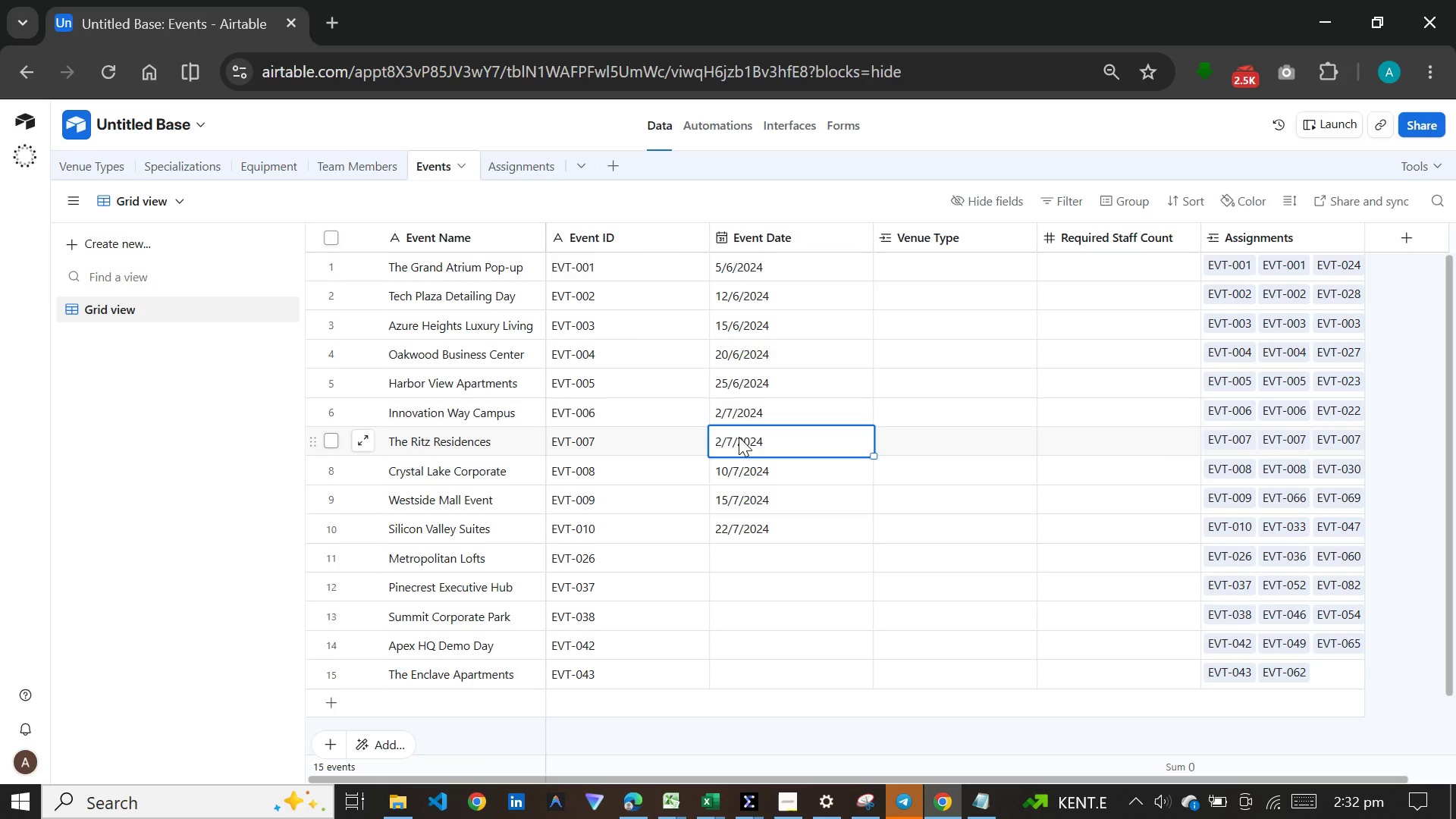 
key(Meta+V)
 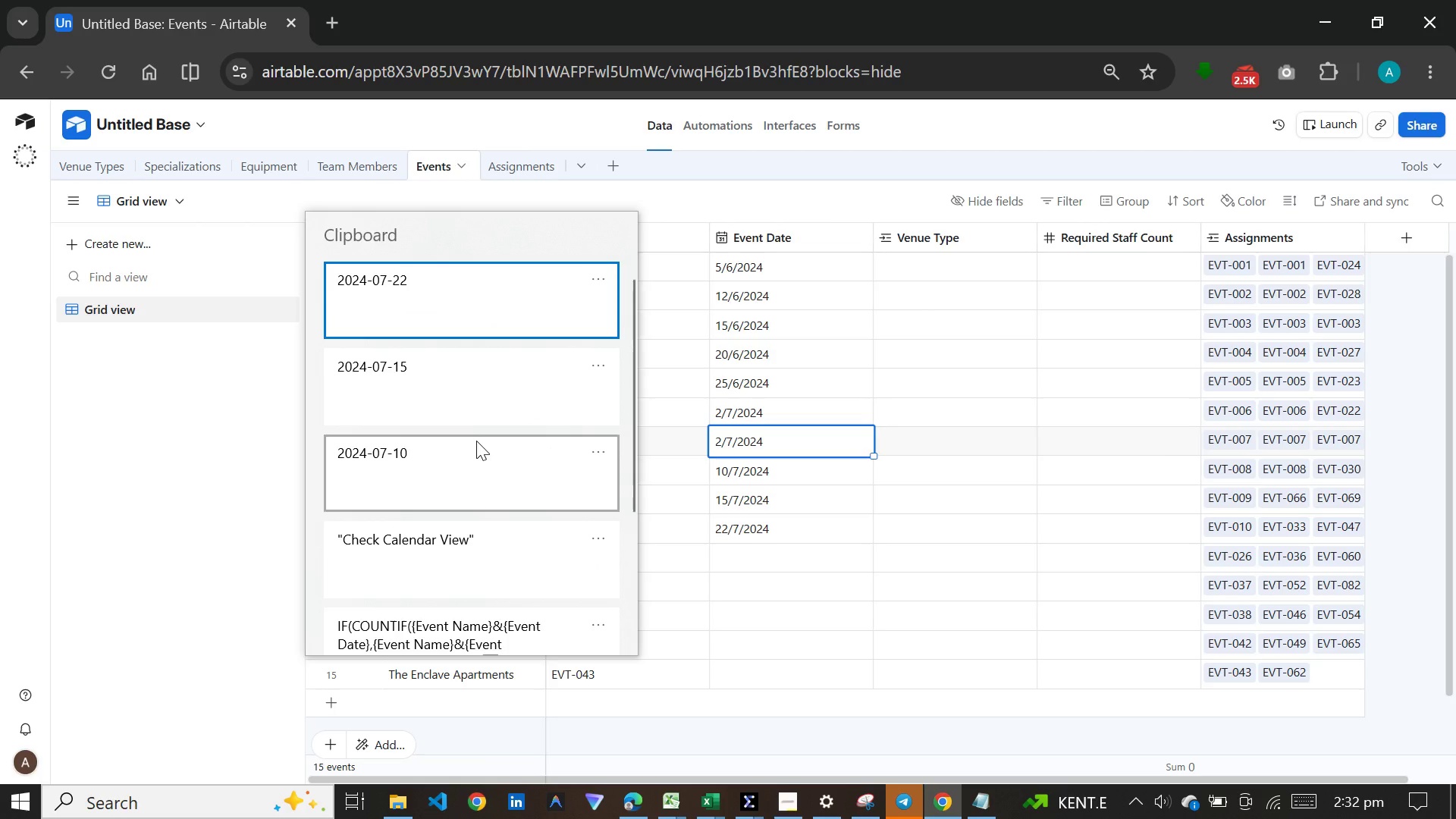 
left_click([476, 441])
 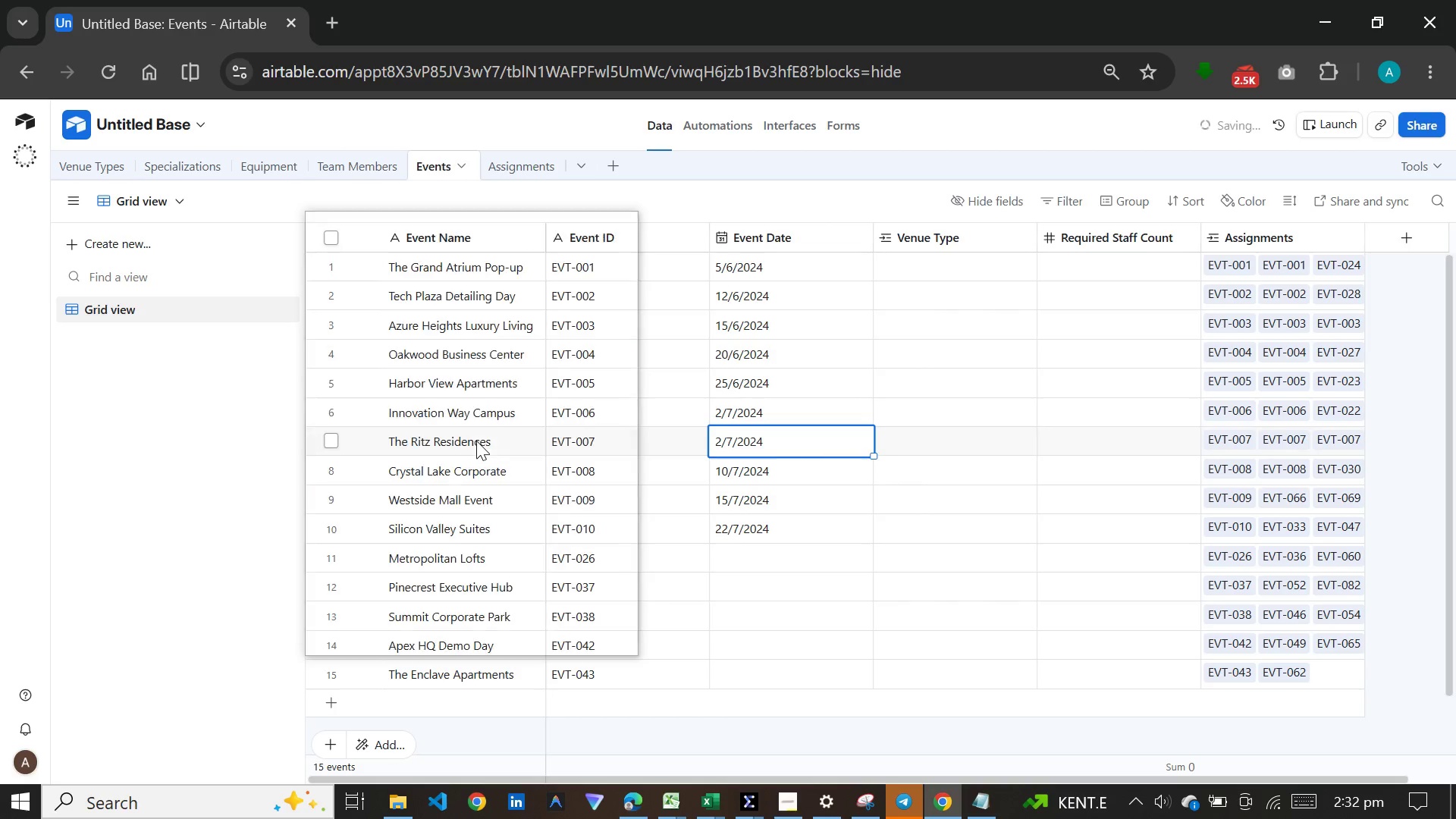 
key(Control+ControlLeft)
 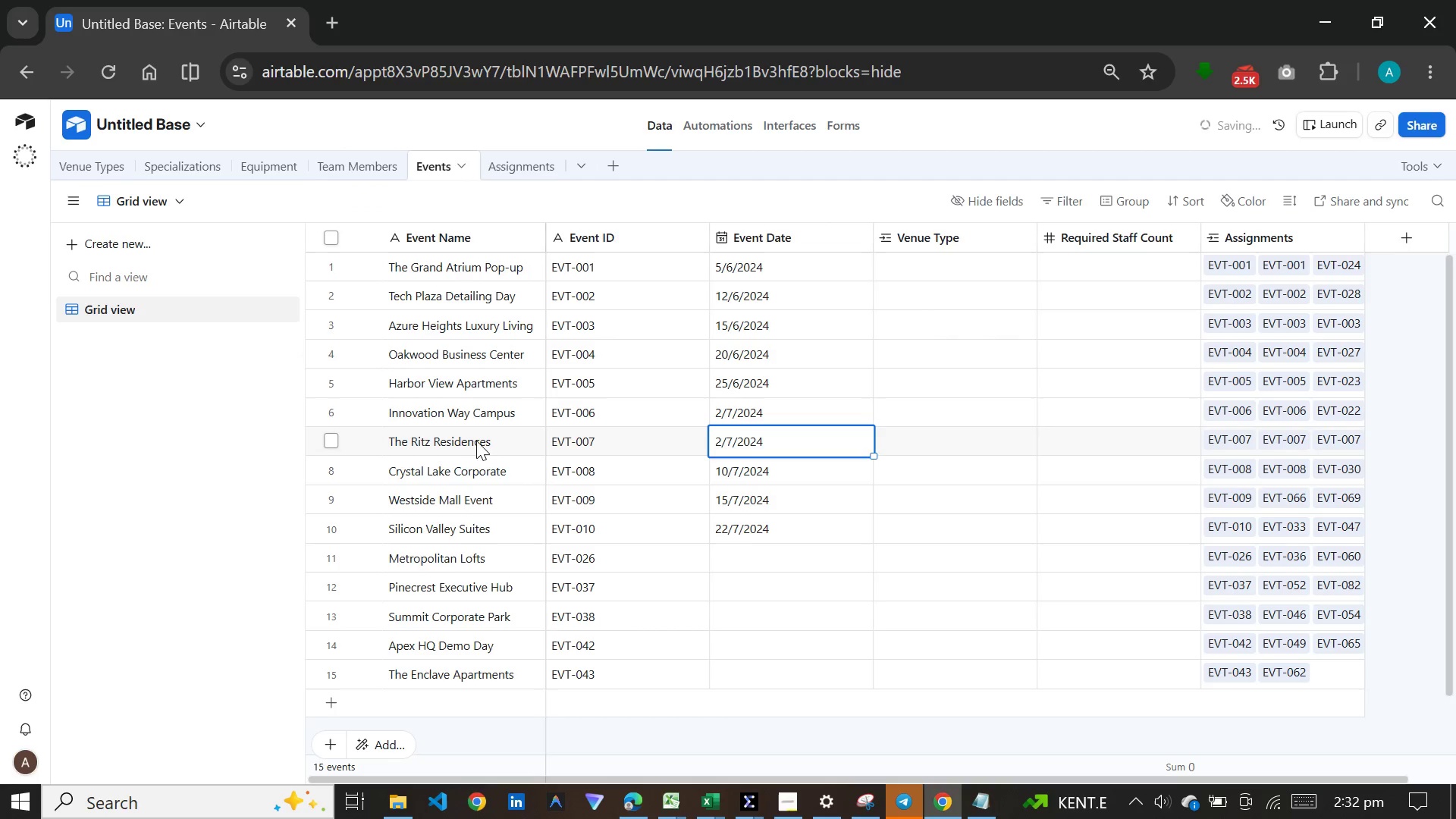 
hold_key(key=V, duration=5.73)
 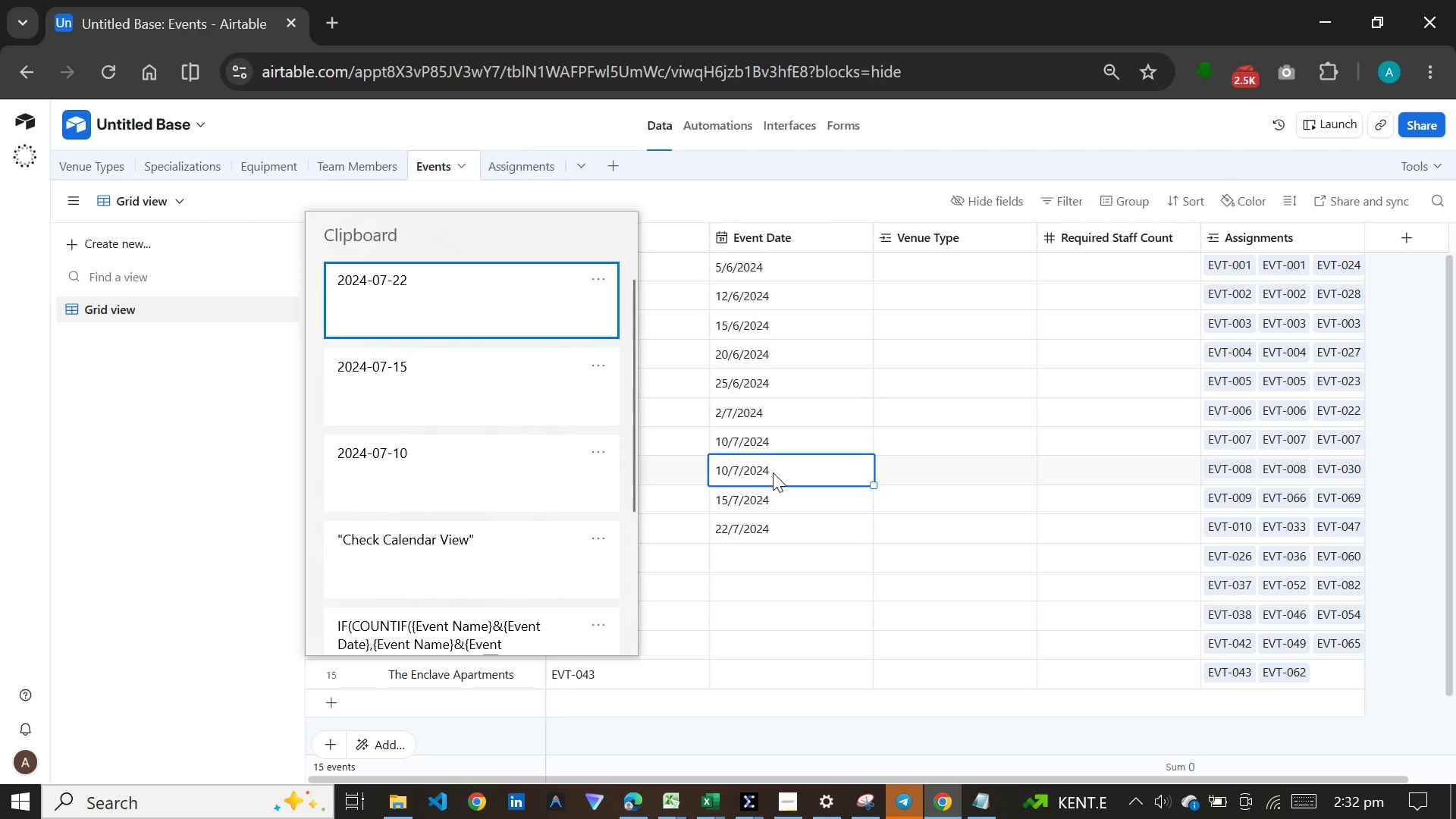 
left_click([773, 472])
 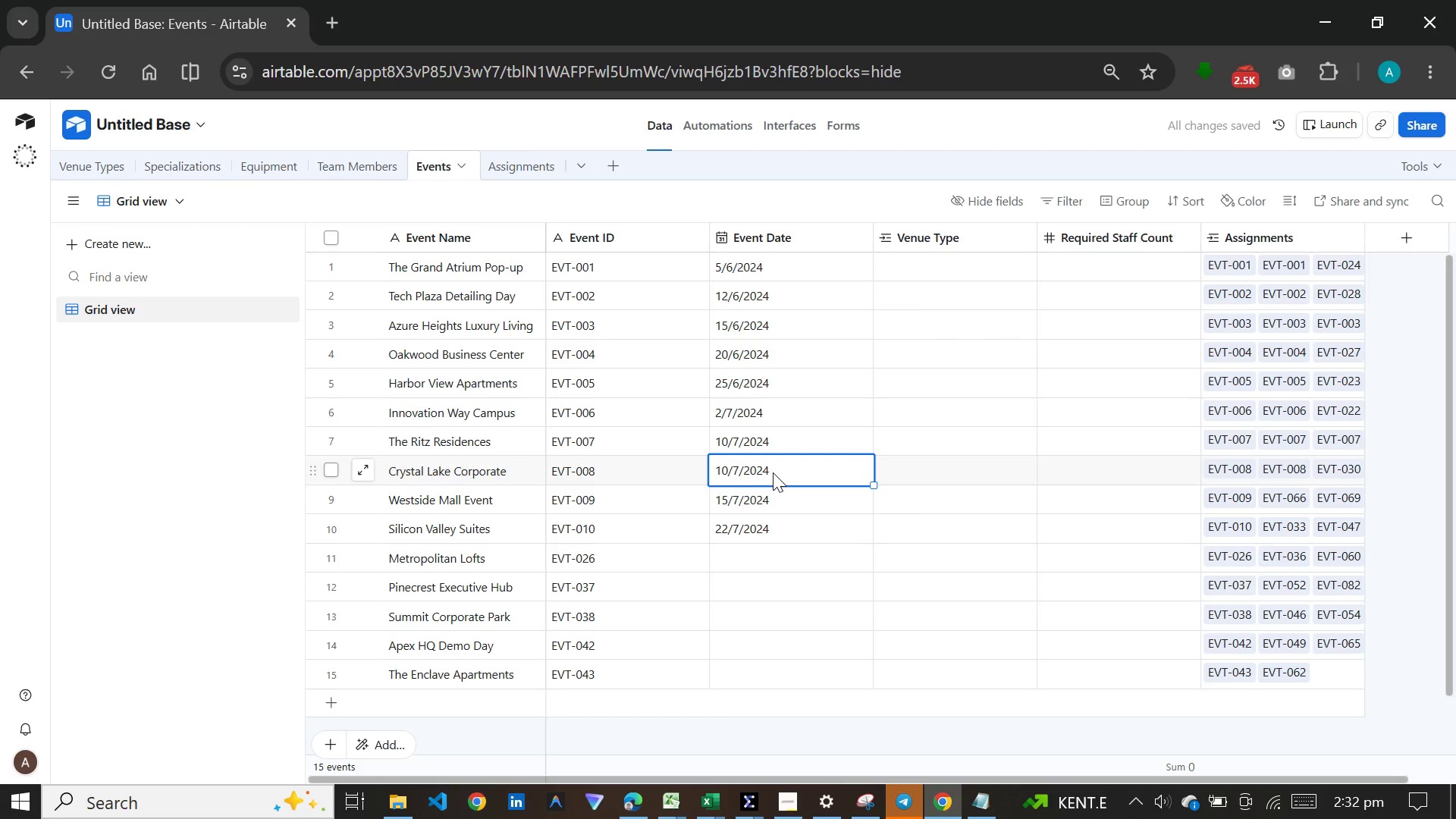 
hold_key(key=MetaLeft, duration=0.55)
 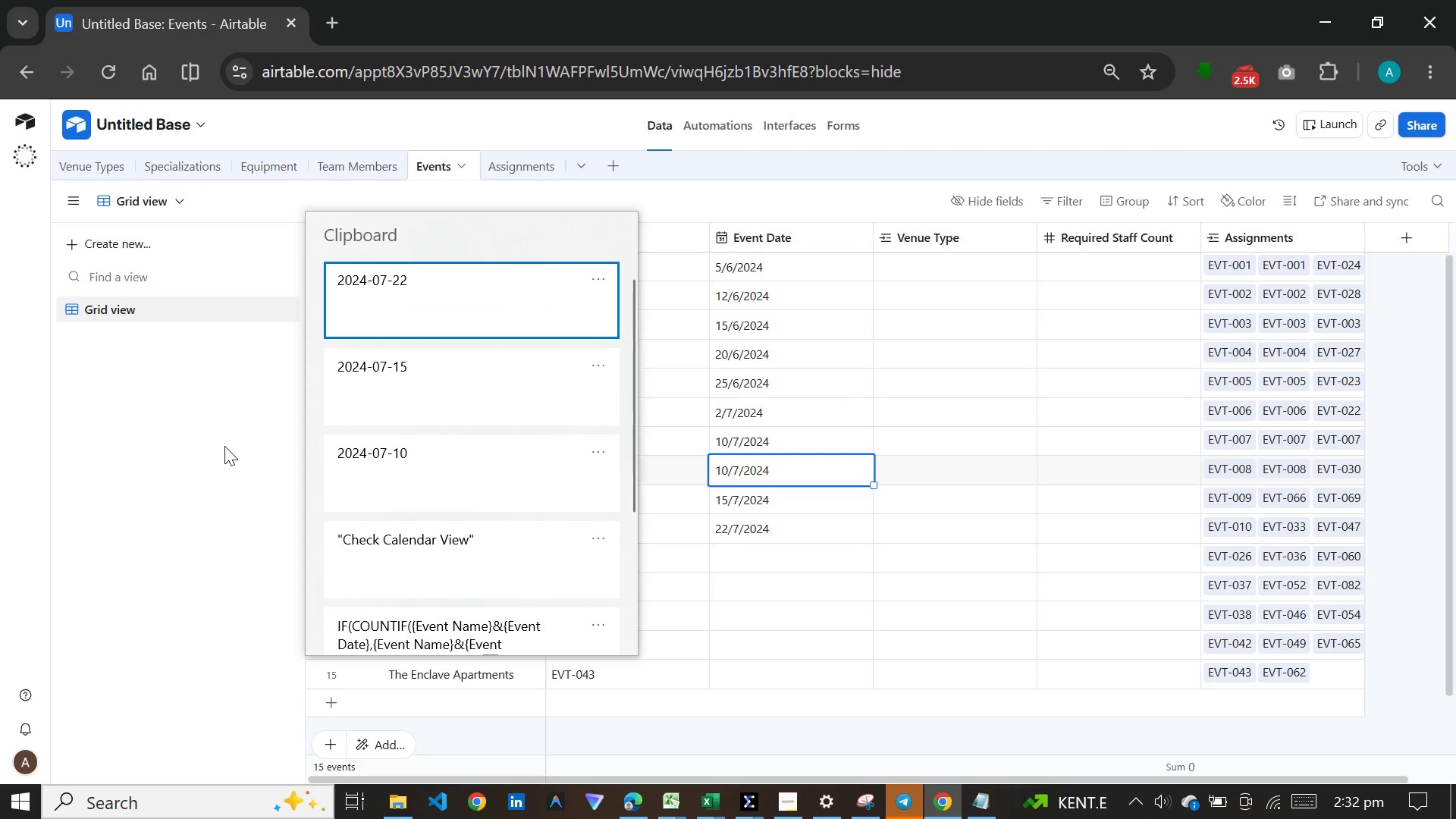 
left_click([354, 389])
 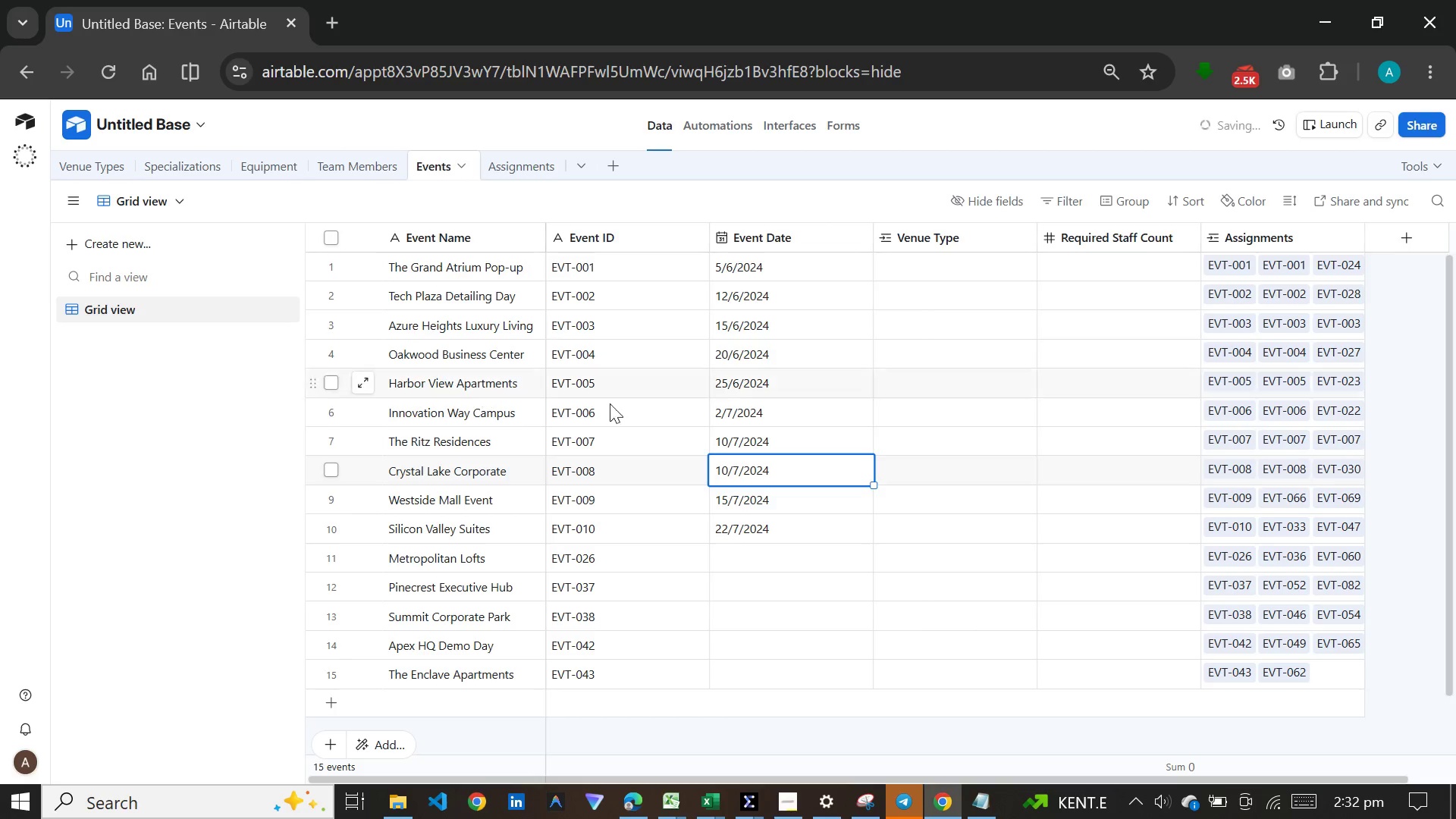 
key(Control+ControlLeft)
 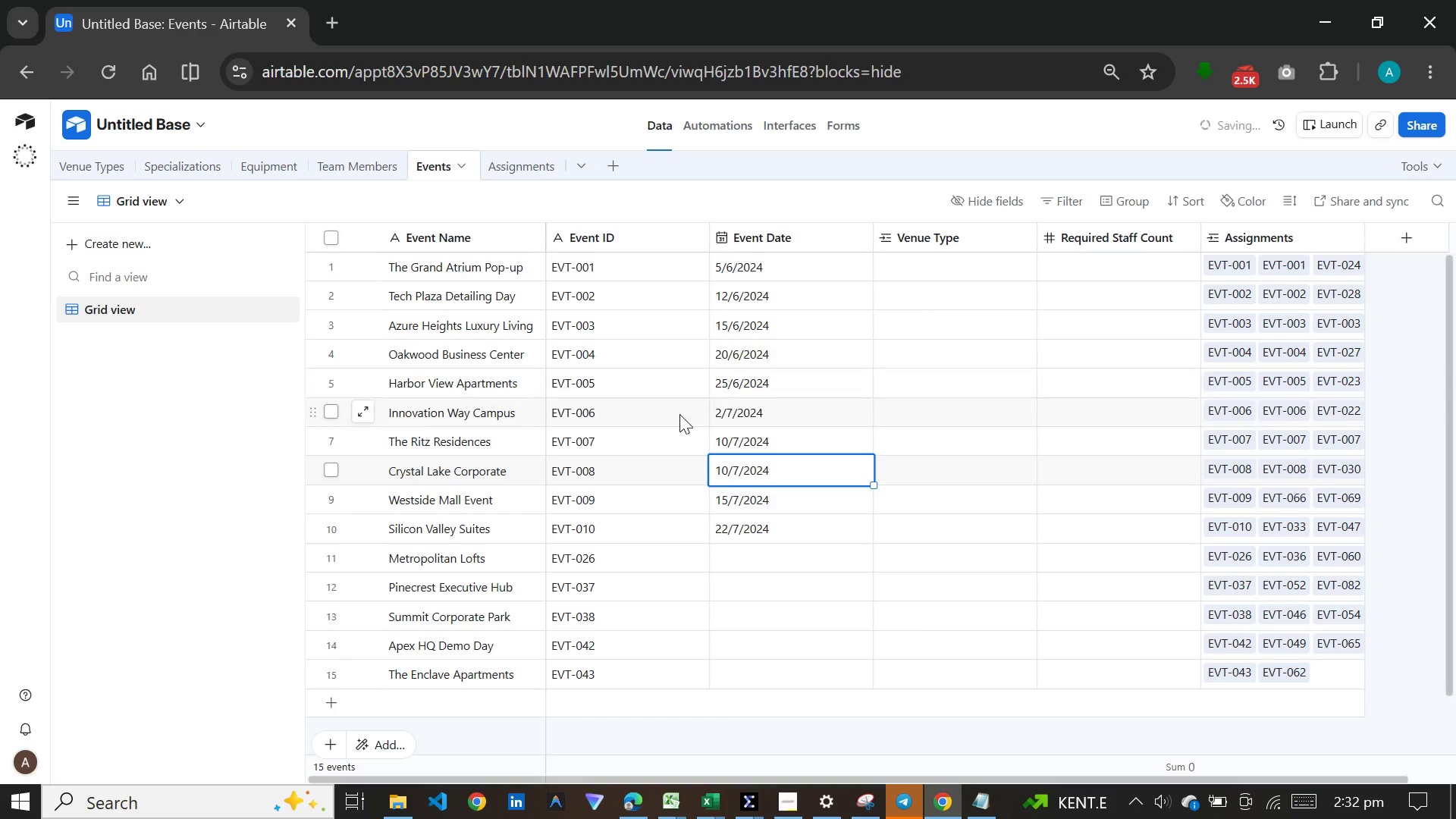 
hold_key(key=V, duration=2.86)
 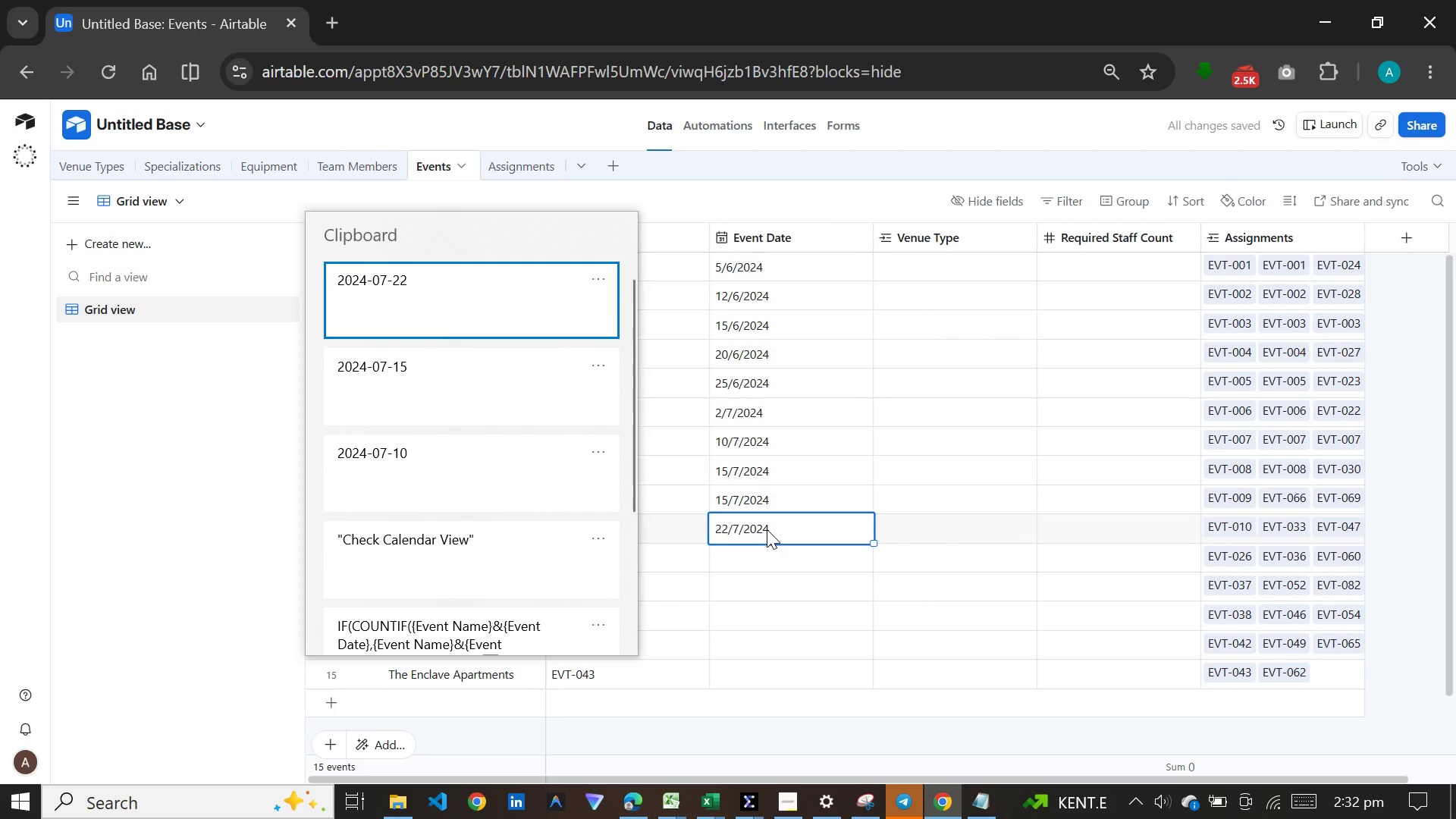 
left_click([768, 528])
 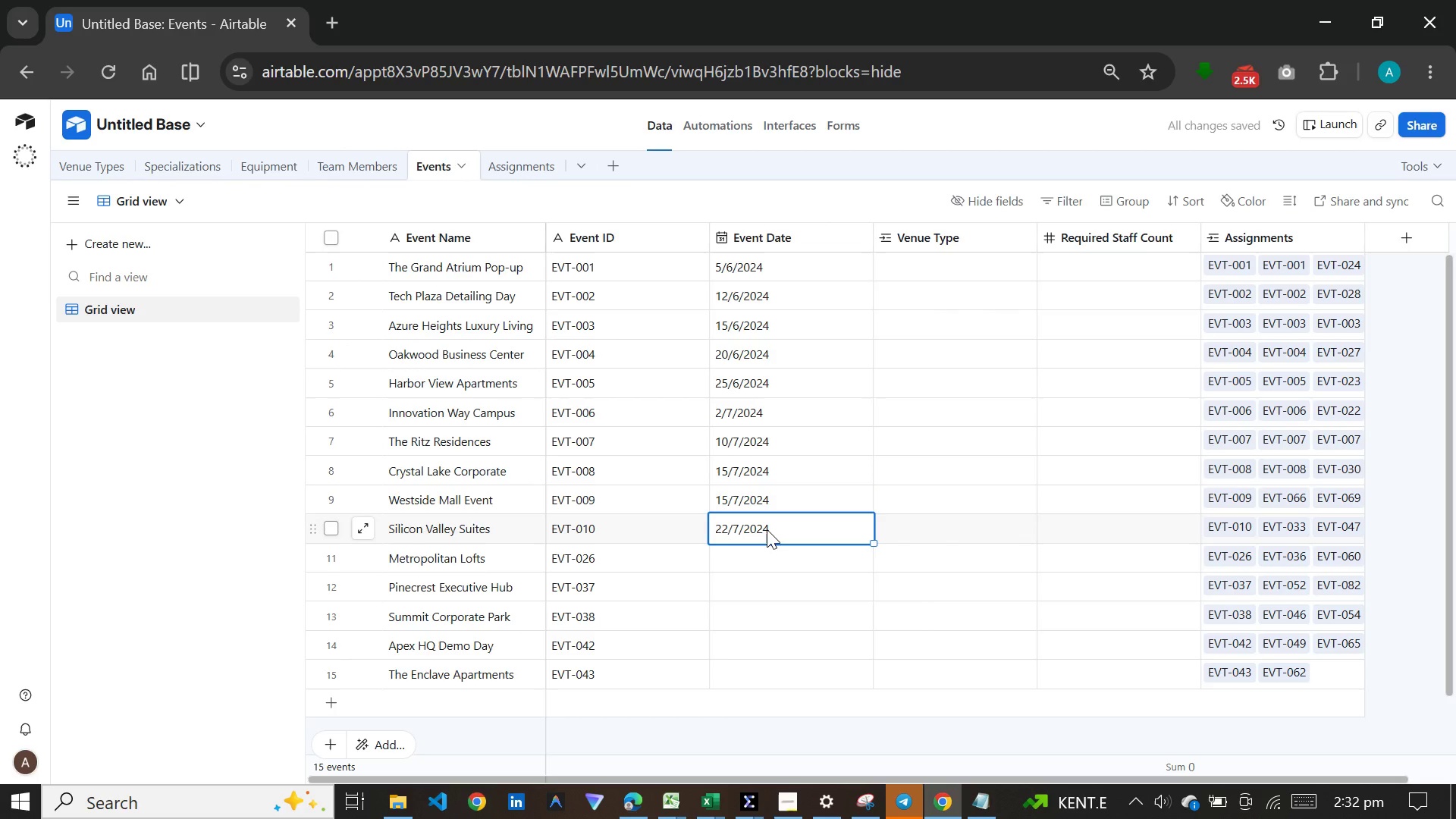 
hold_key(key=MetaLeft, duration=0.48)
 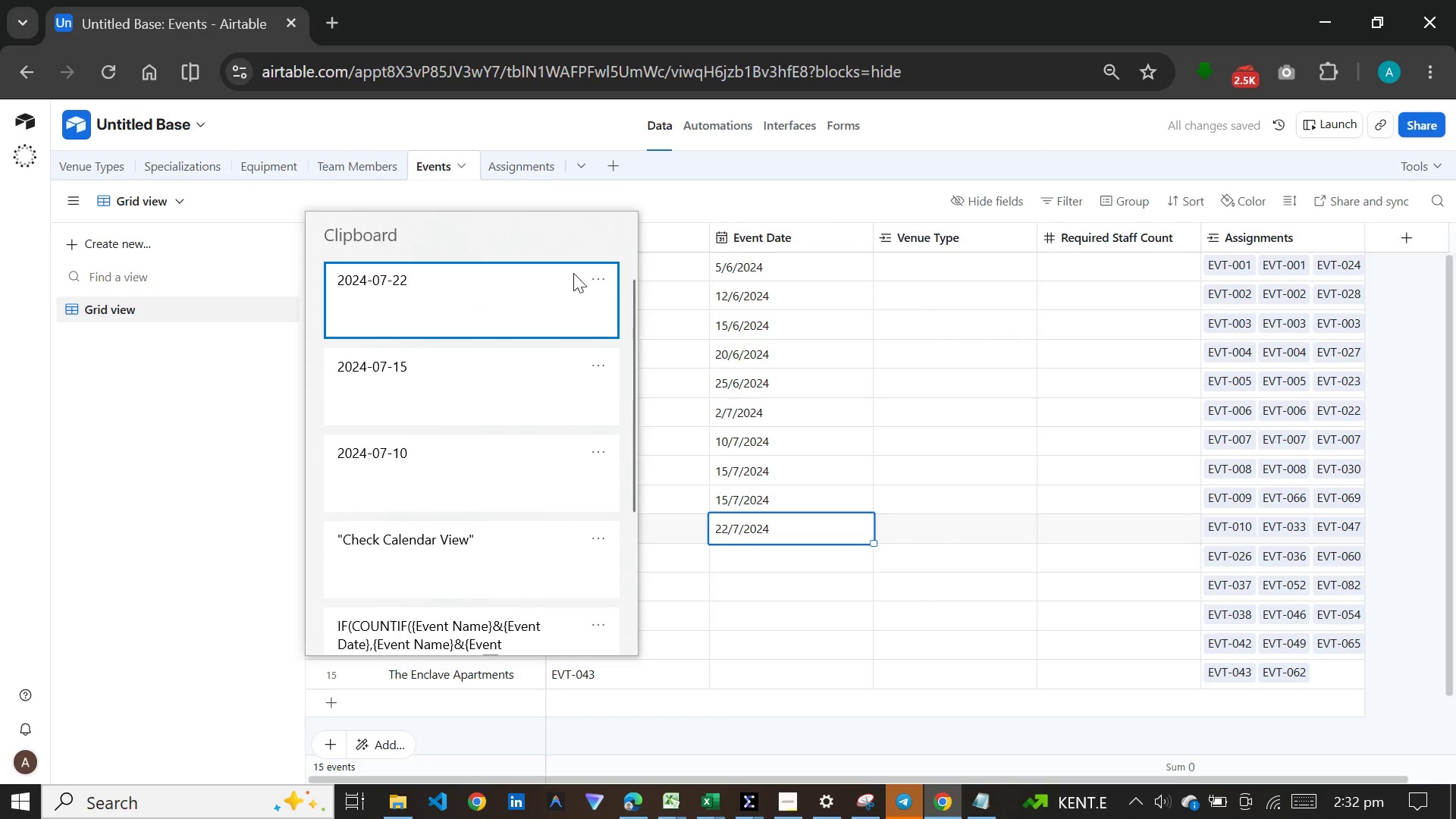 
left_click([563, 287])
 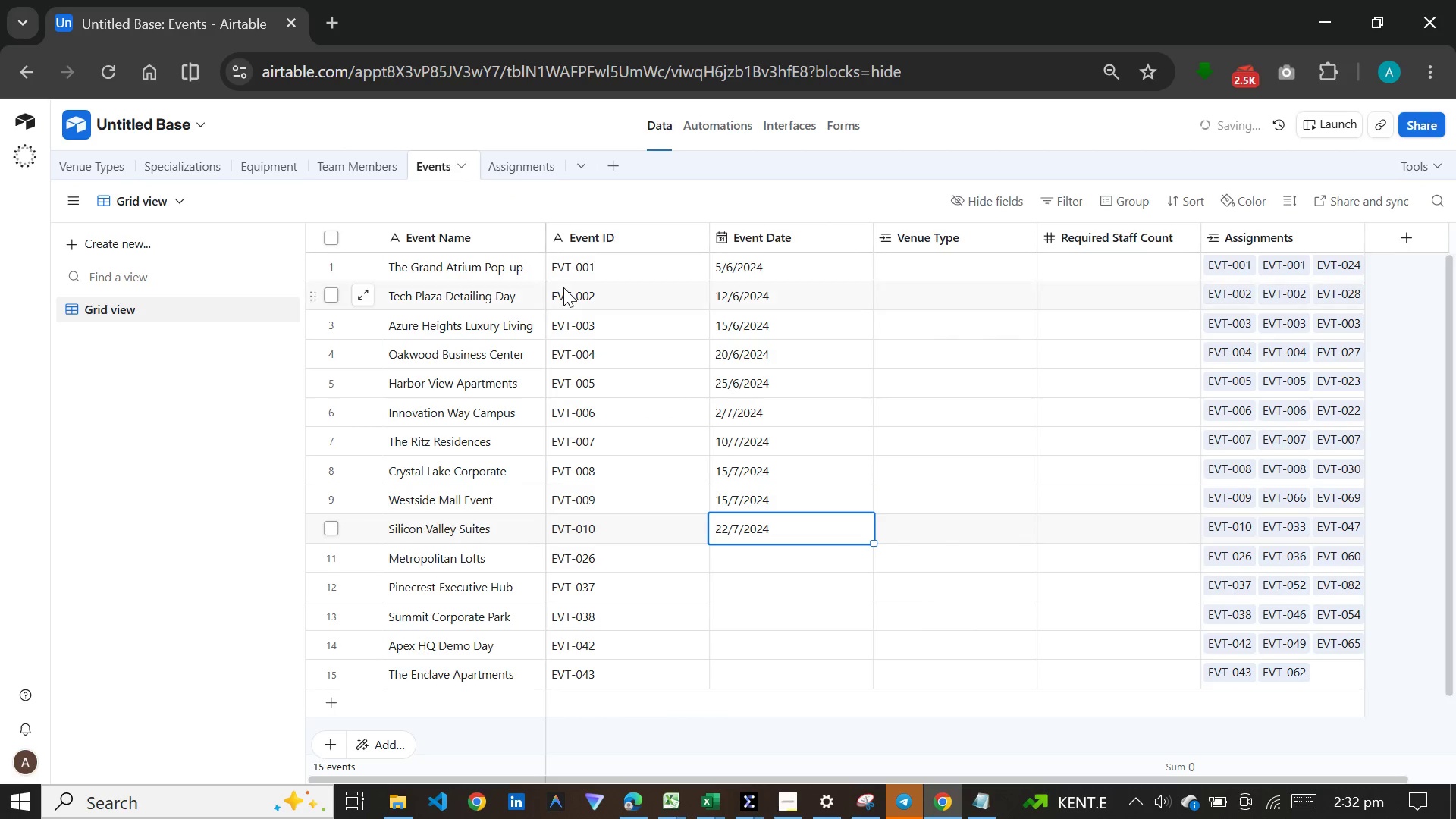 
key(Control+ControlLeft)
 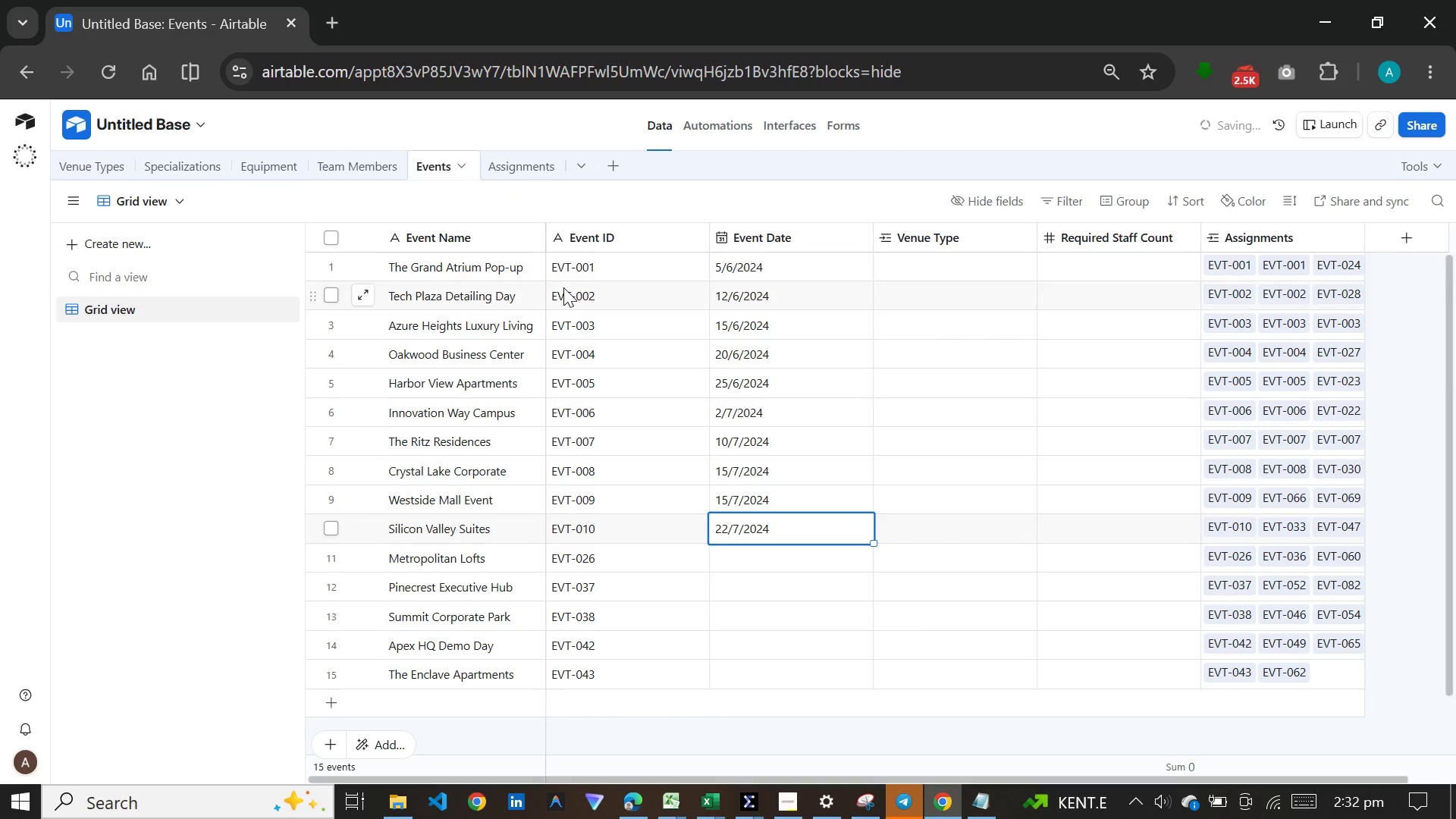 
key(Control+V)
 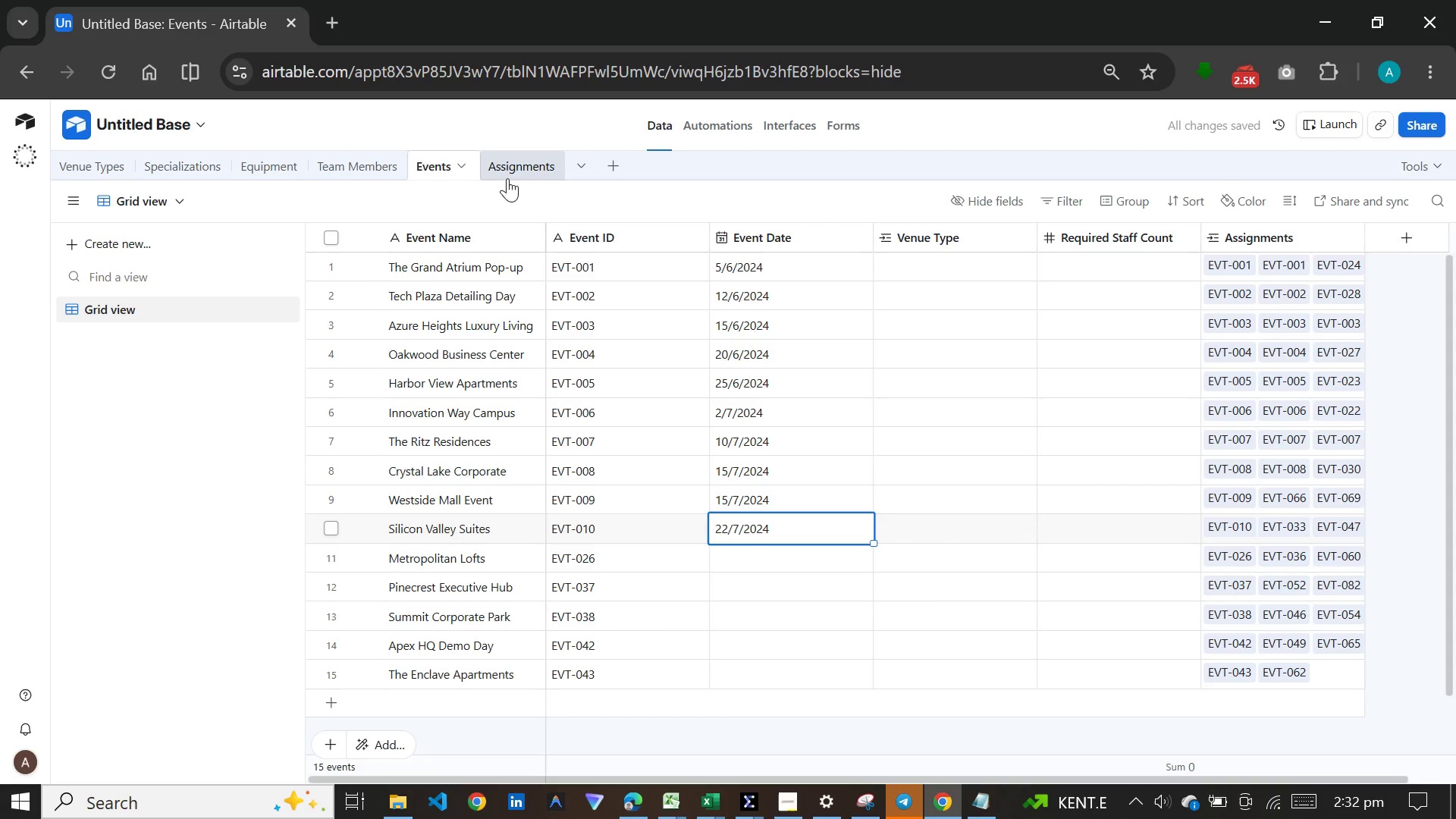 
left_click([513, 160])
 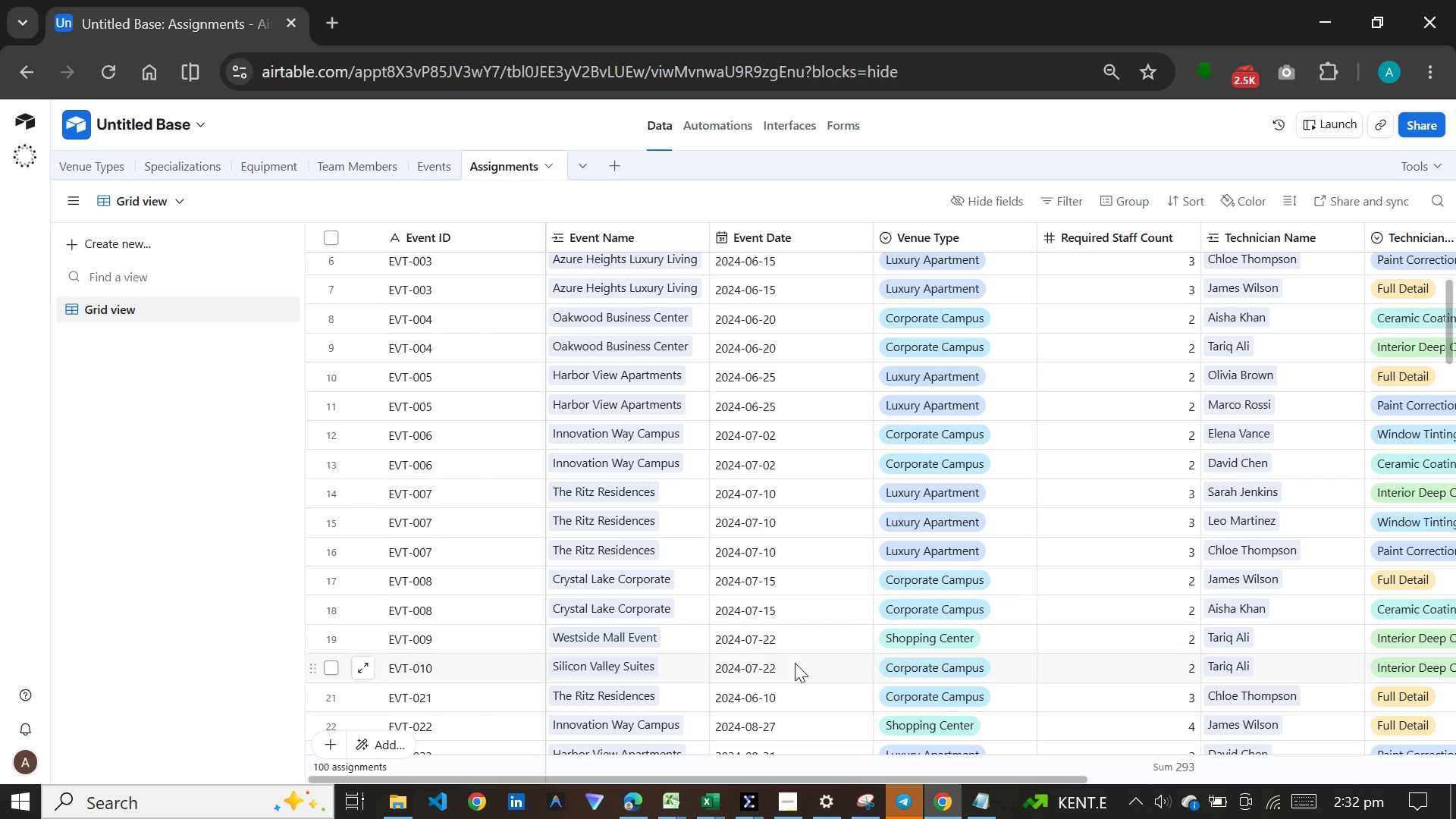 
wait(12.0)
 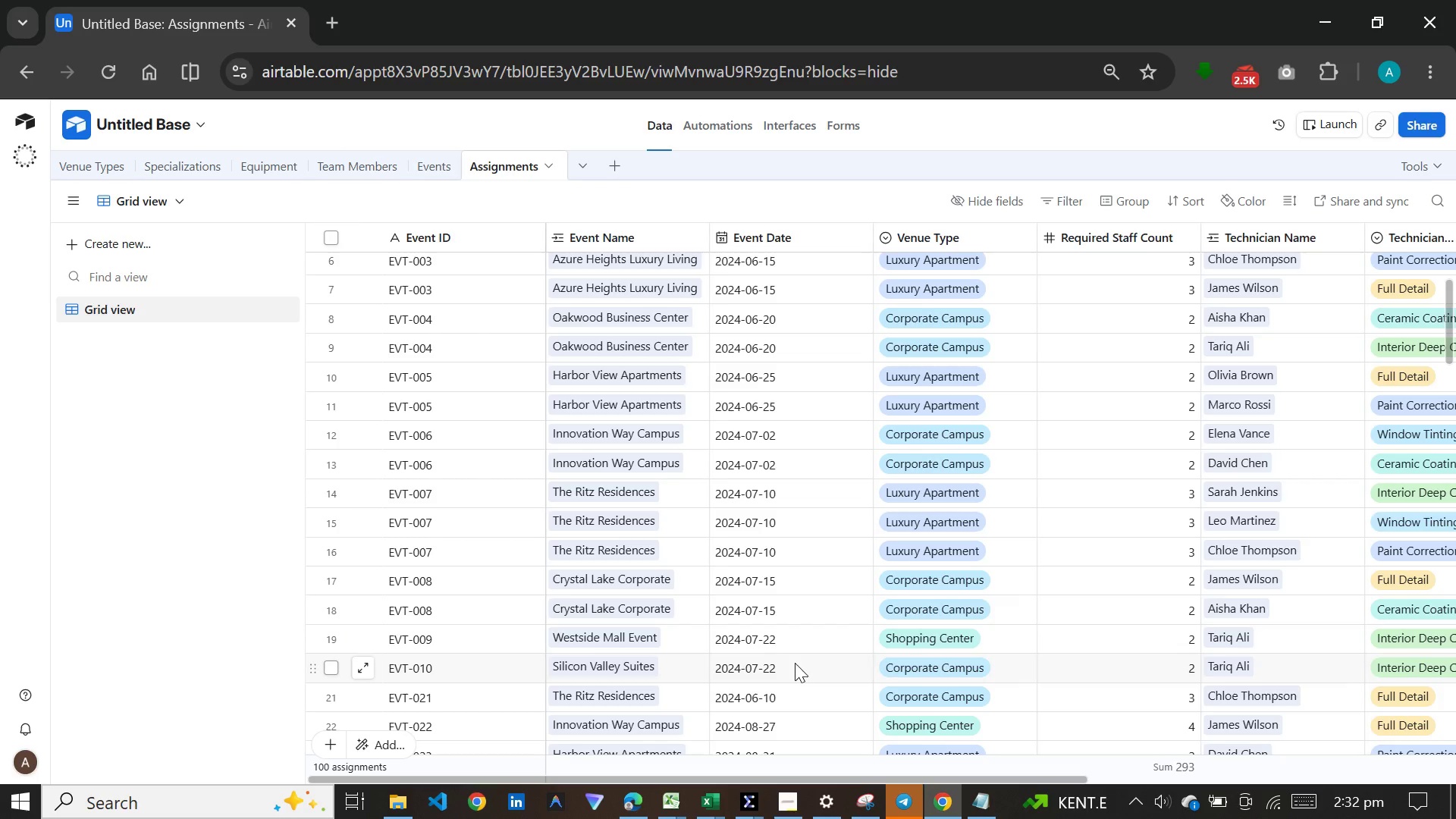 
left_click([442, 165])
 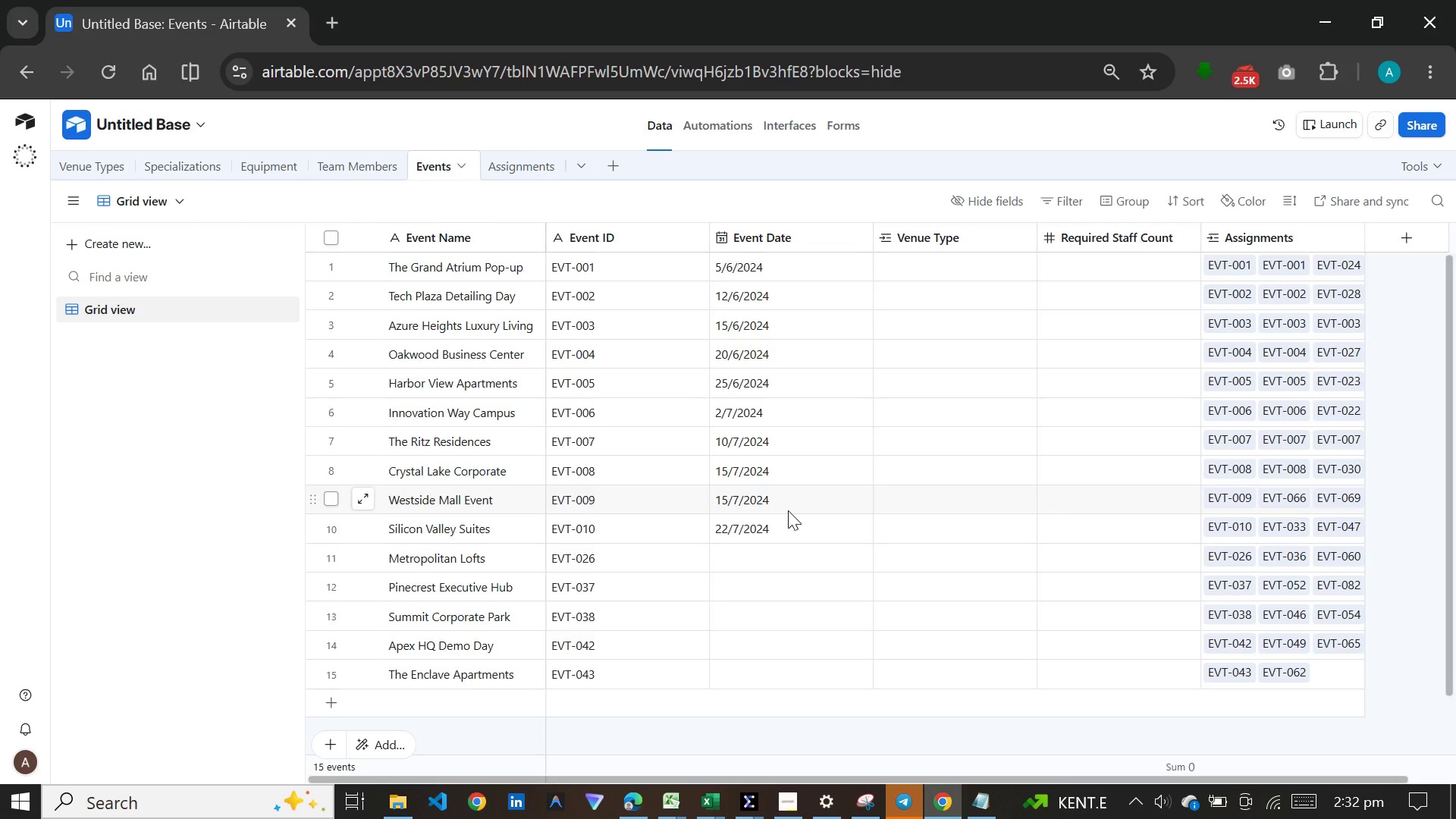 
left_click([788, 510])
 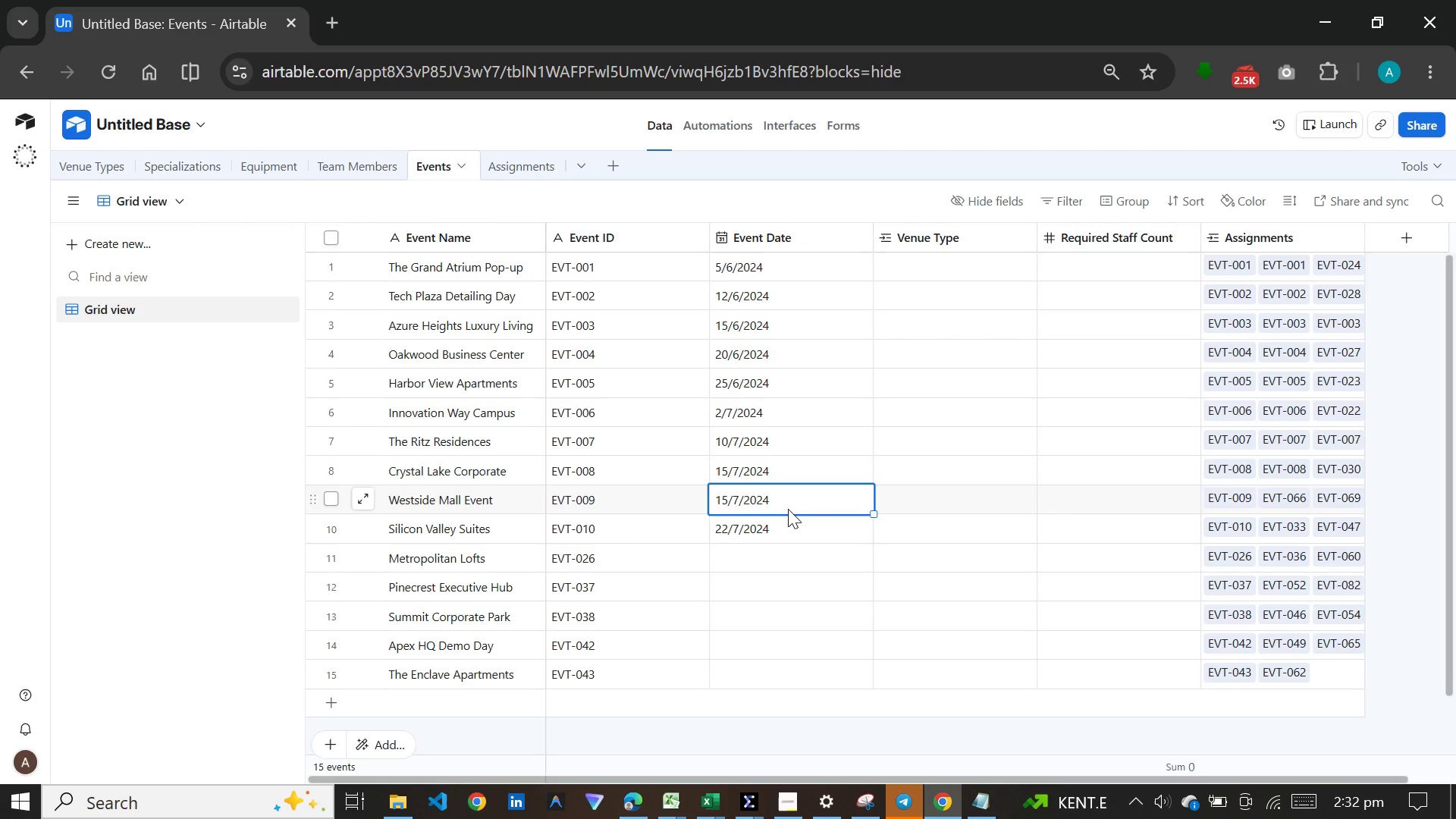 
key(Meta+V)
 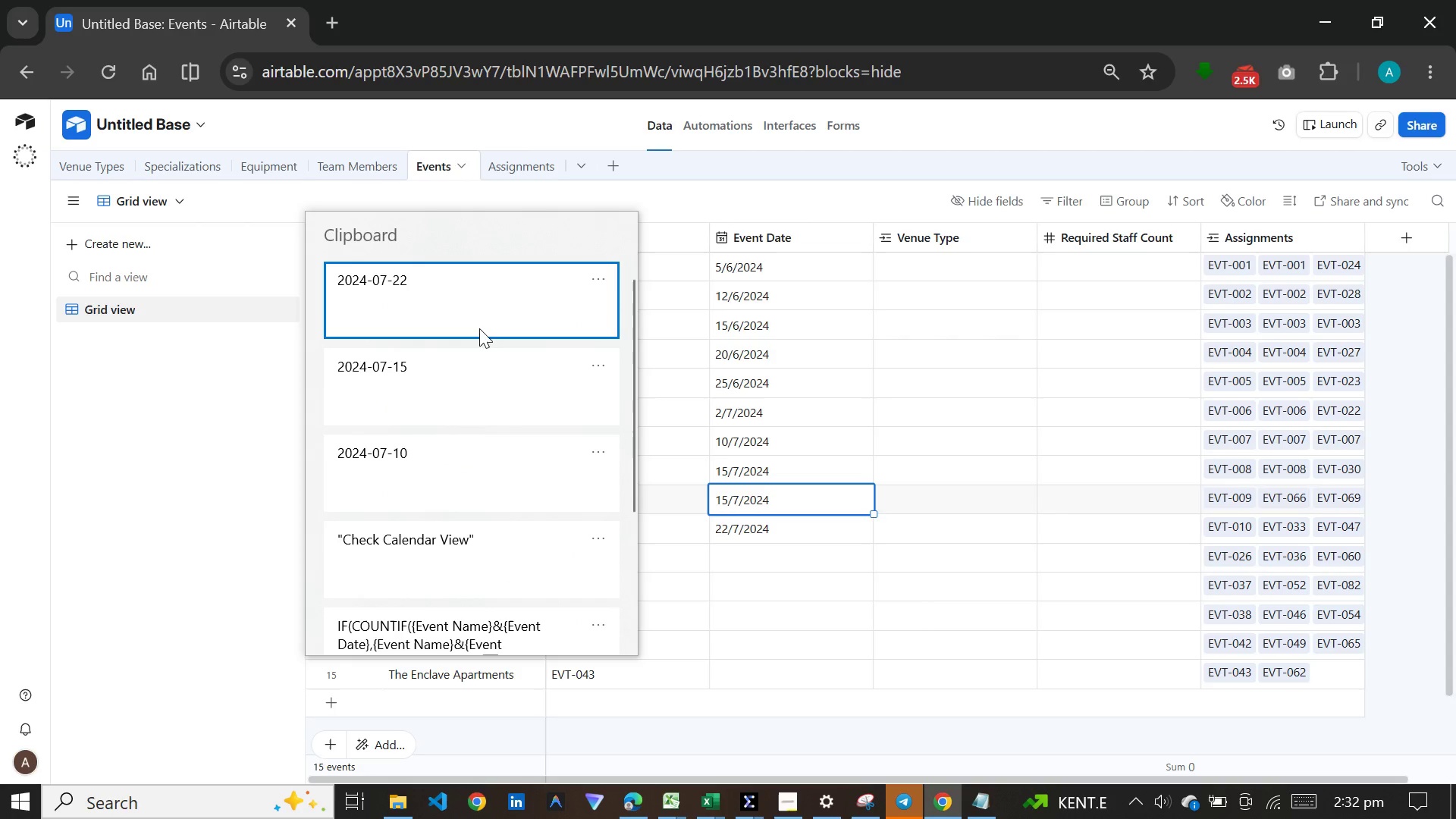 
left_click([467, 309])
 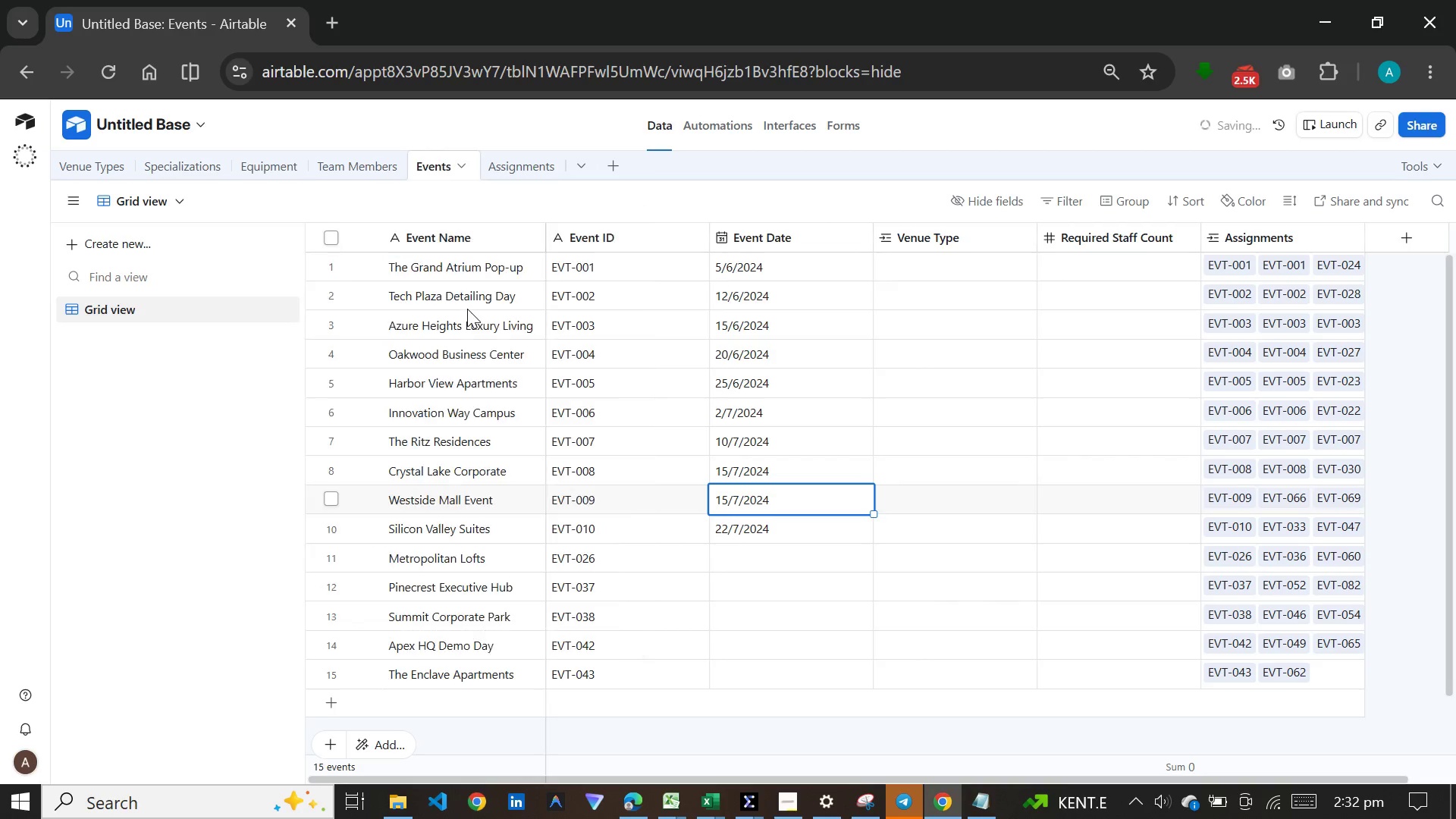 
key(Control+ControlLeft)
 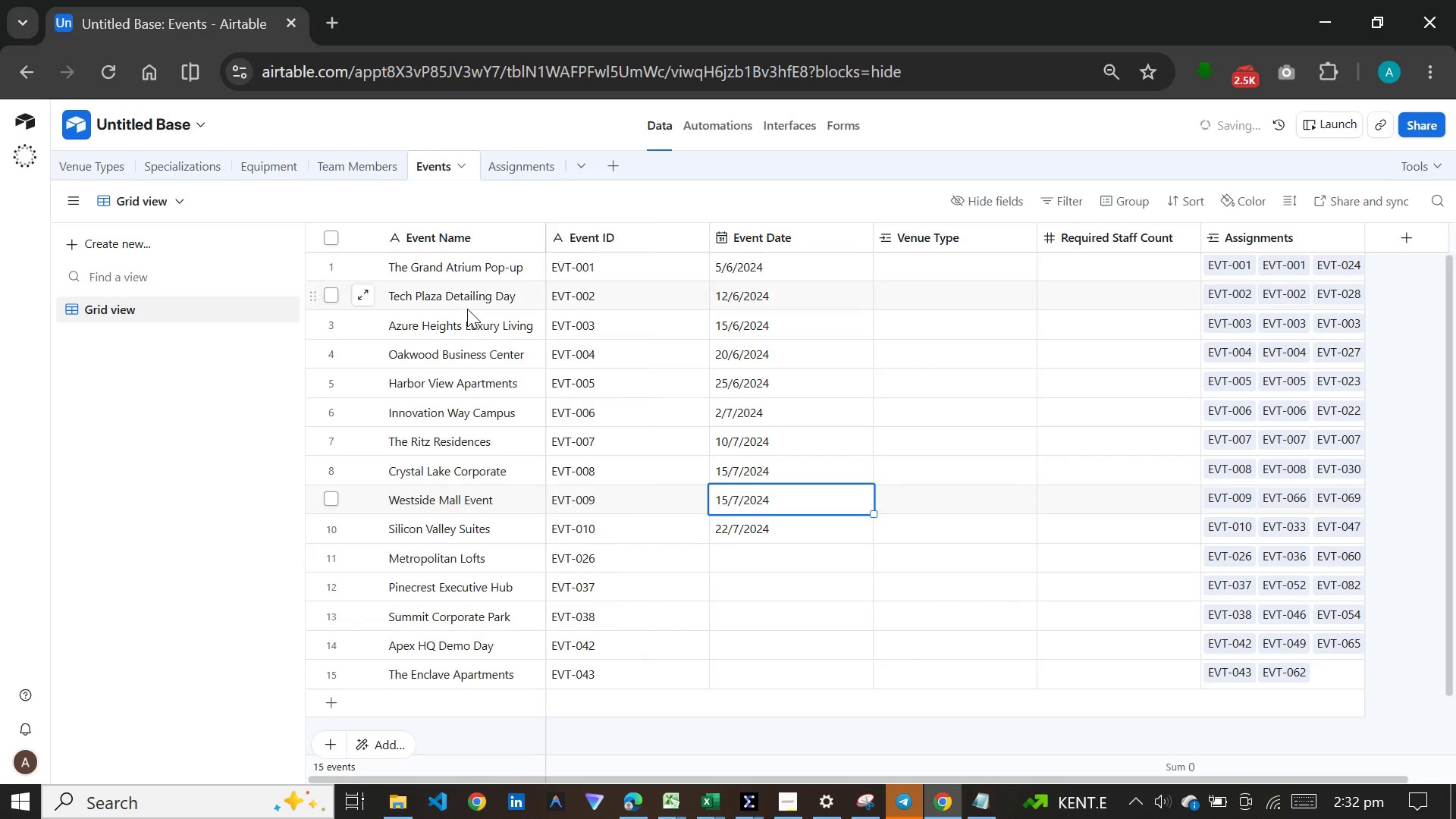 
wait(7.69)
 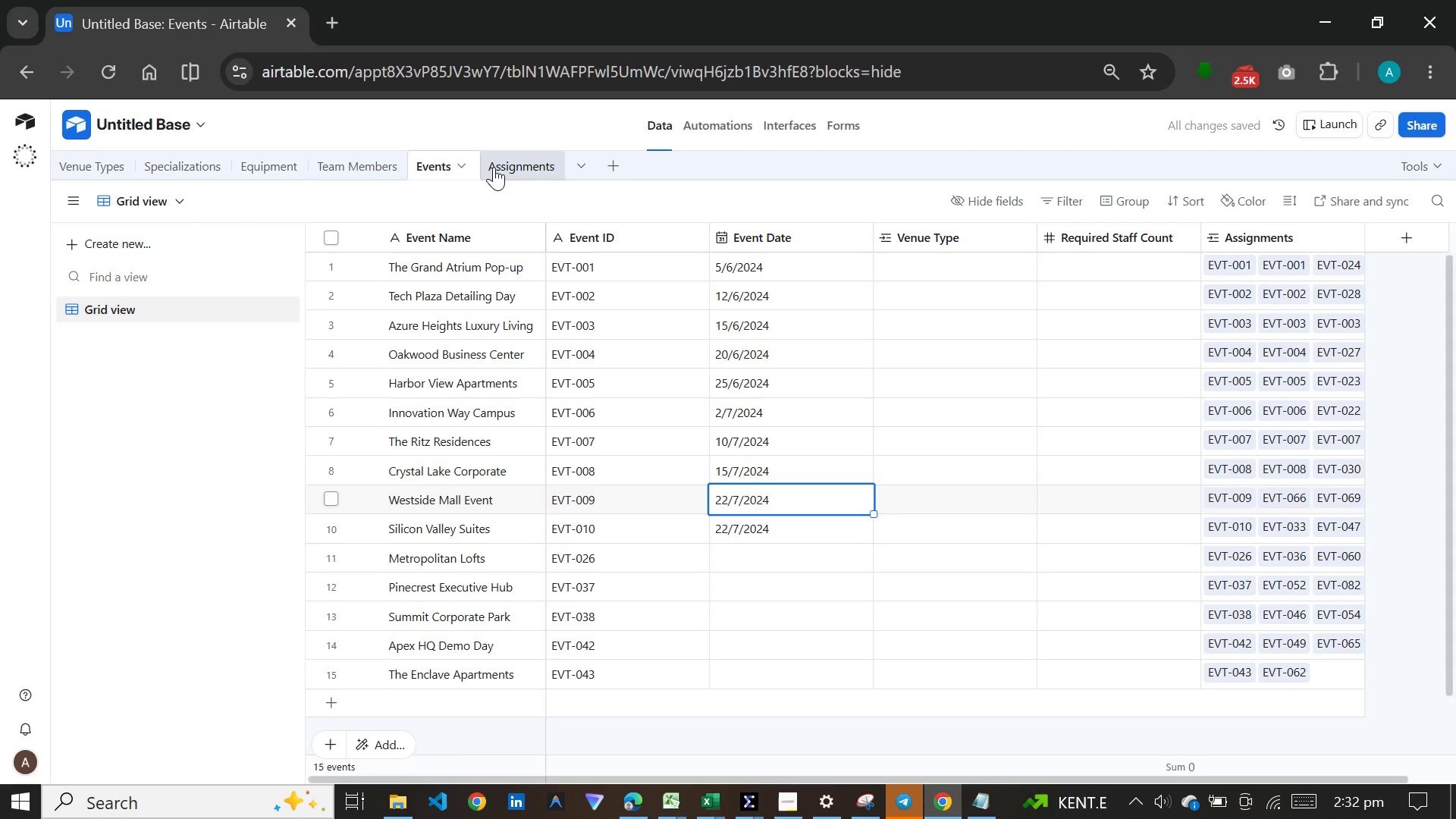 
left_click([510, 155])
 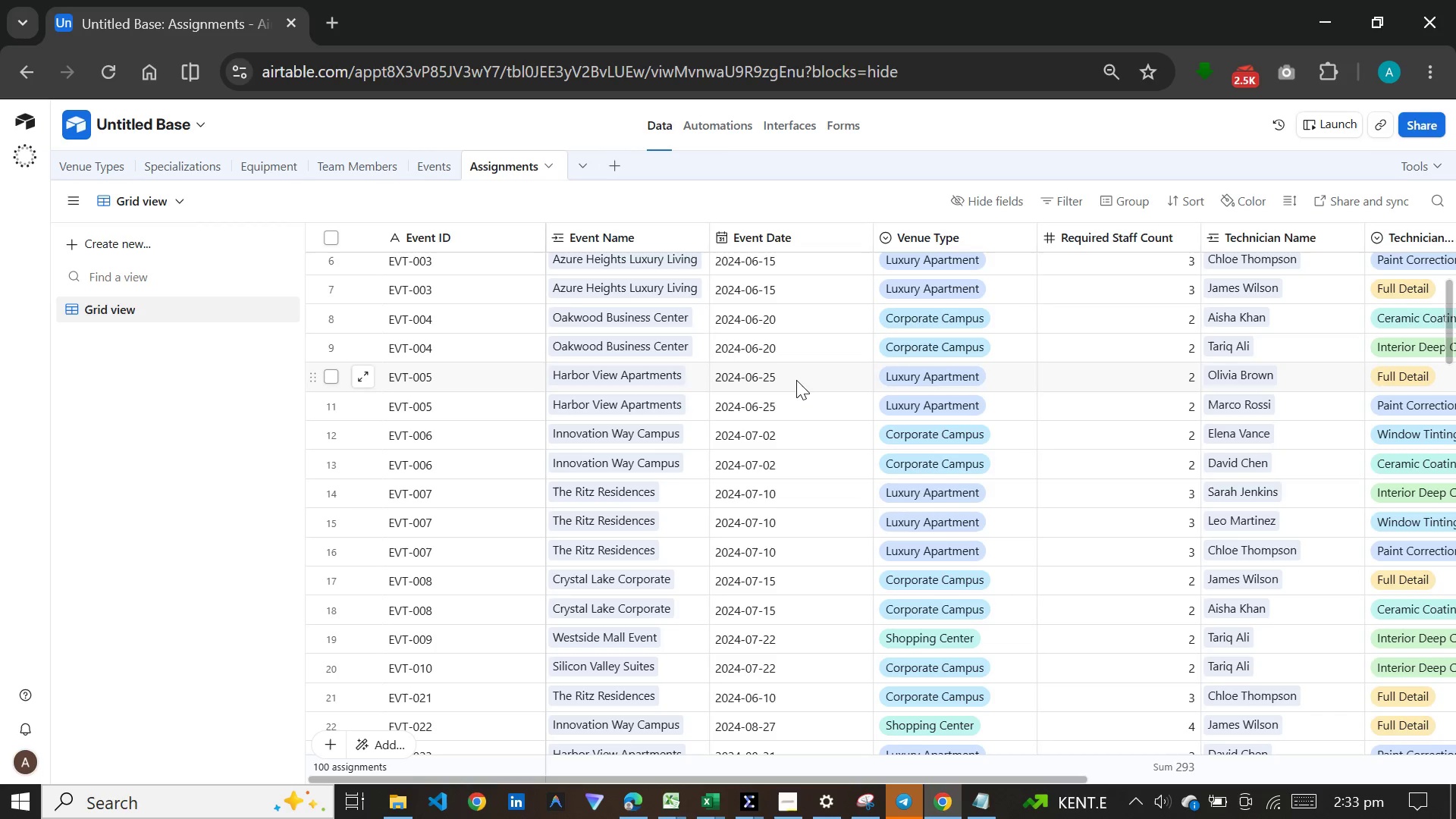 
scroll: coordinate [796, 380], scroll_direction: down, amount: 8.0
 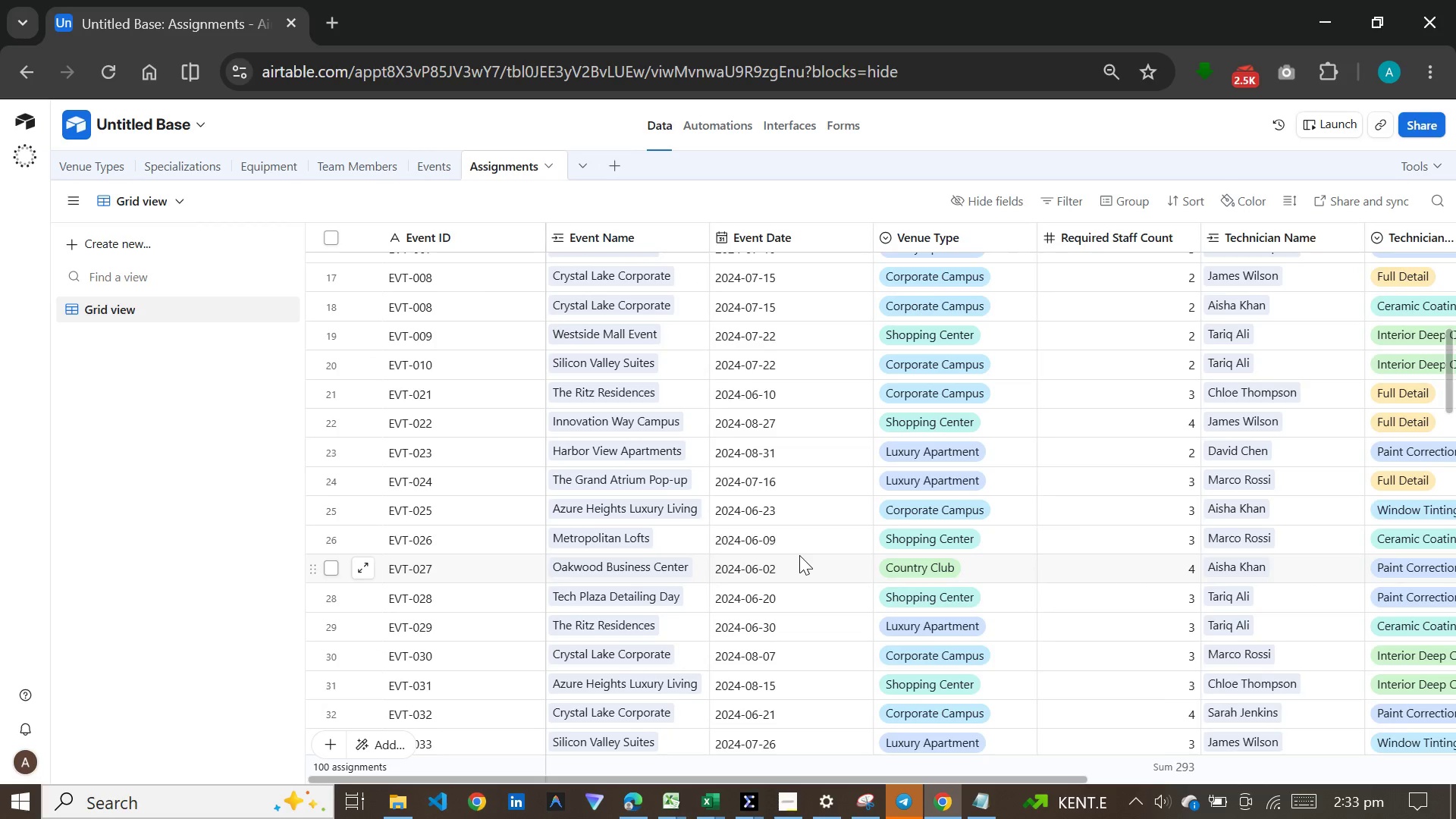 
left_click([792, 540])
 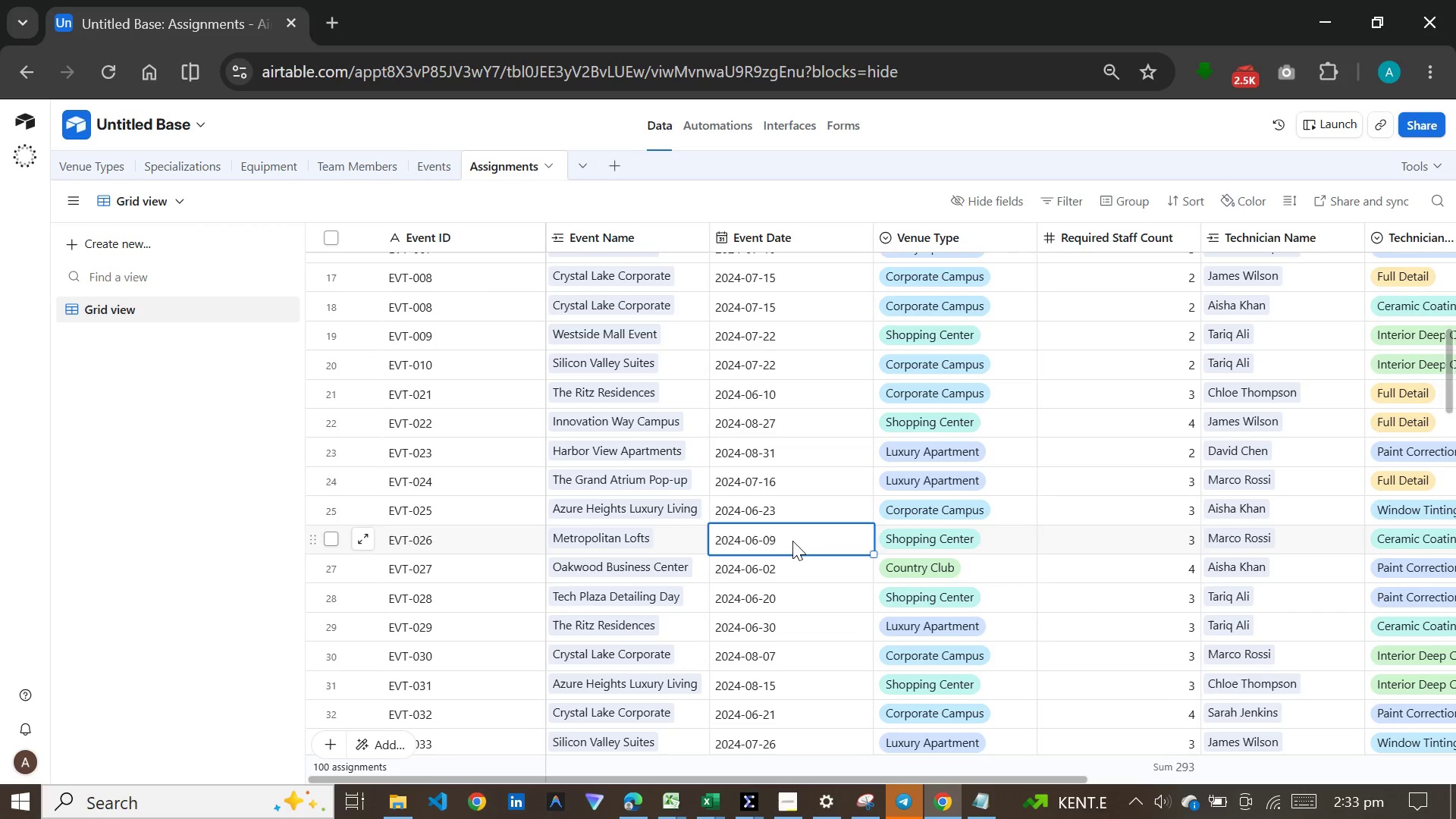 
key(Control+C)
 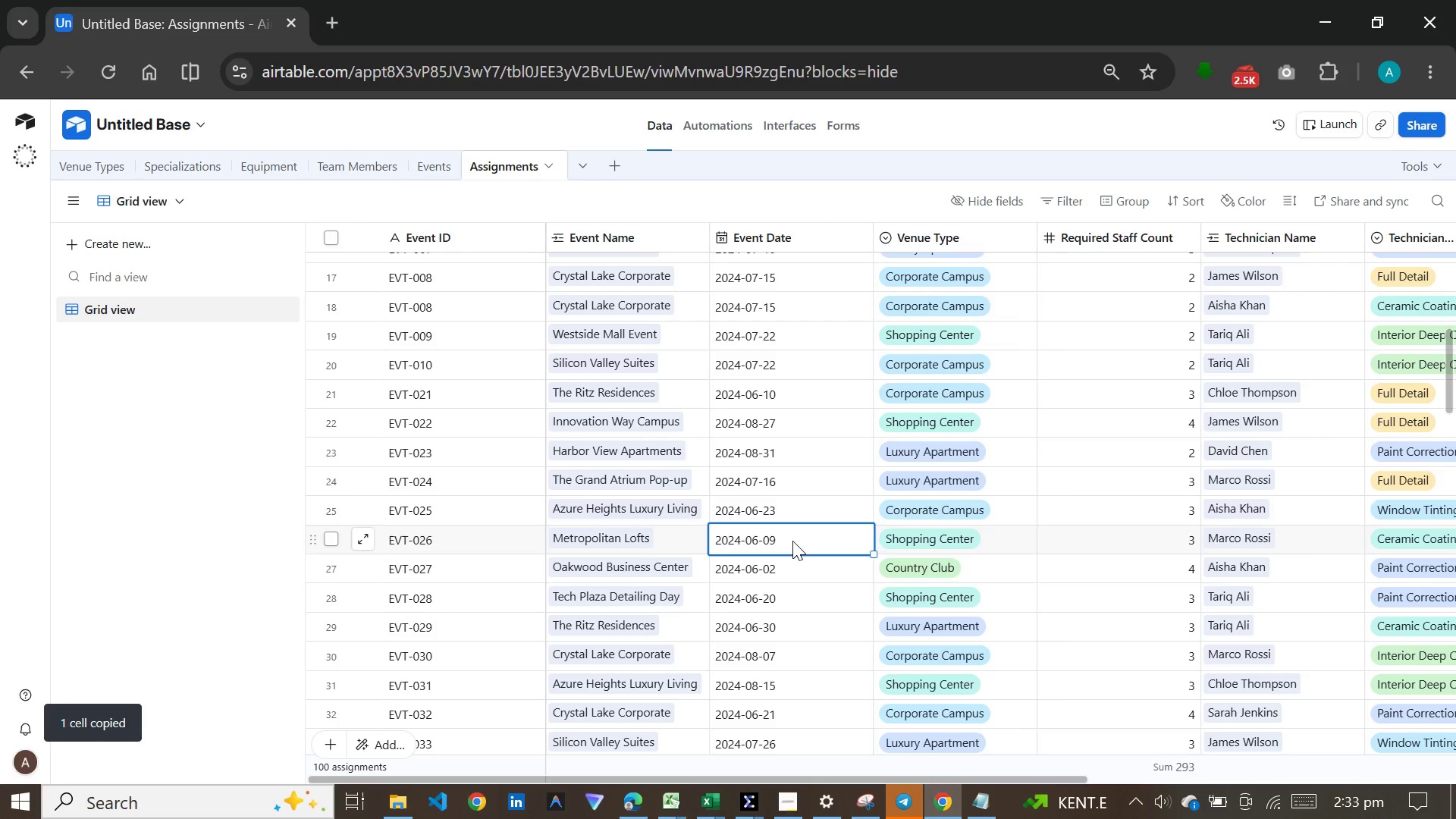 
scroll: coordinate [789, 552], scroll_direction: down, amount: 6.0
 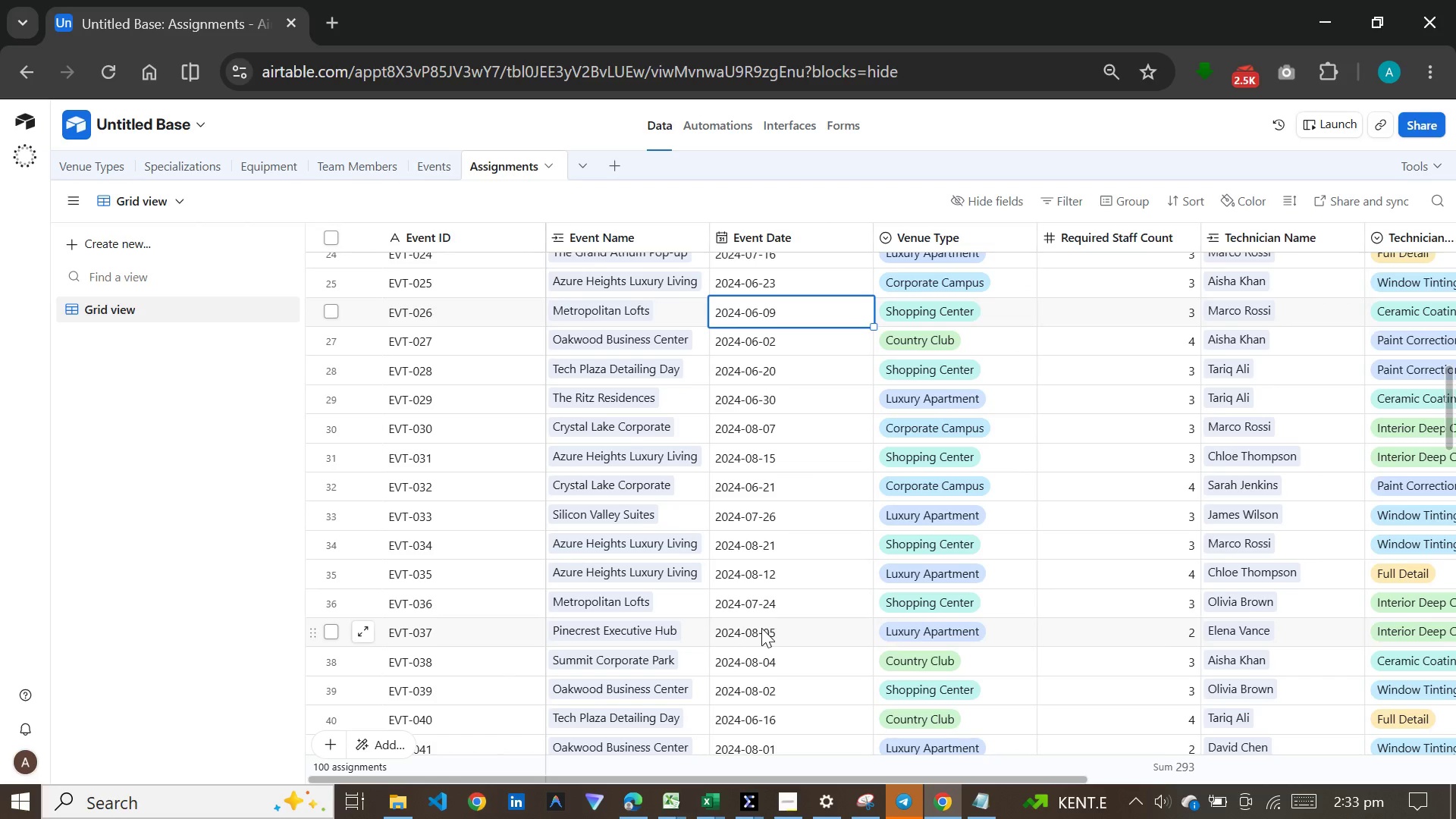 
left_click([761, 628])
 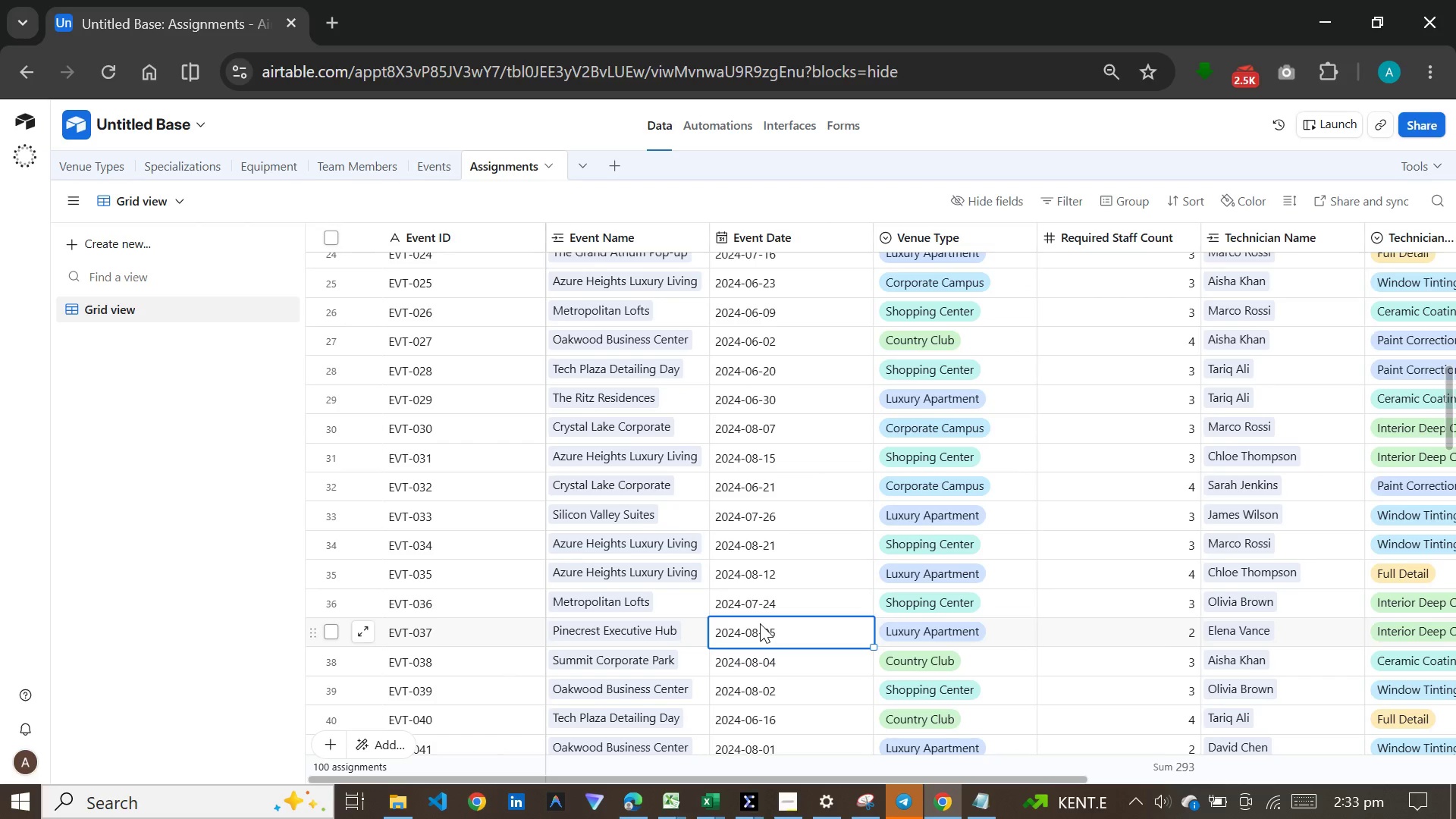 
key(Control+C)
 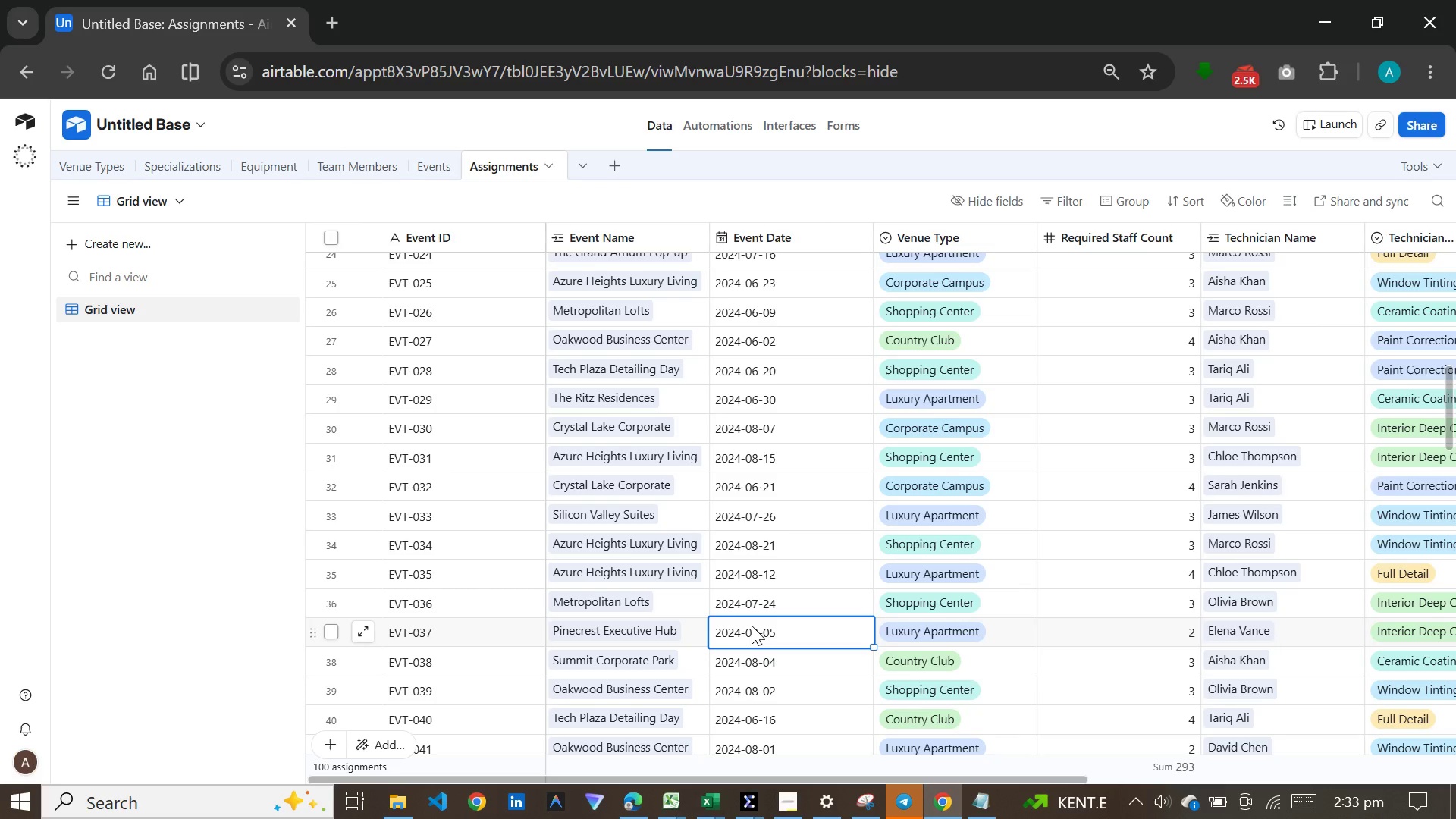 
wait(8.75)
 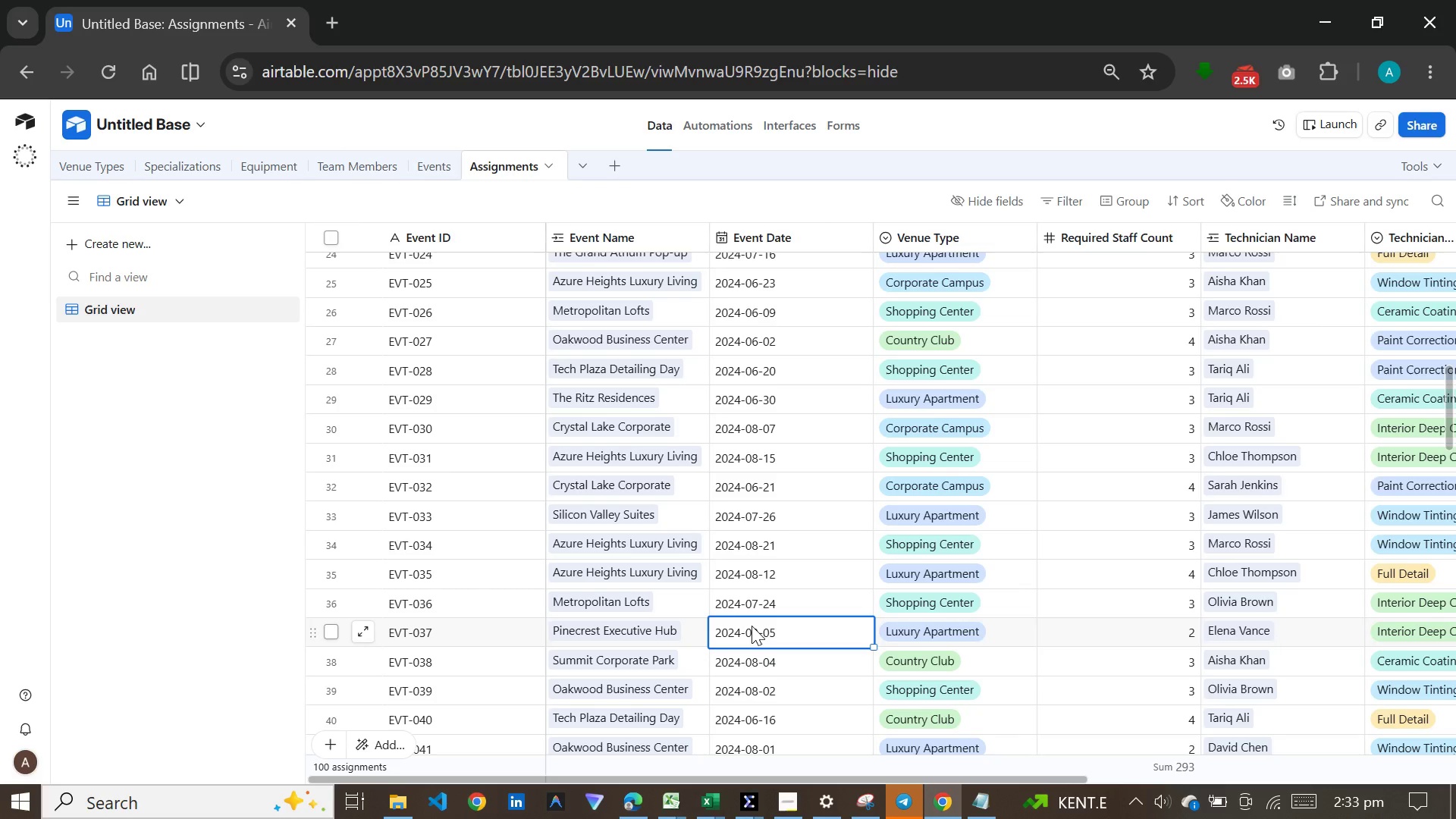 
left_click([751, 657])
 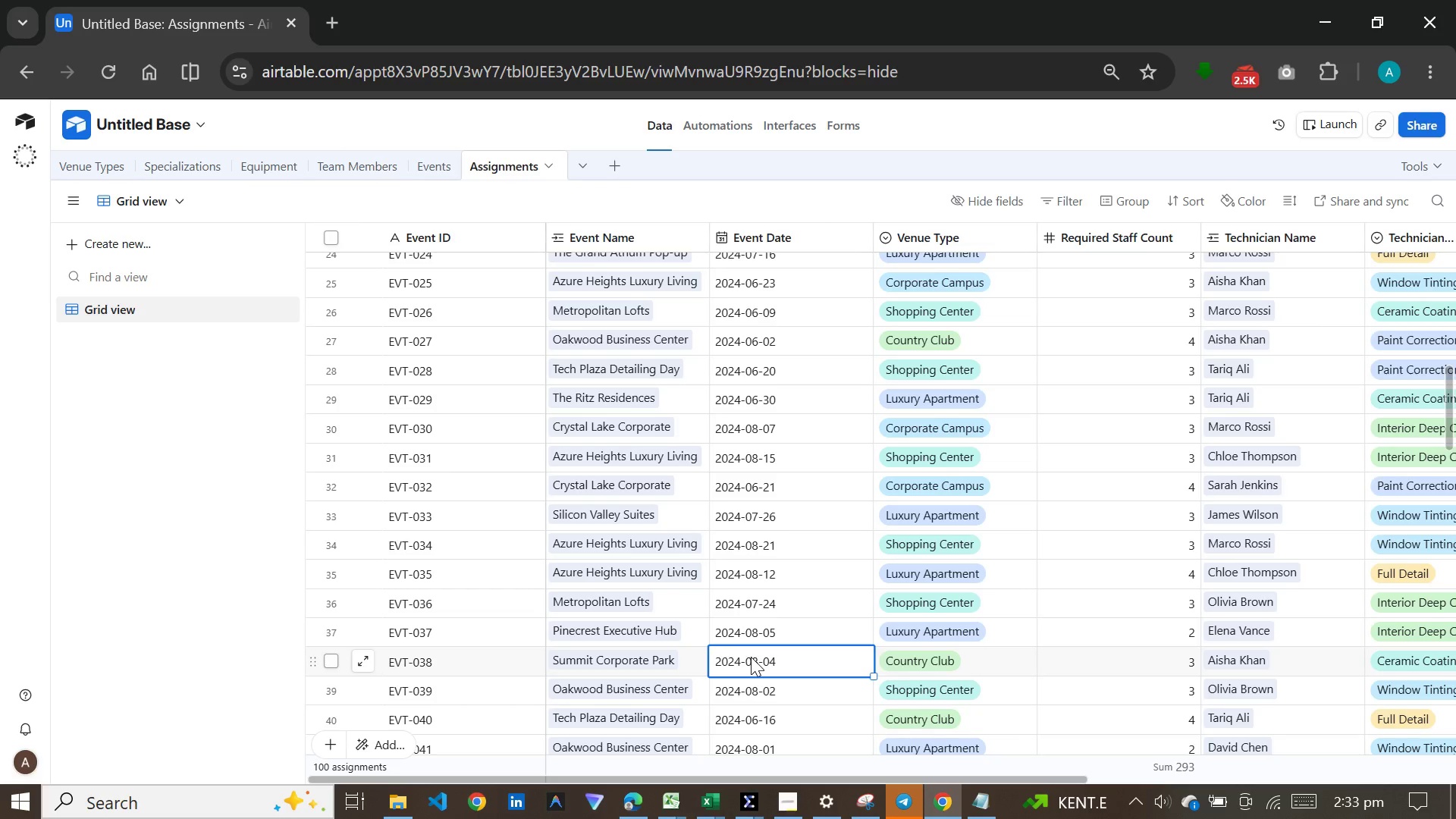 
key(Control+C)
 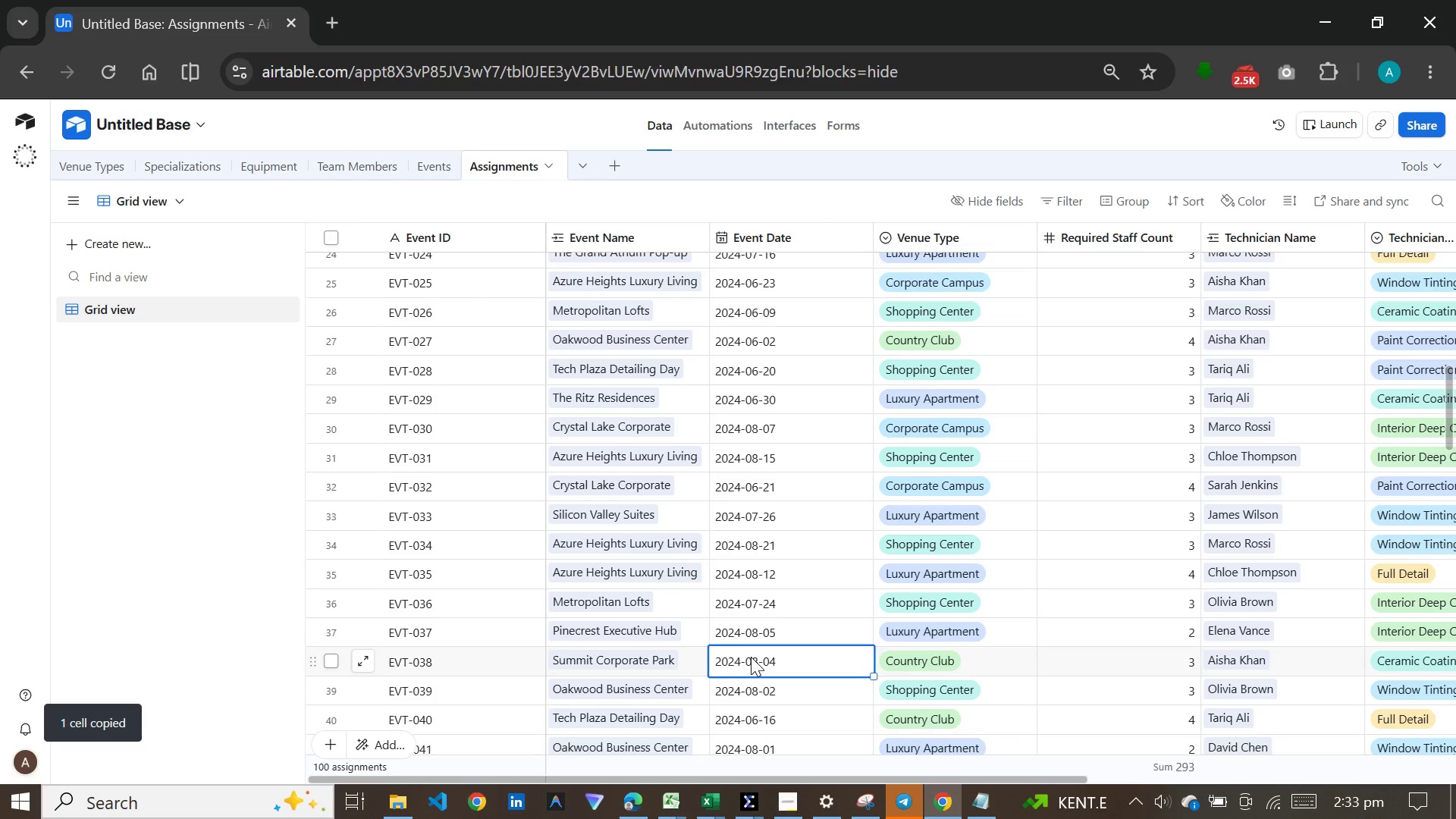 
scroll: coordinate [751, 657], scroll_direction: down, amount: 2.0
 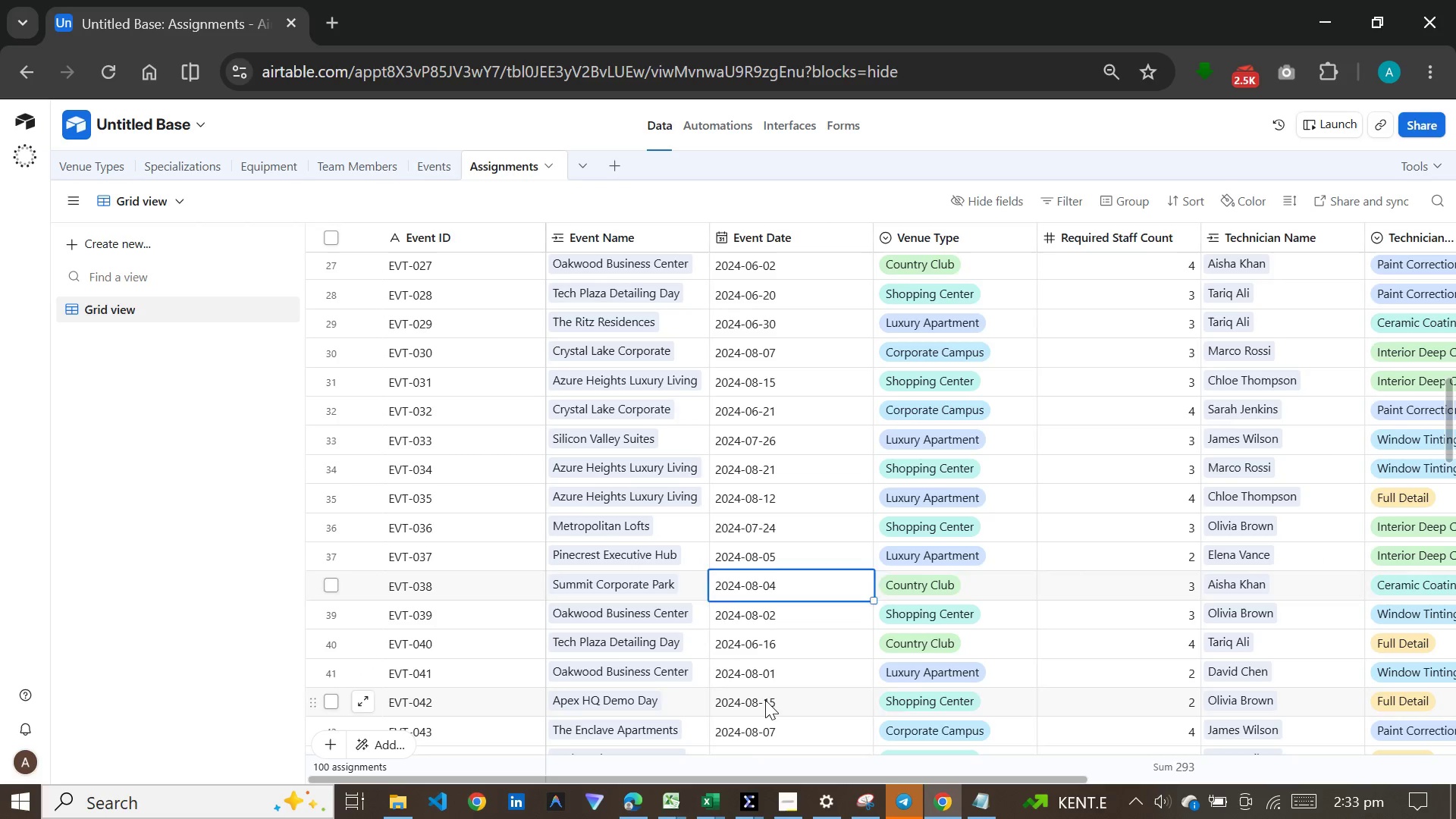 
left_click([765, 700])
 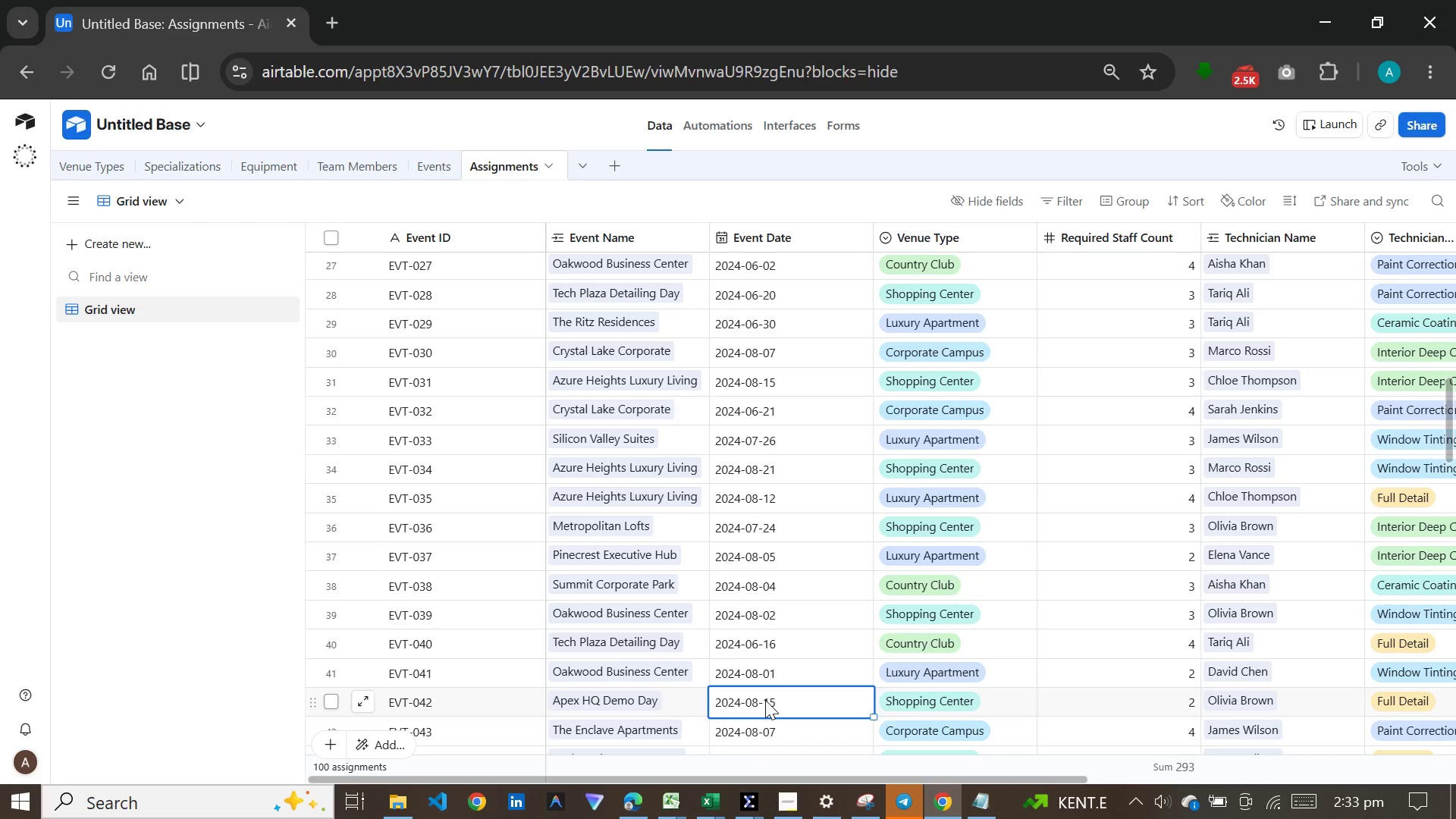 
key(Control+C)
 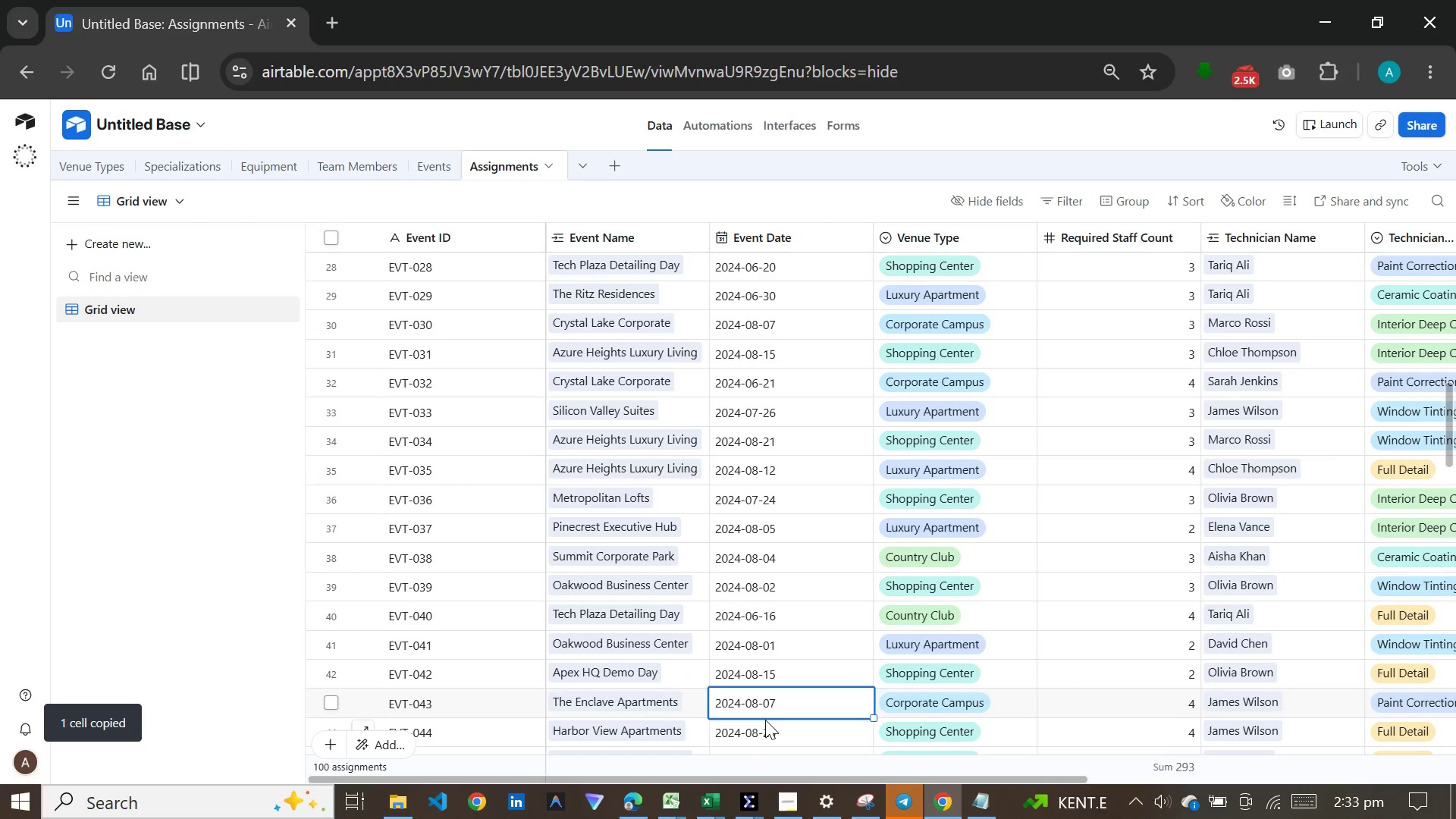 
left_click([765, 720])
 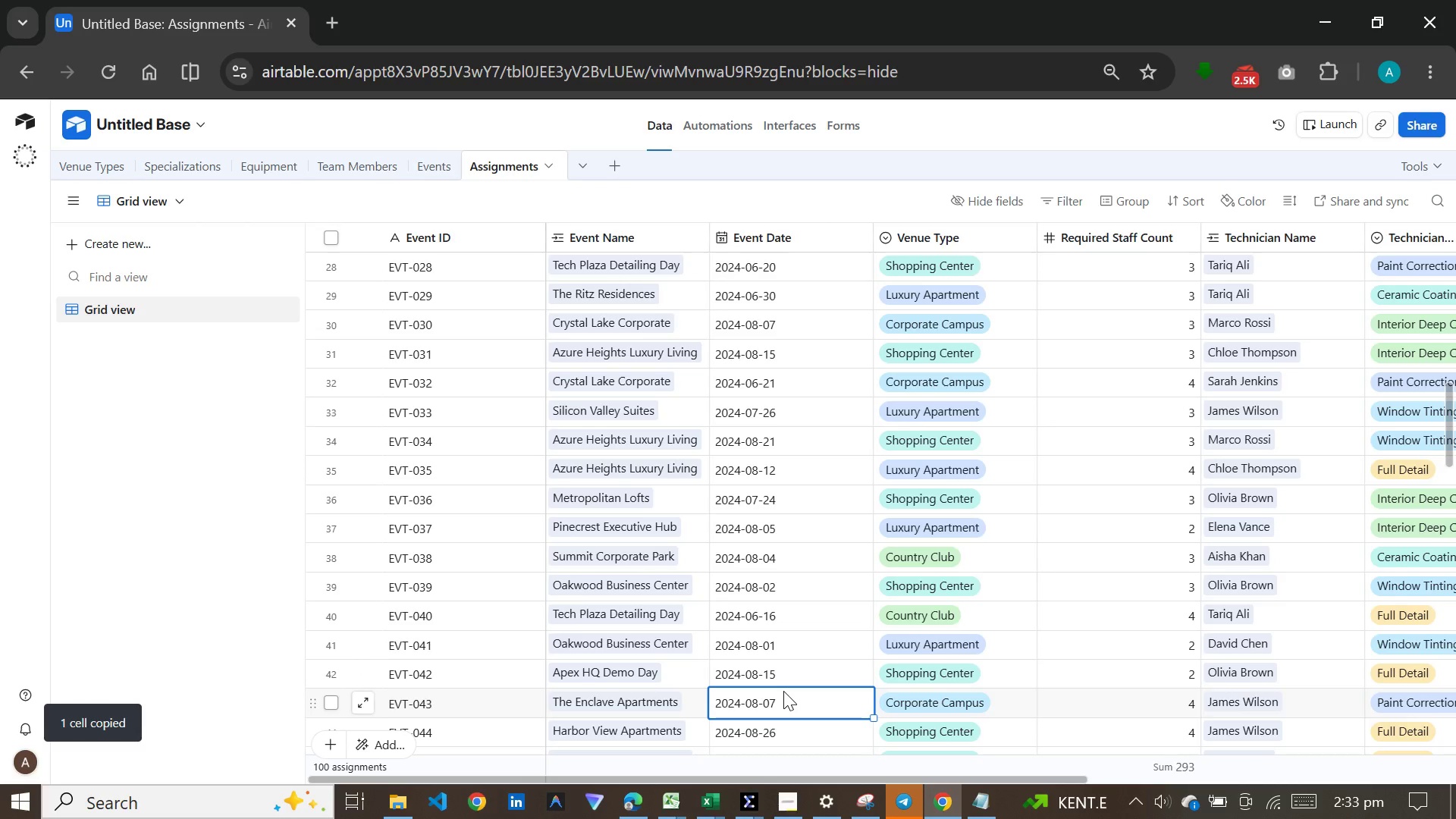 
key(Control+C)
 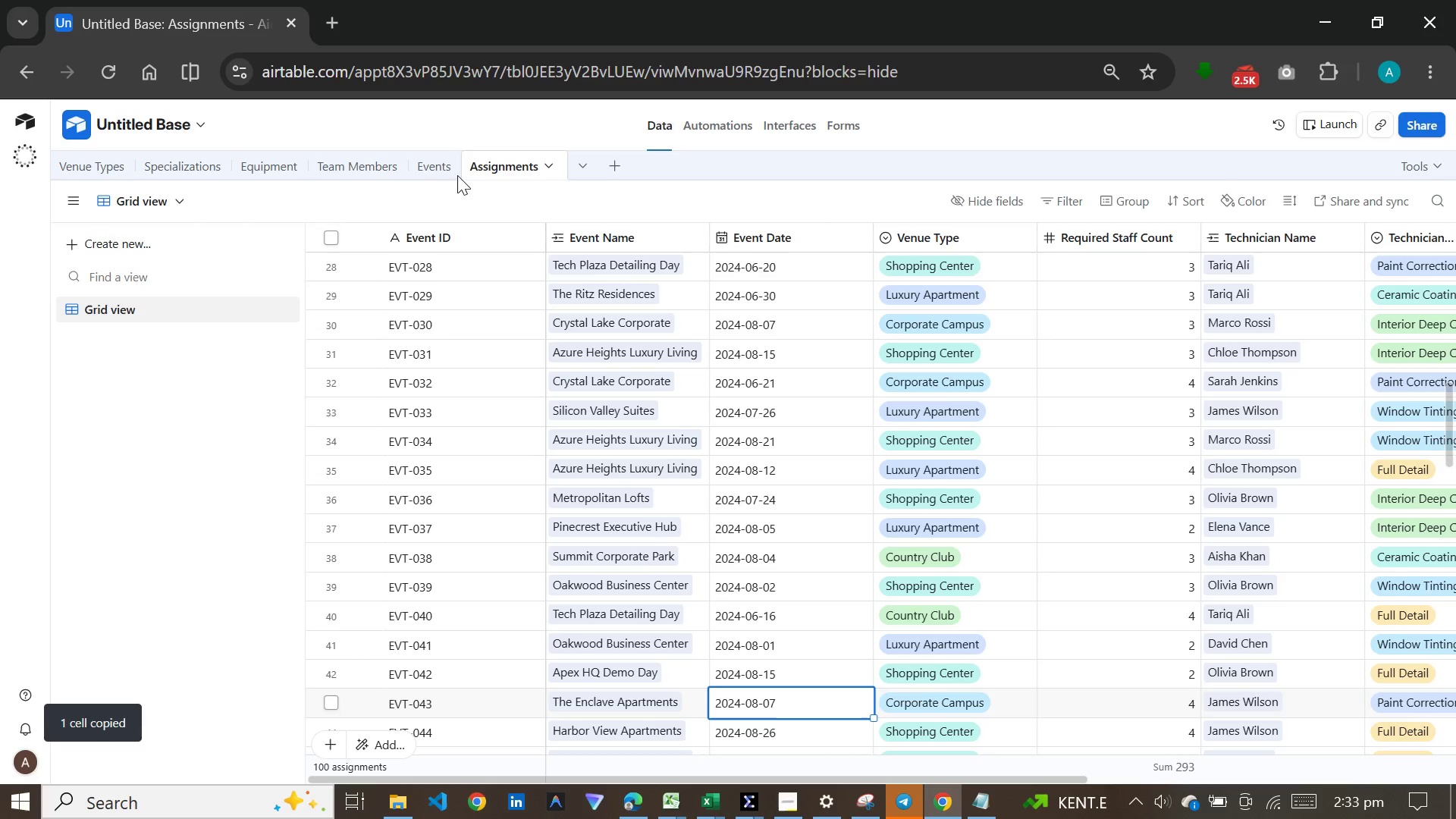 
left_click([444, 167])
 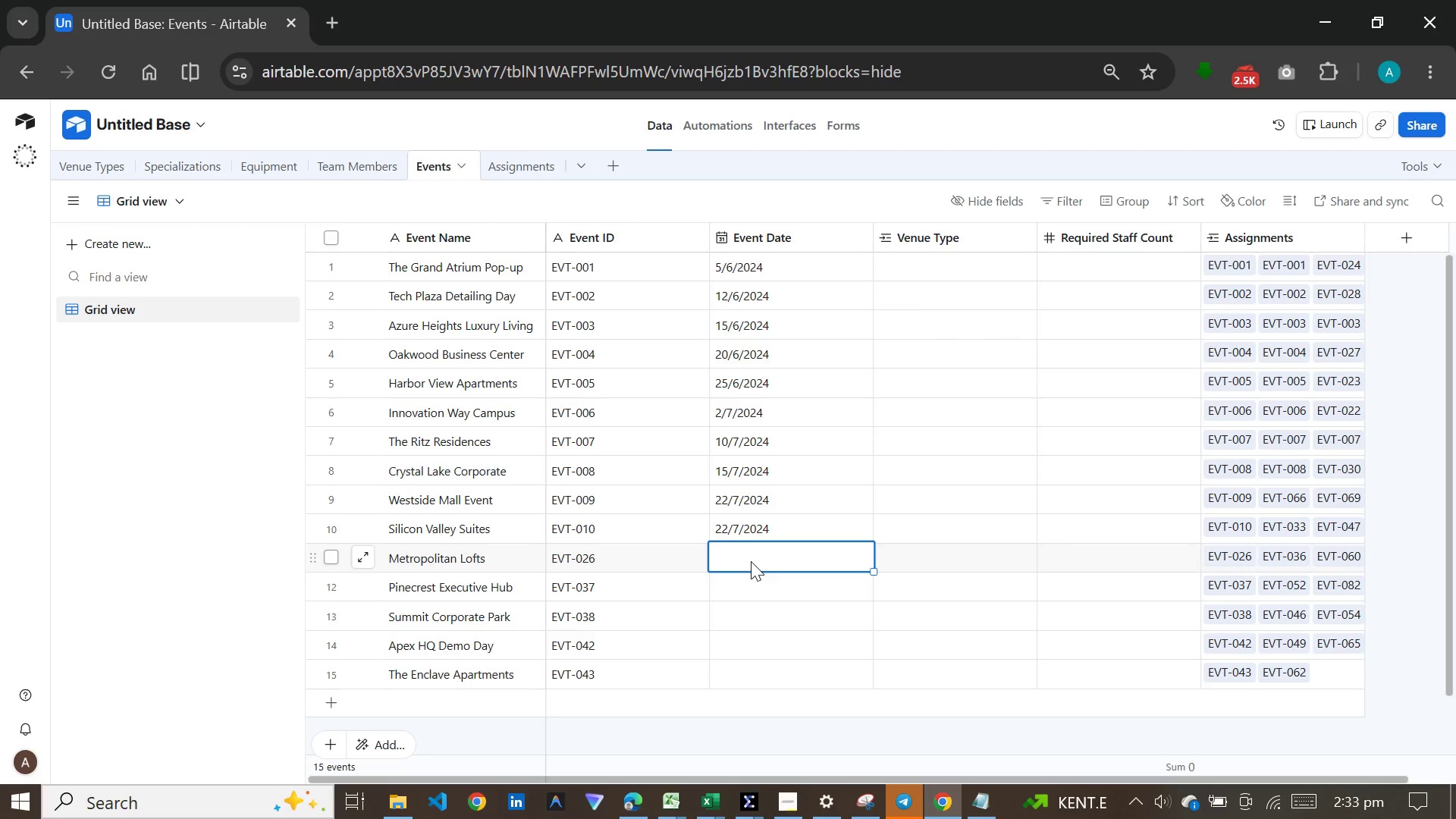 
key(Meta+V)
 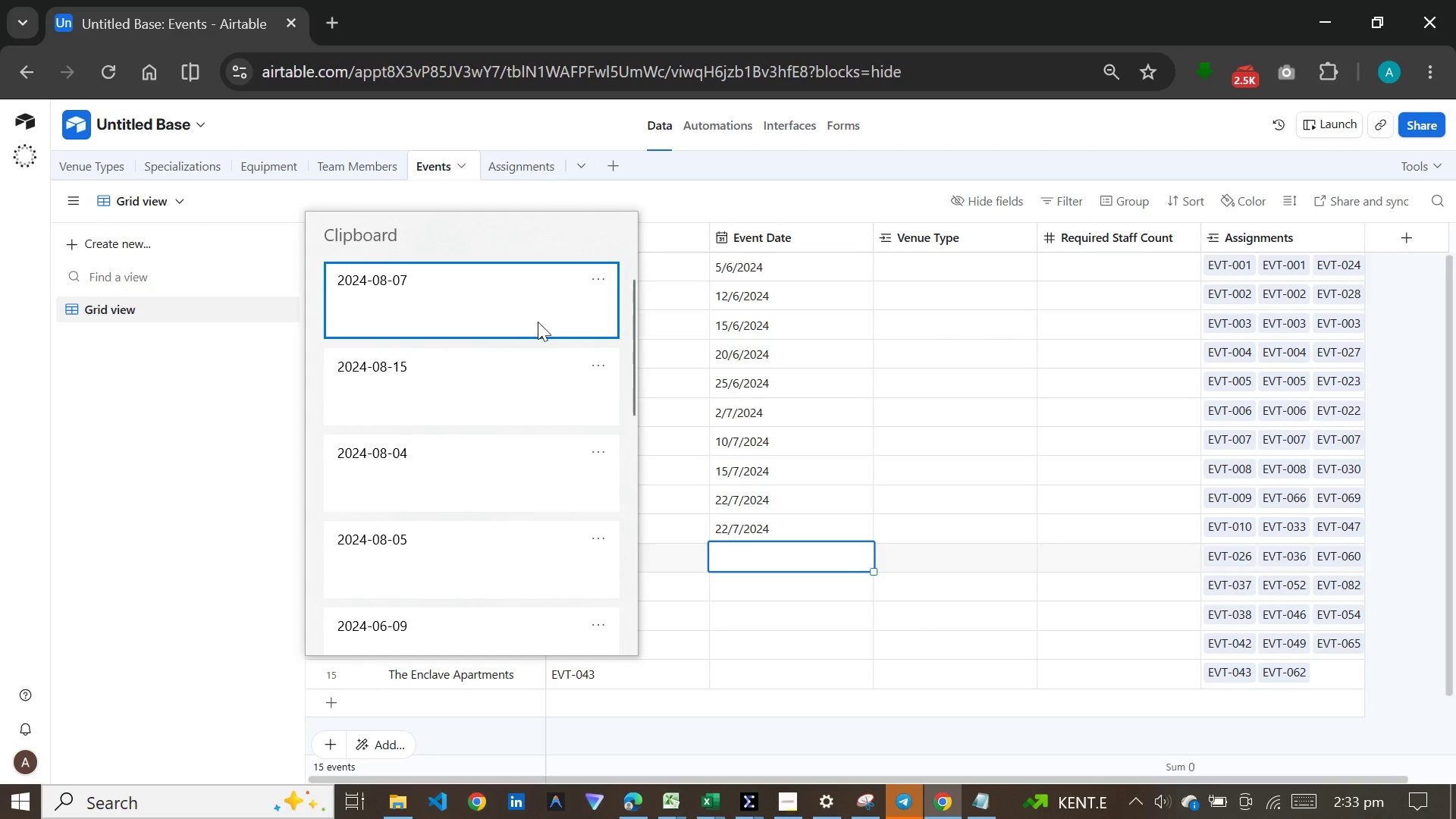 
left_click([630, 370])
 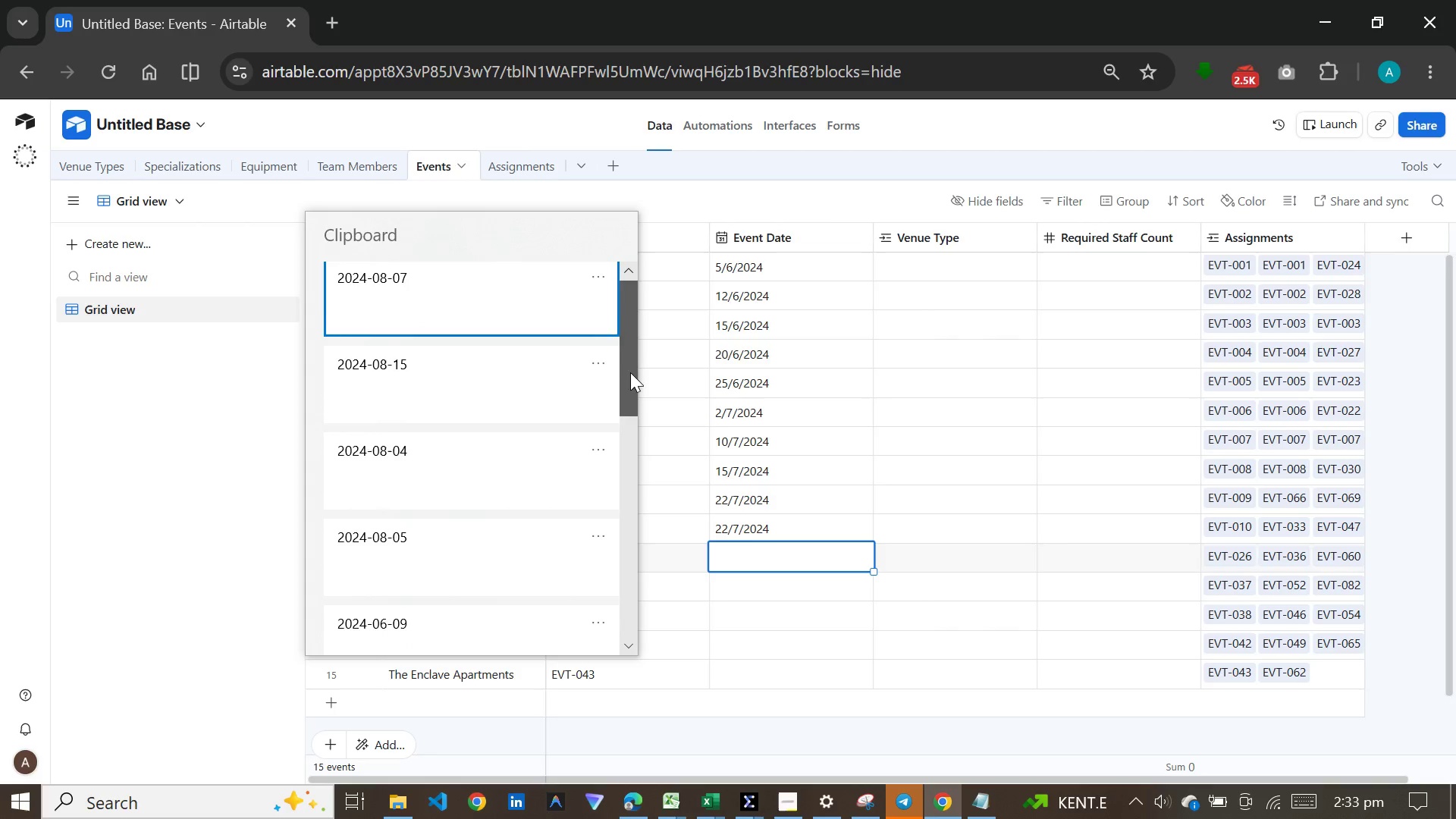 
left_click_drag(start_coordinate=[630, 370], to_coordinate=[638, 431])
 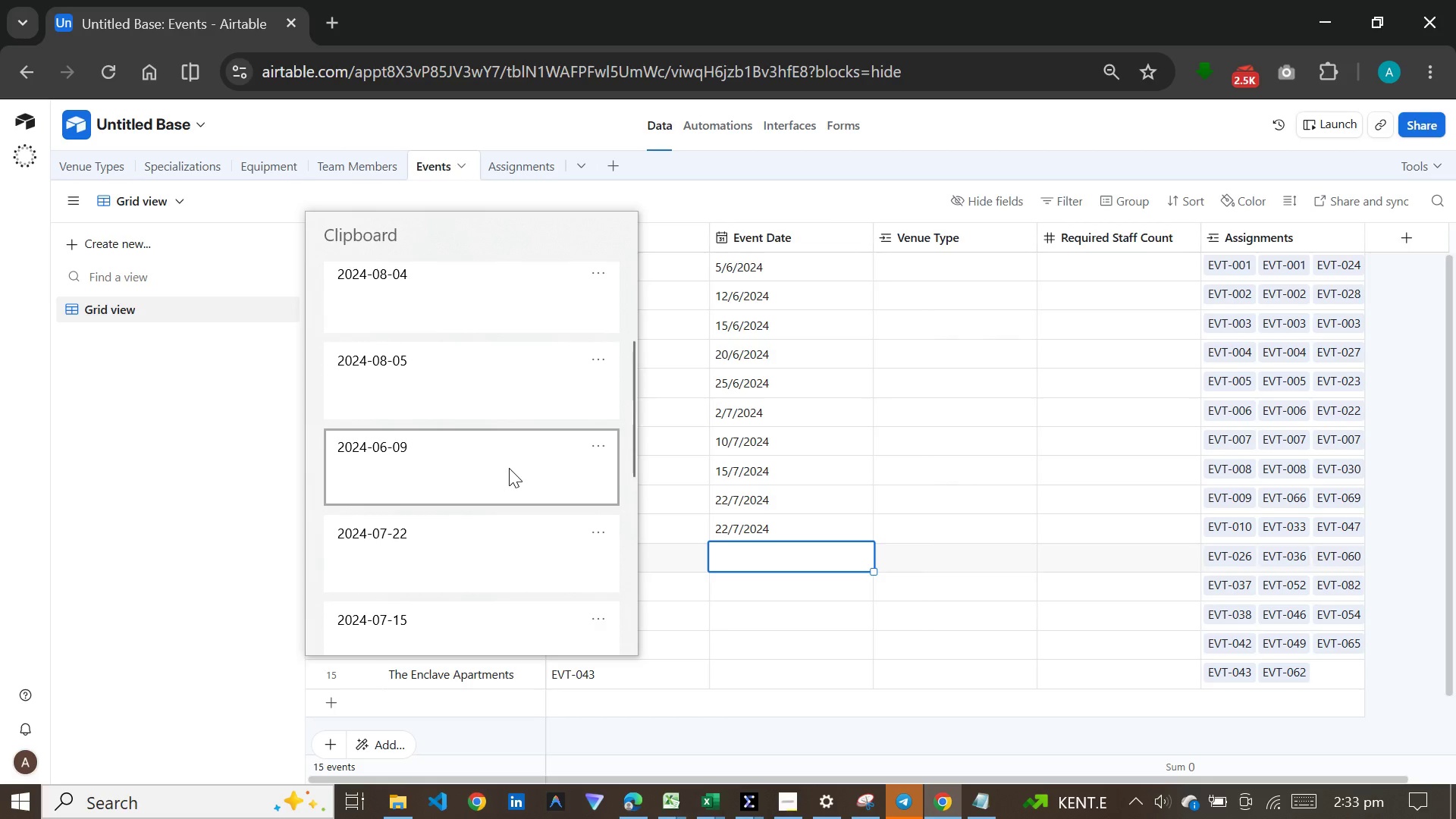 
wait(5.67)
 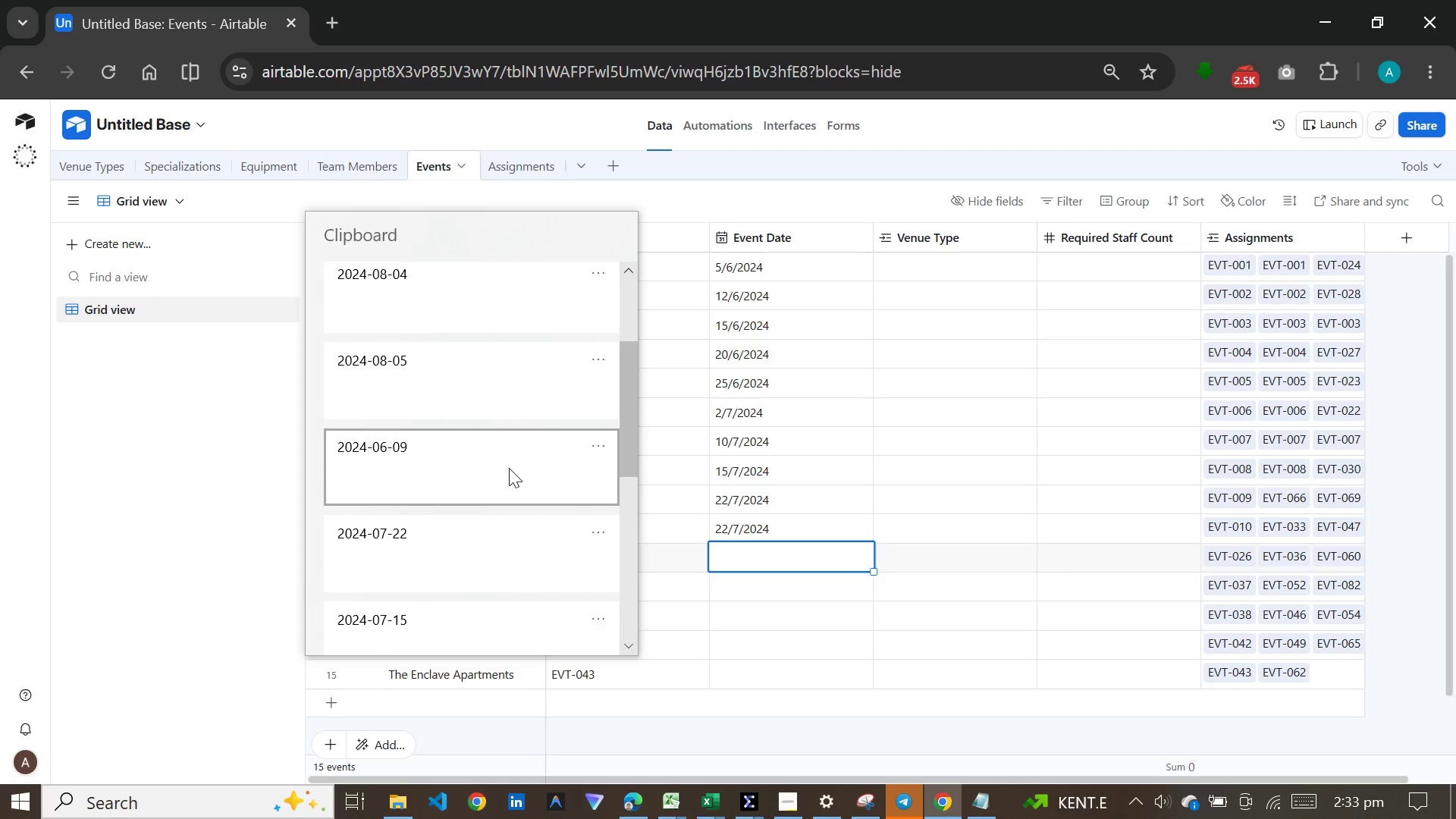 
left_click([509, 468])
 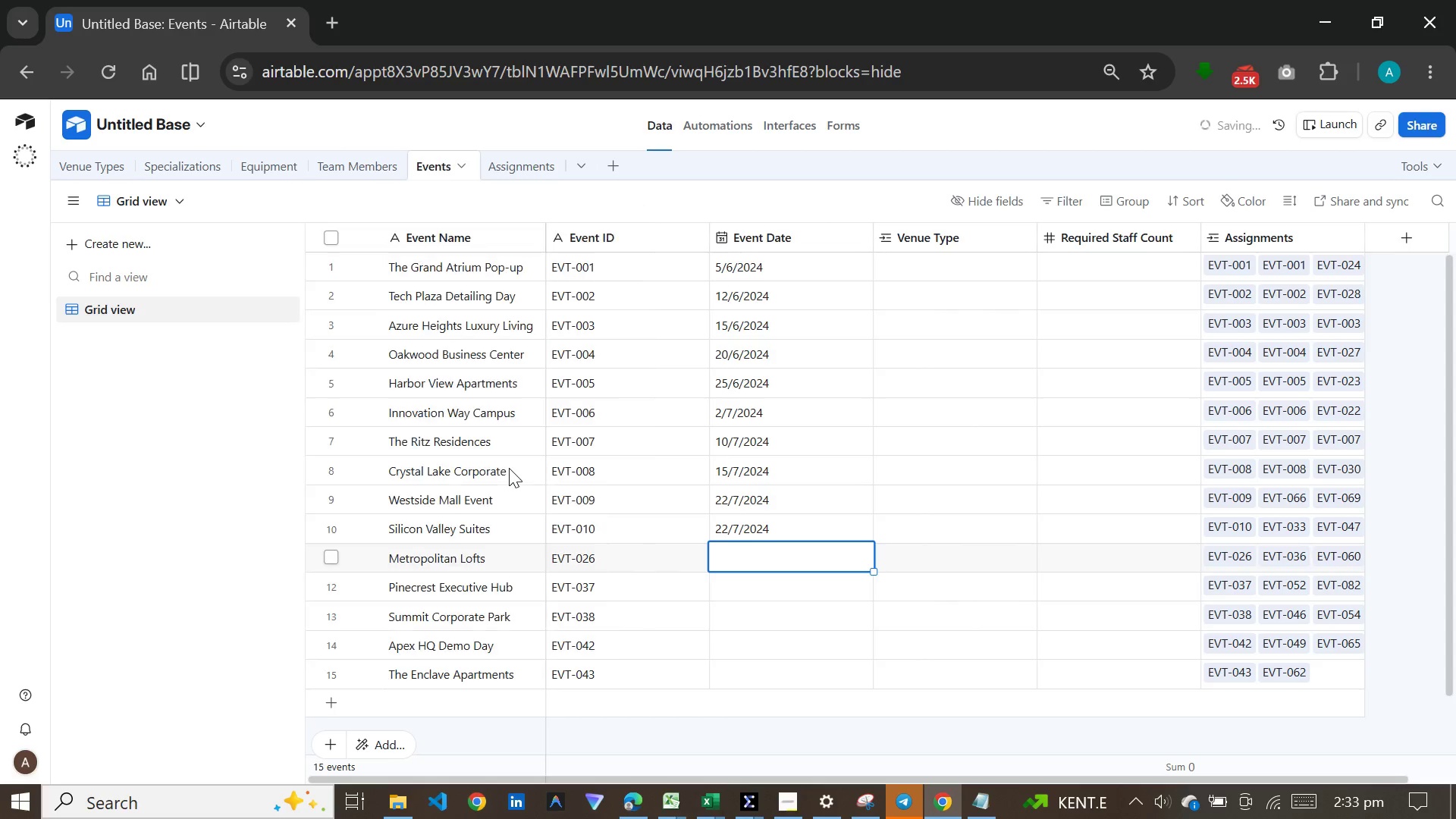 
key(Control+ControlLeft)
 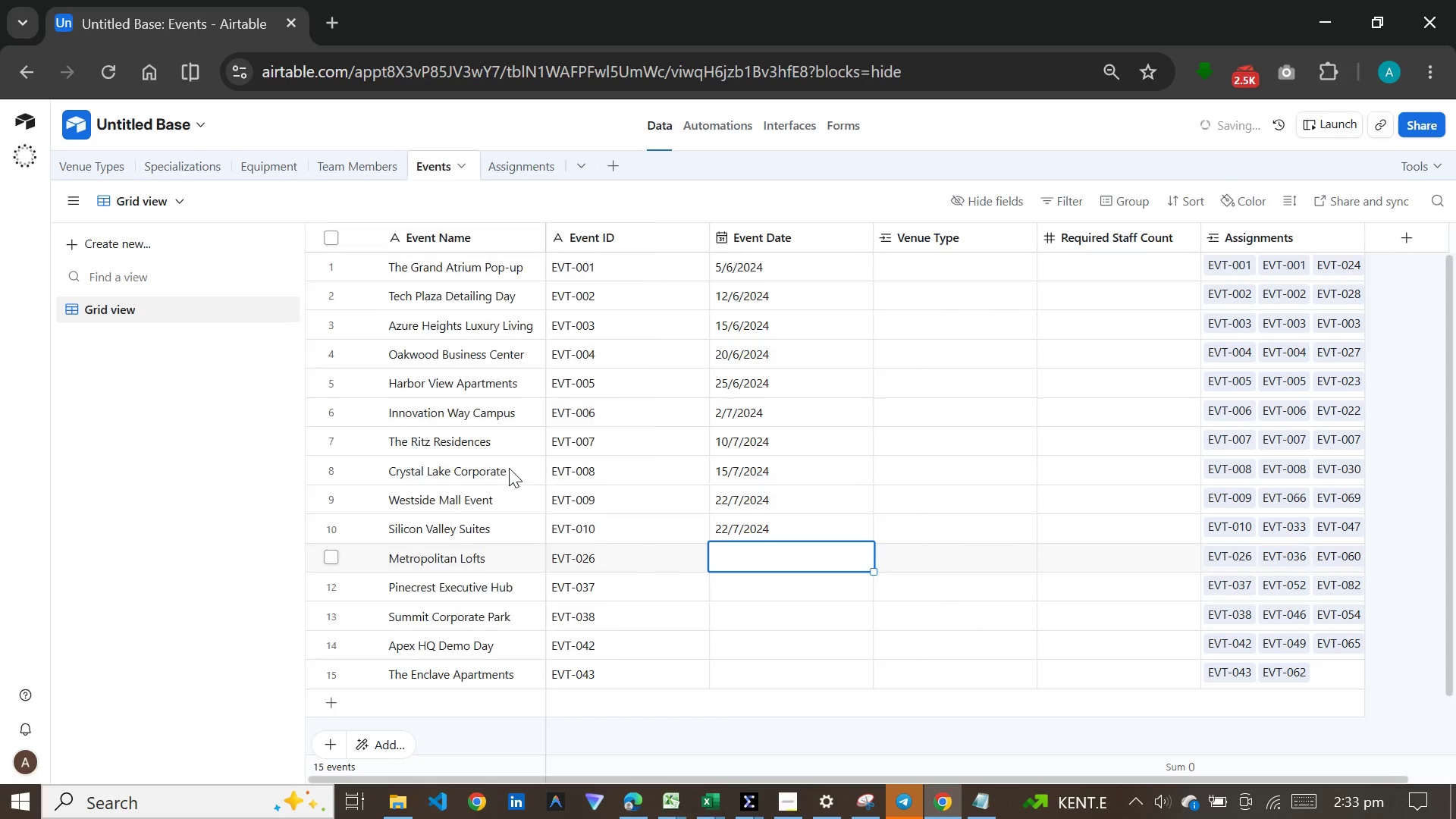 
hold_key(key=V, duration=3.36)
 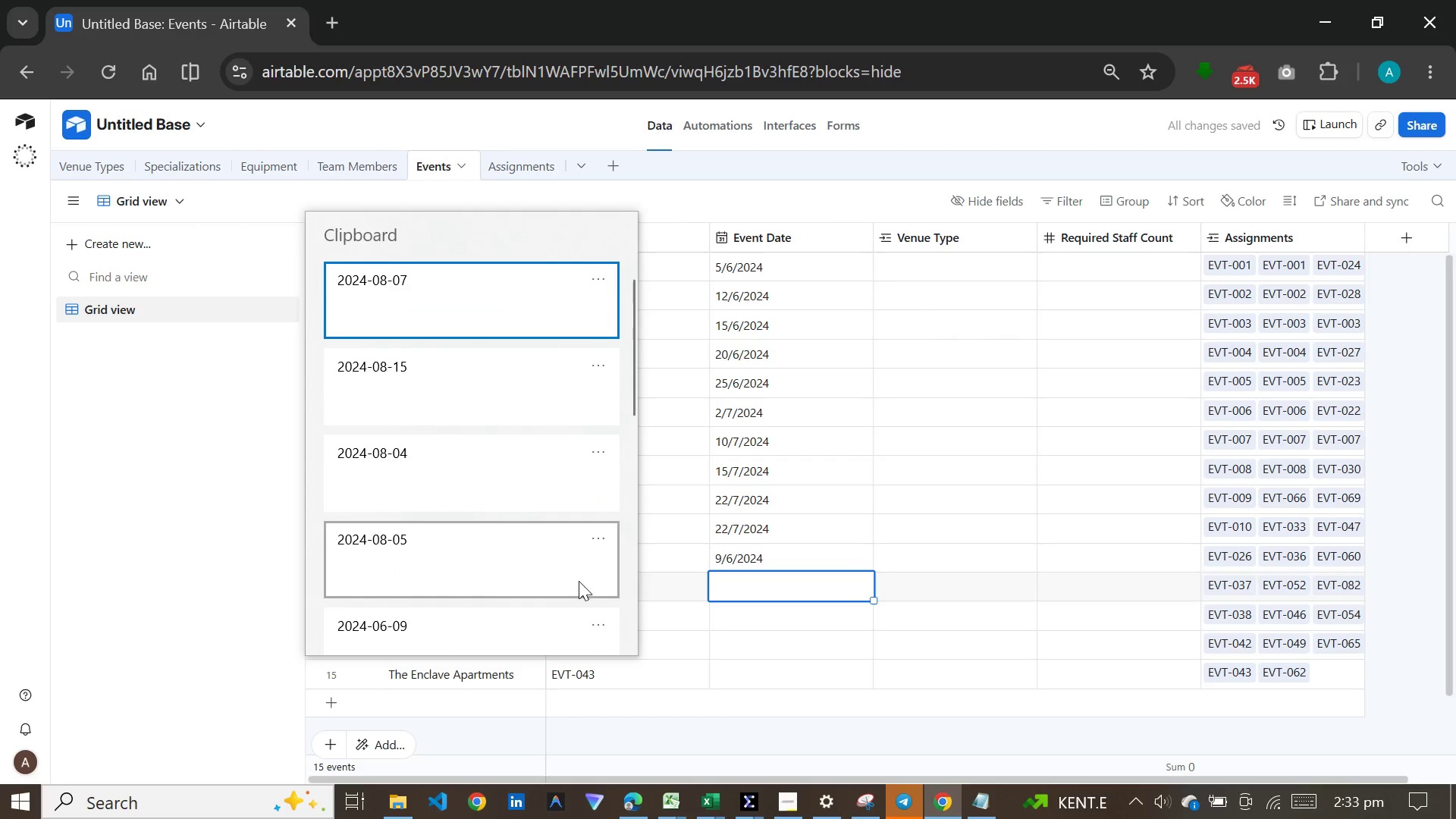 
left_click([748, 584])
 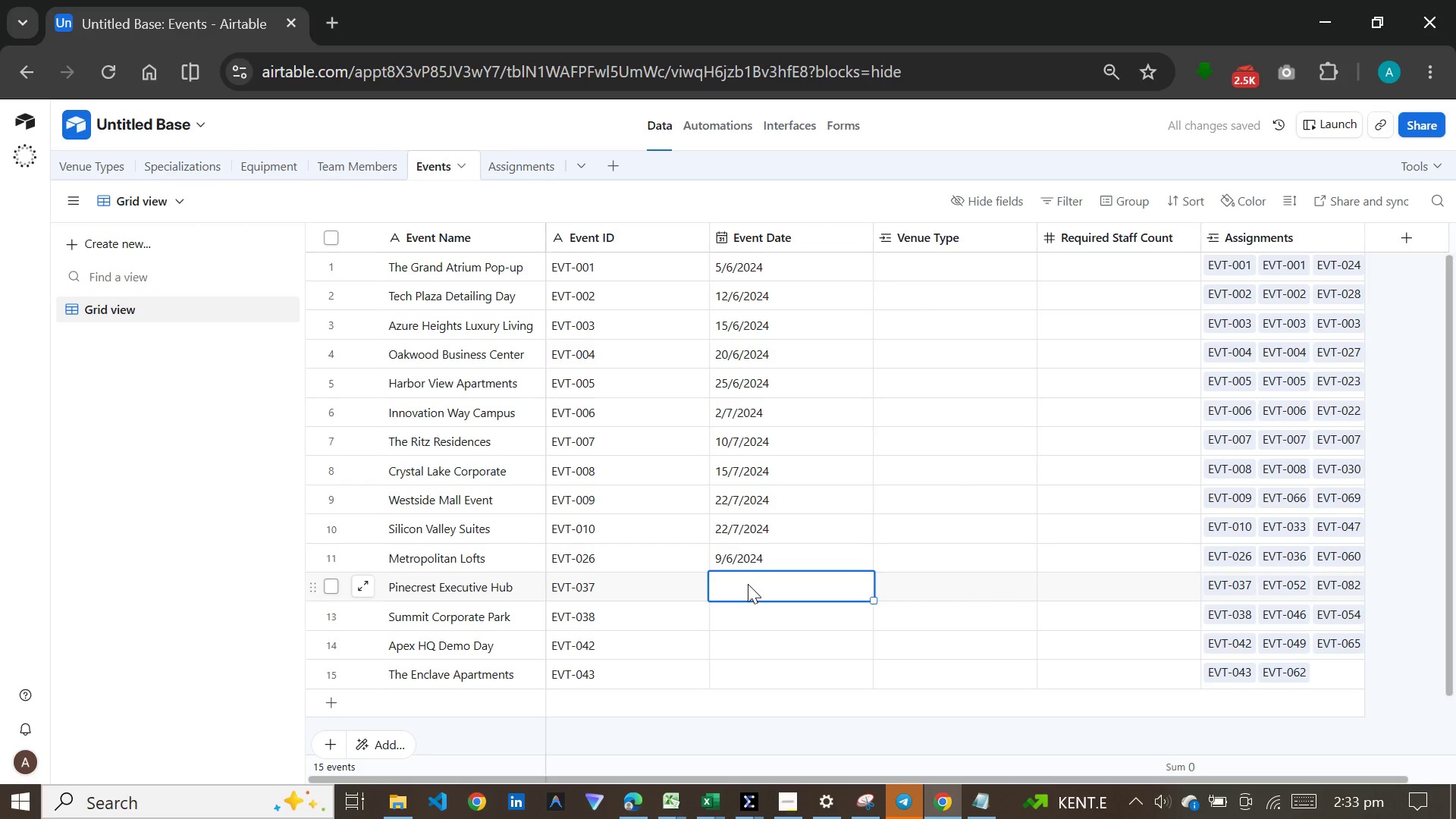 
hold_key(key=MetaLeft, duration=1.36)
 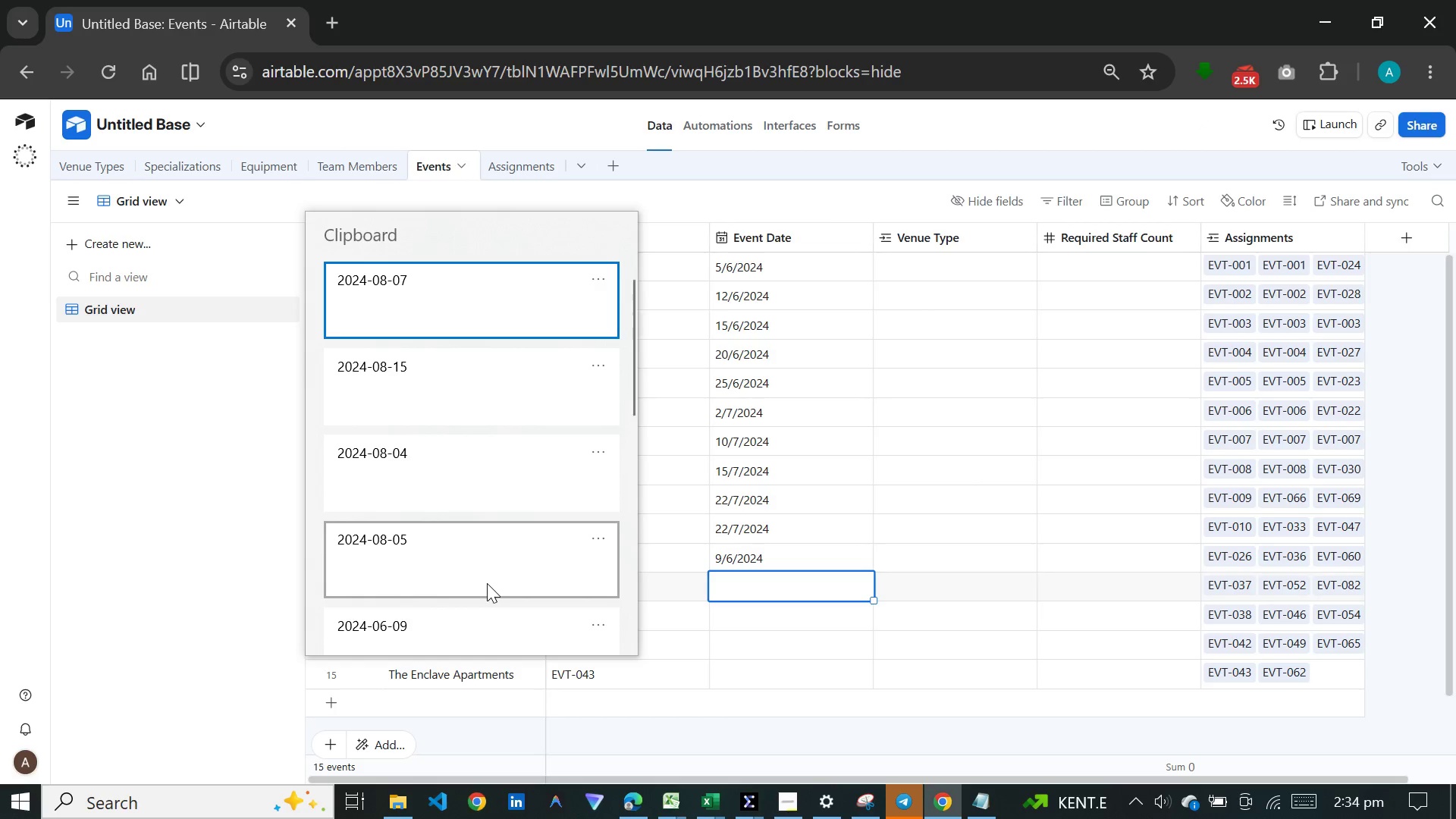 
wait(5.31)
 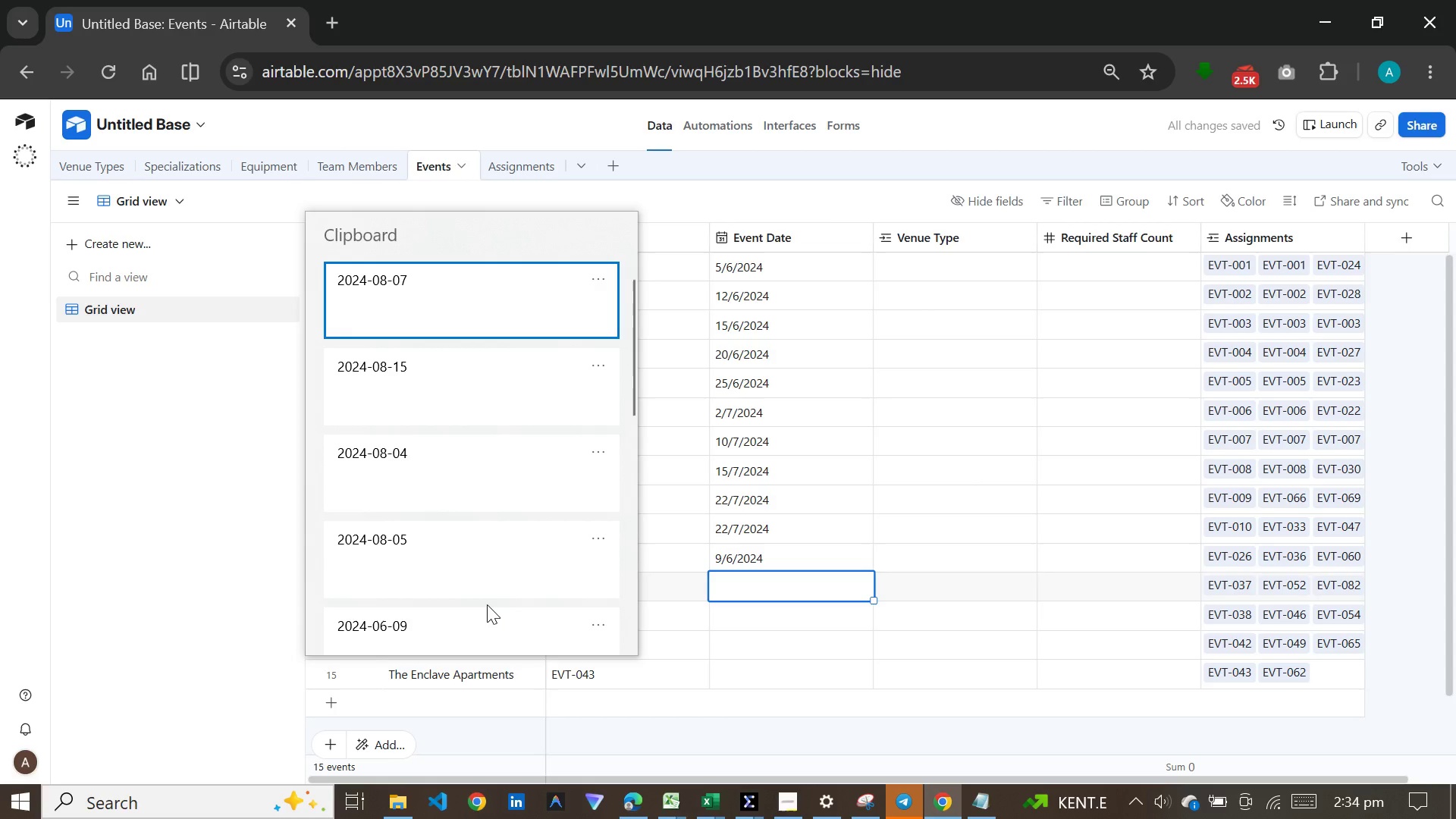 
left_click([483, 538])
 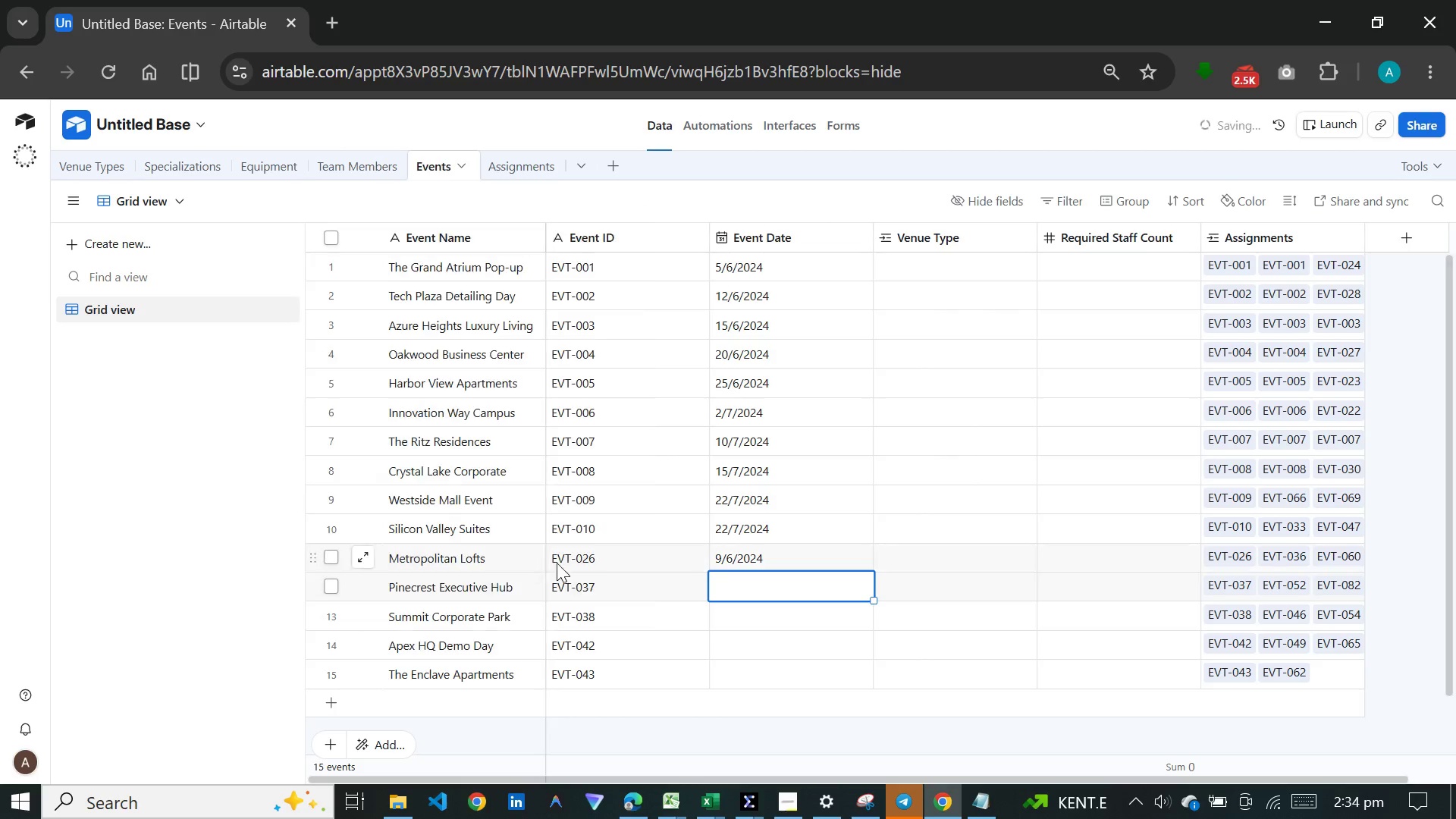 
key(Control+ControlLeft)
 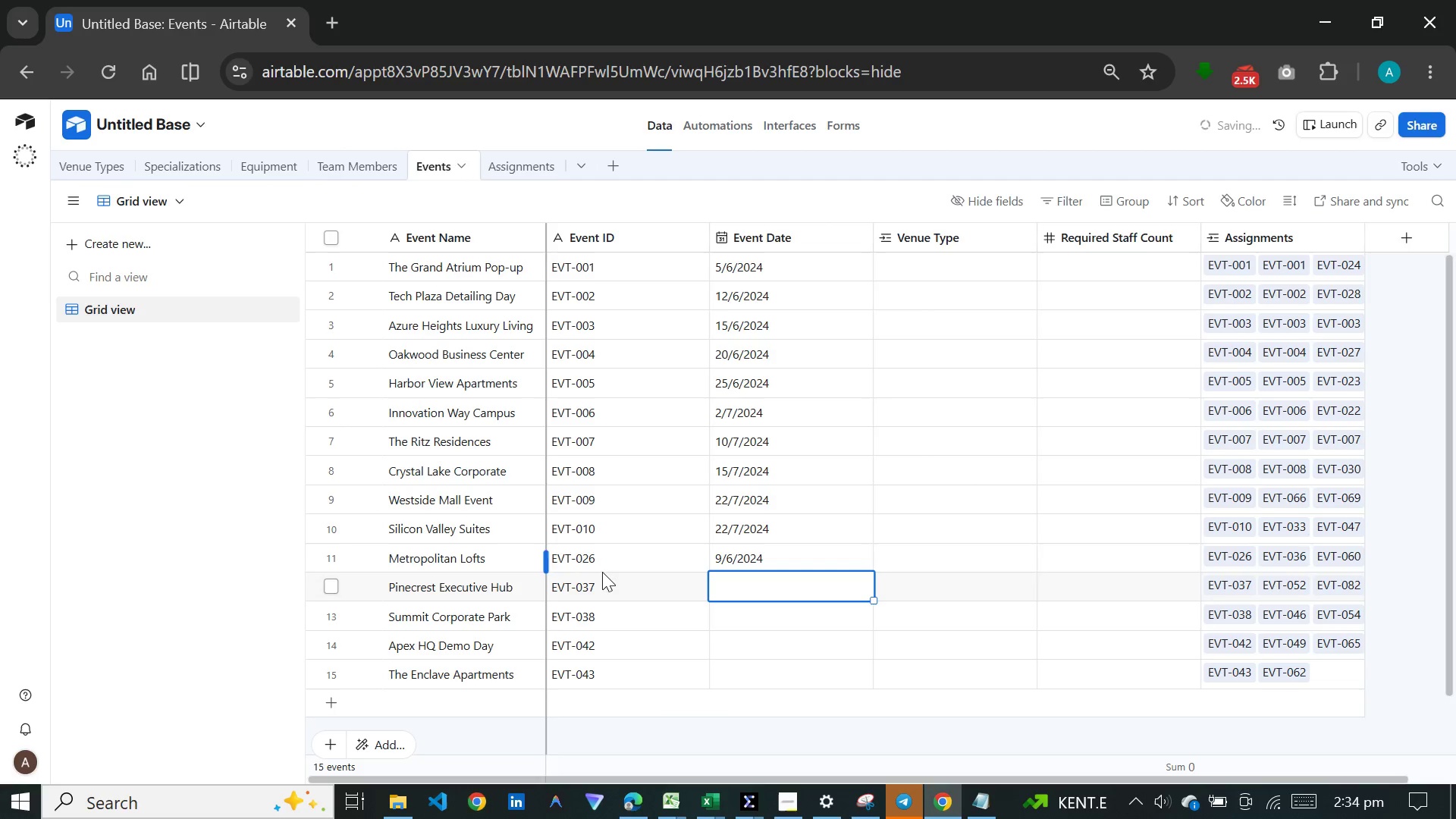 
hold_key(key=V, duration=2.5)
 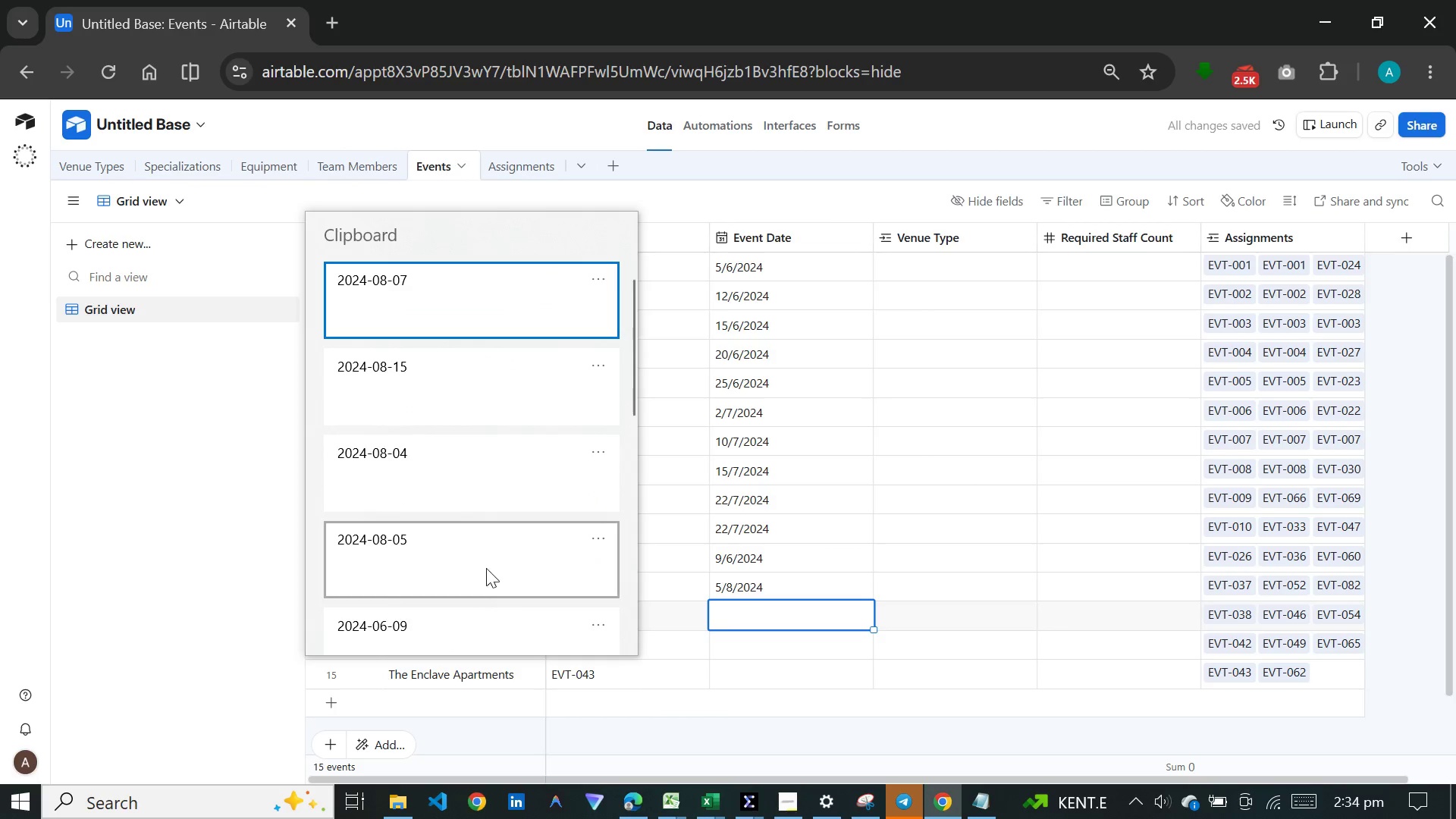 
left_click([745, 613])
 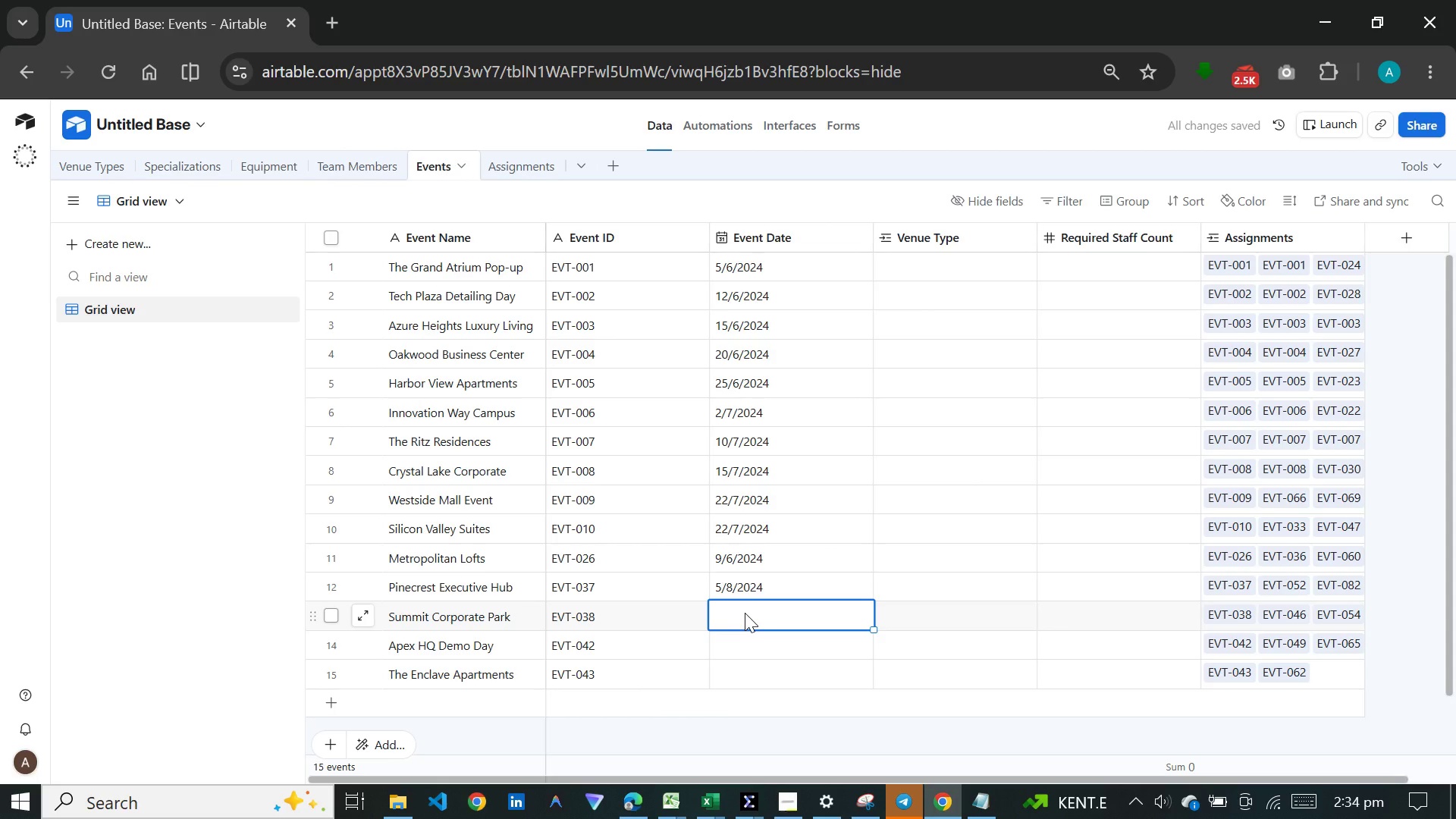 
hold_key(key=MetaLeft, duration=0.67)
 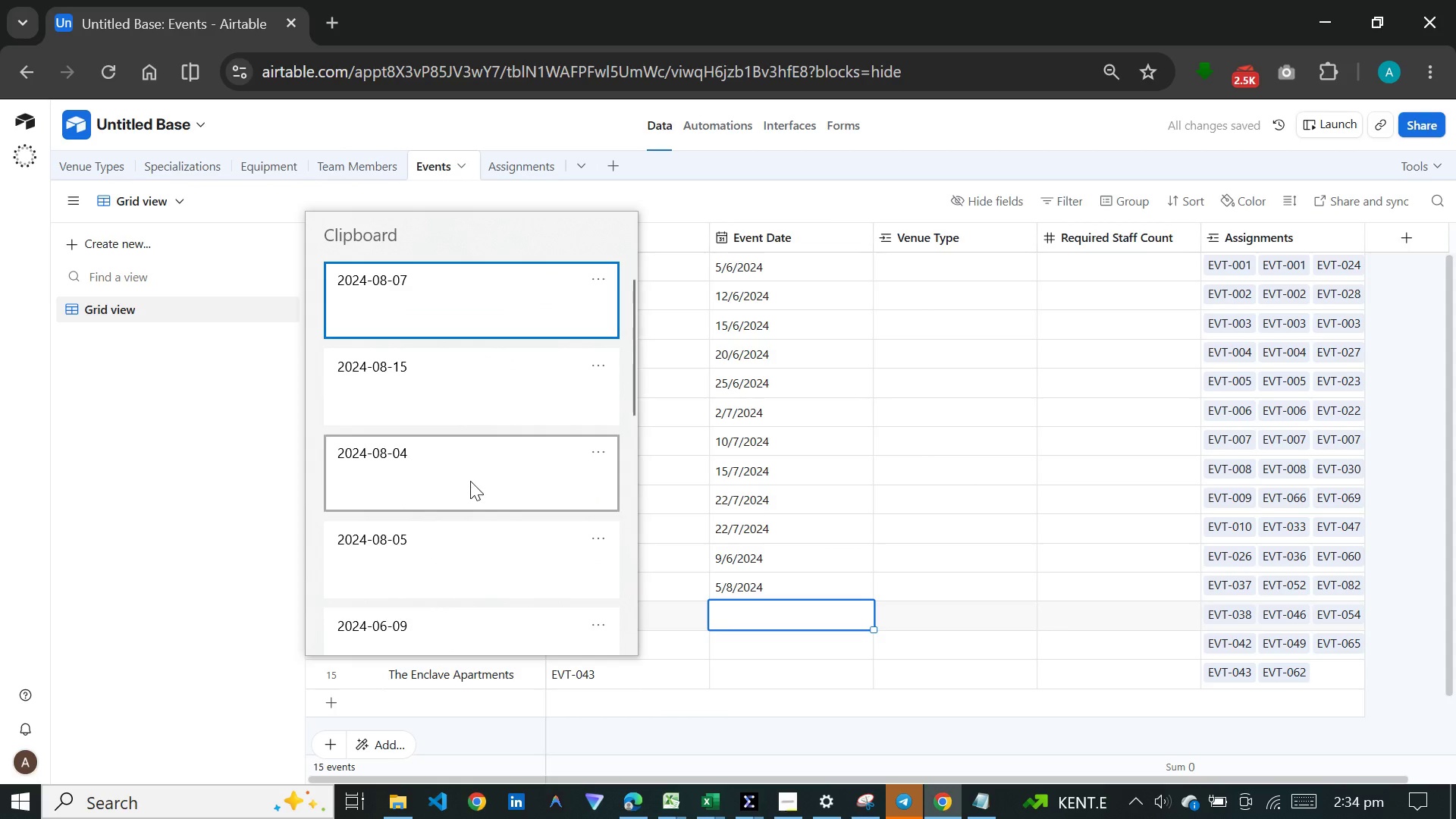 
left_click([470, 481])
 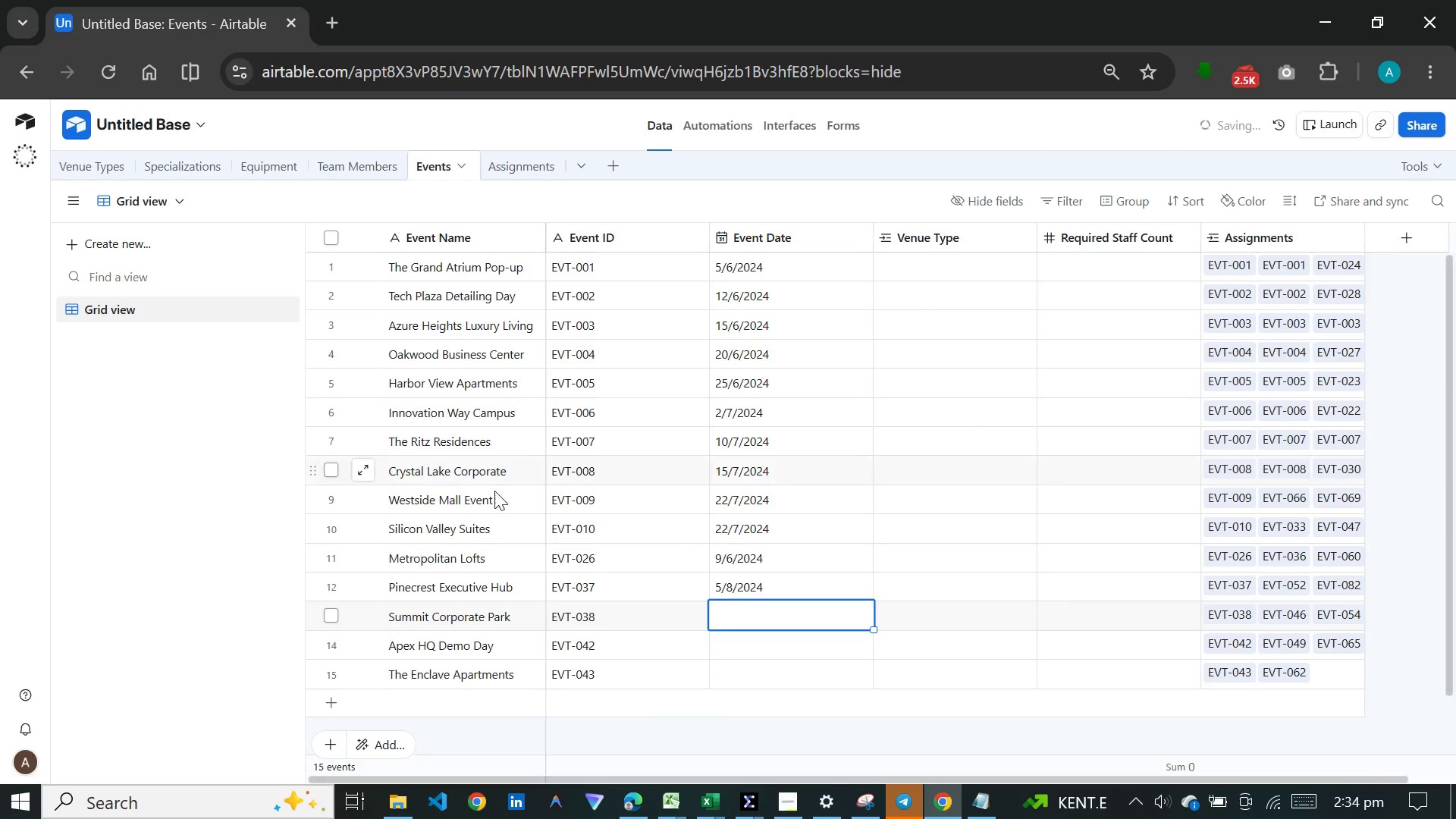 
key(Control+ControlLeft)
 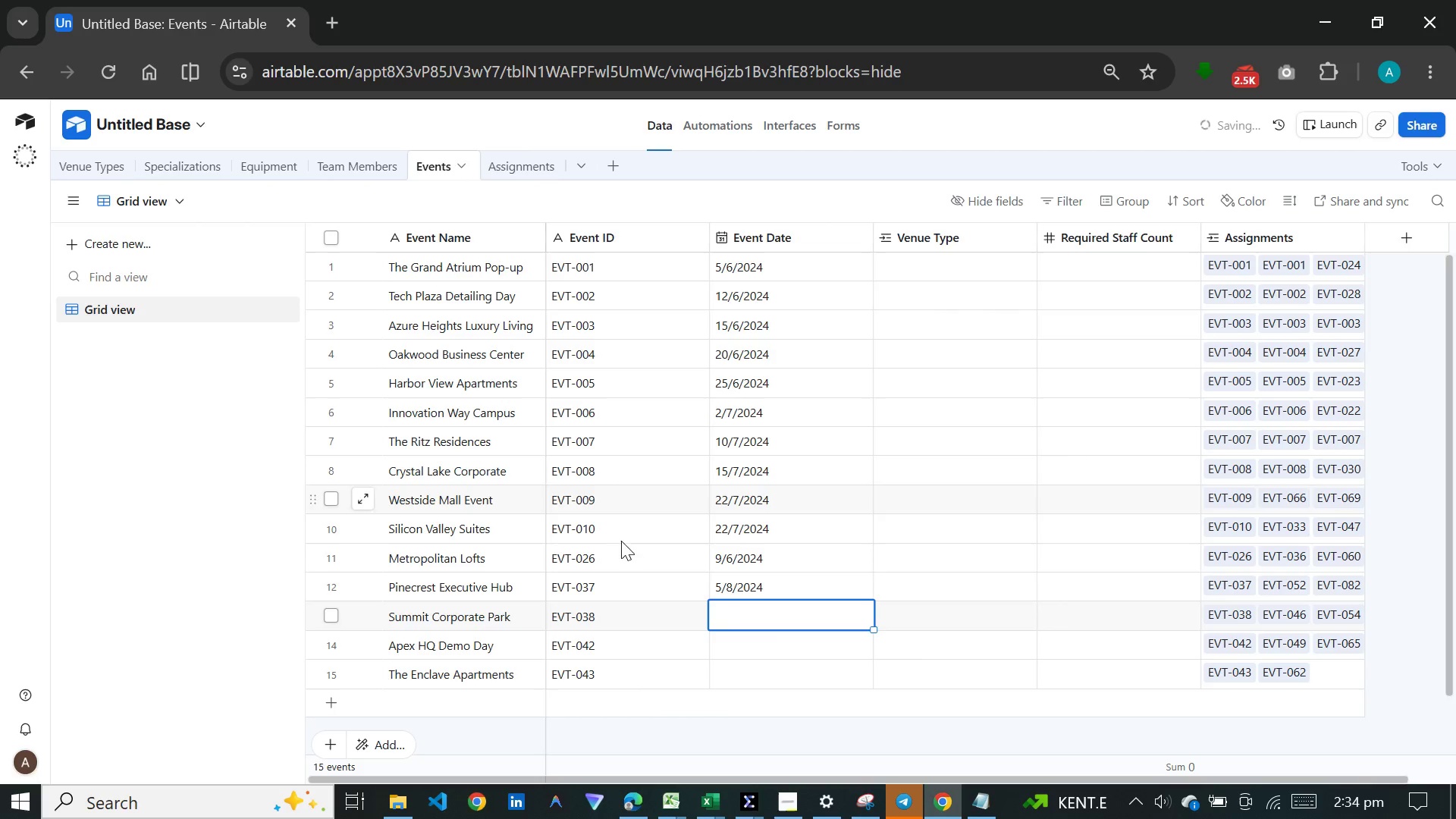 
key(Control+V)
 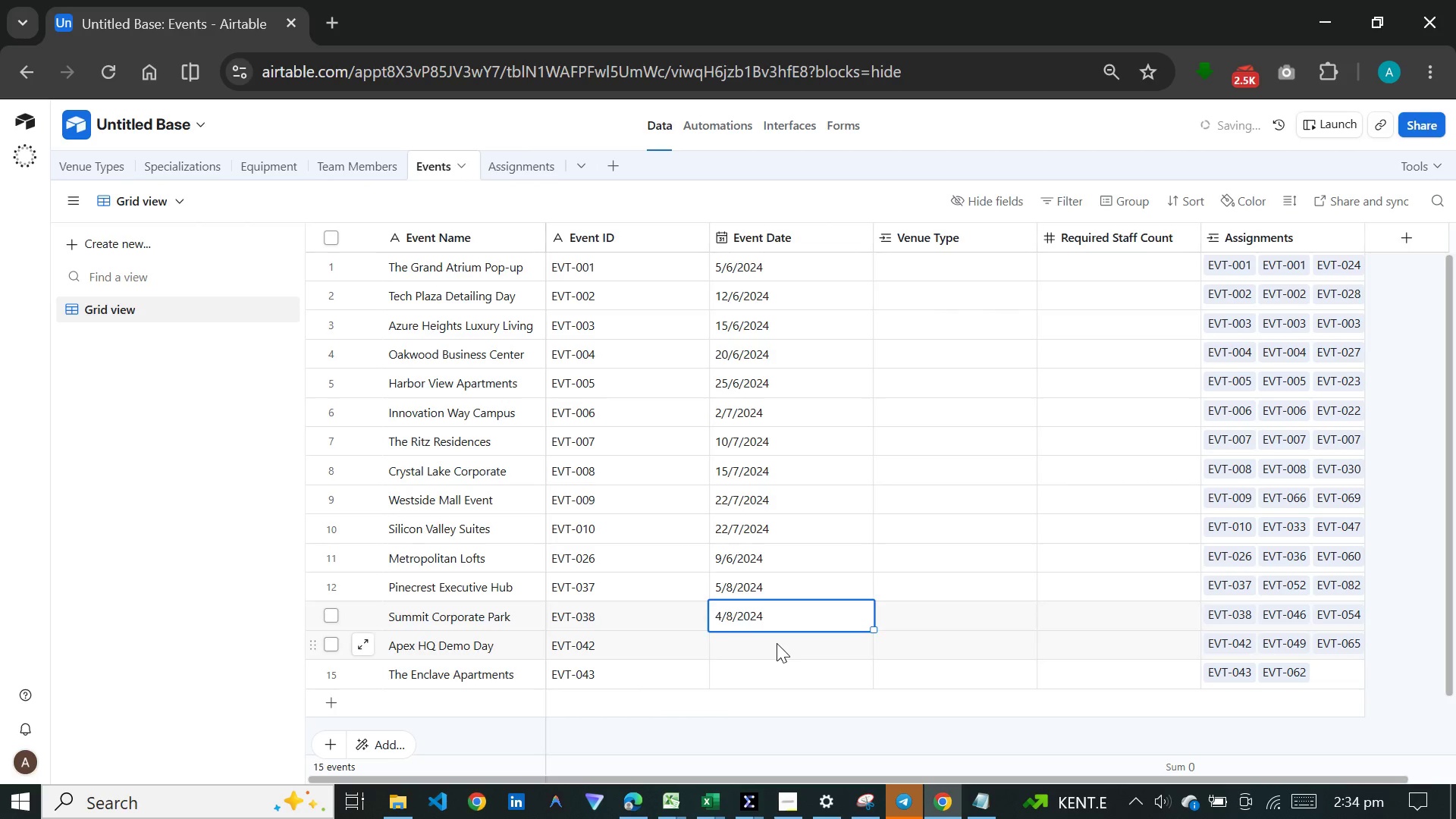 
left_click([777, 643])
 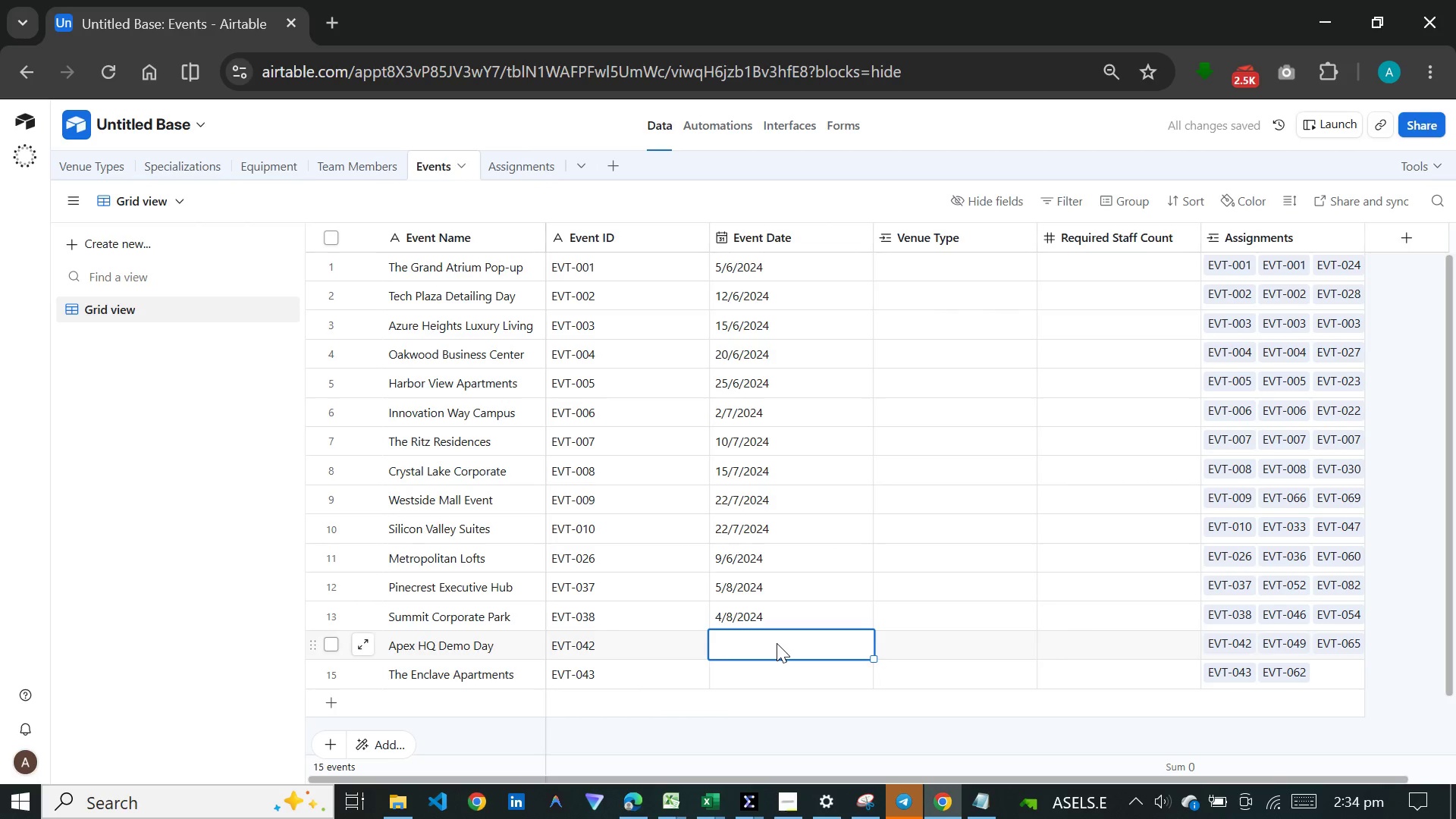 
key(Meta+V)
 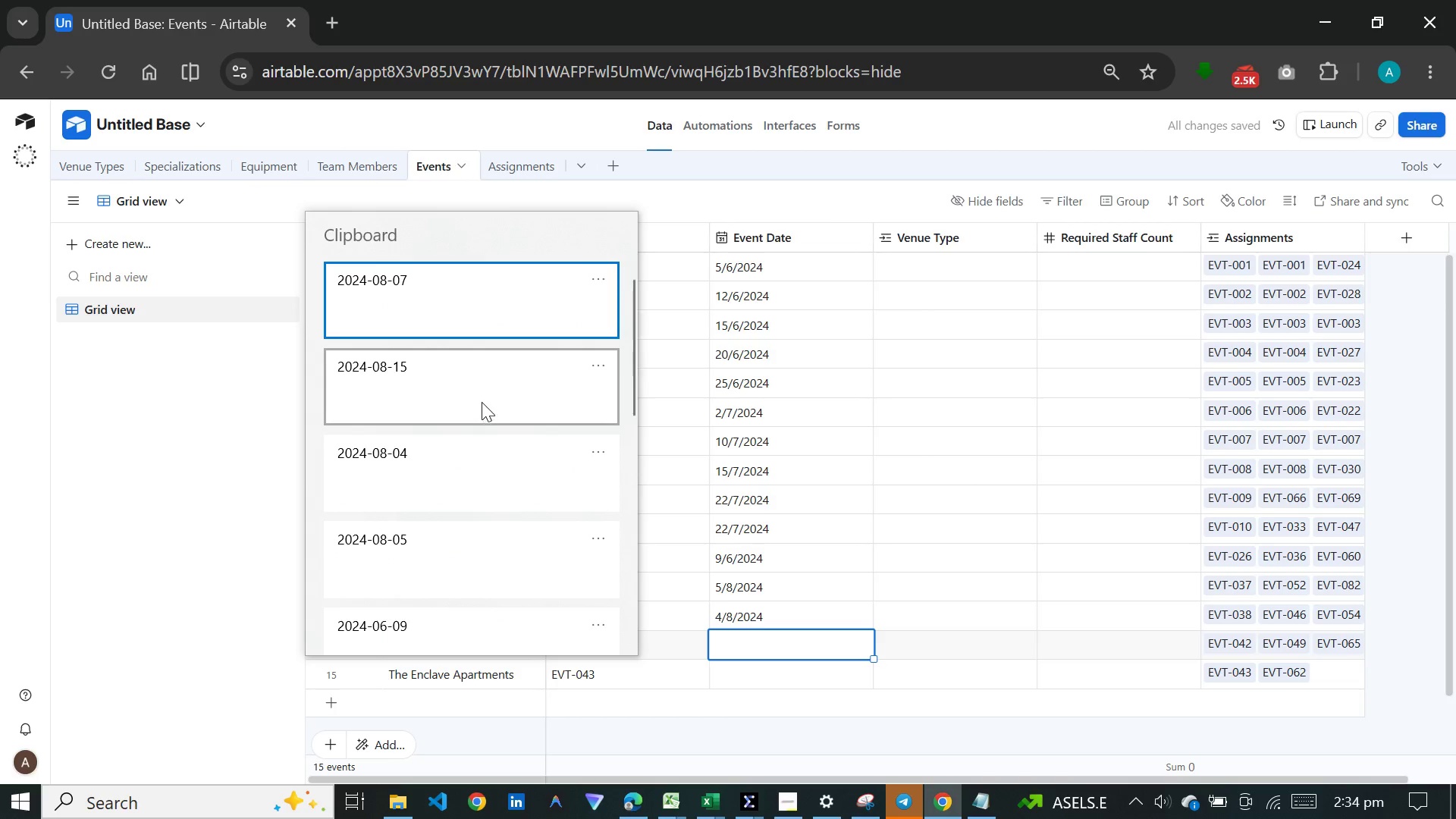 
left_click([482, 402])
 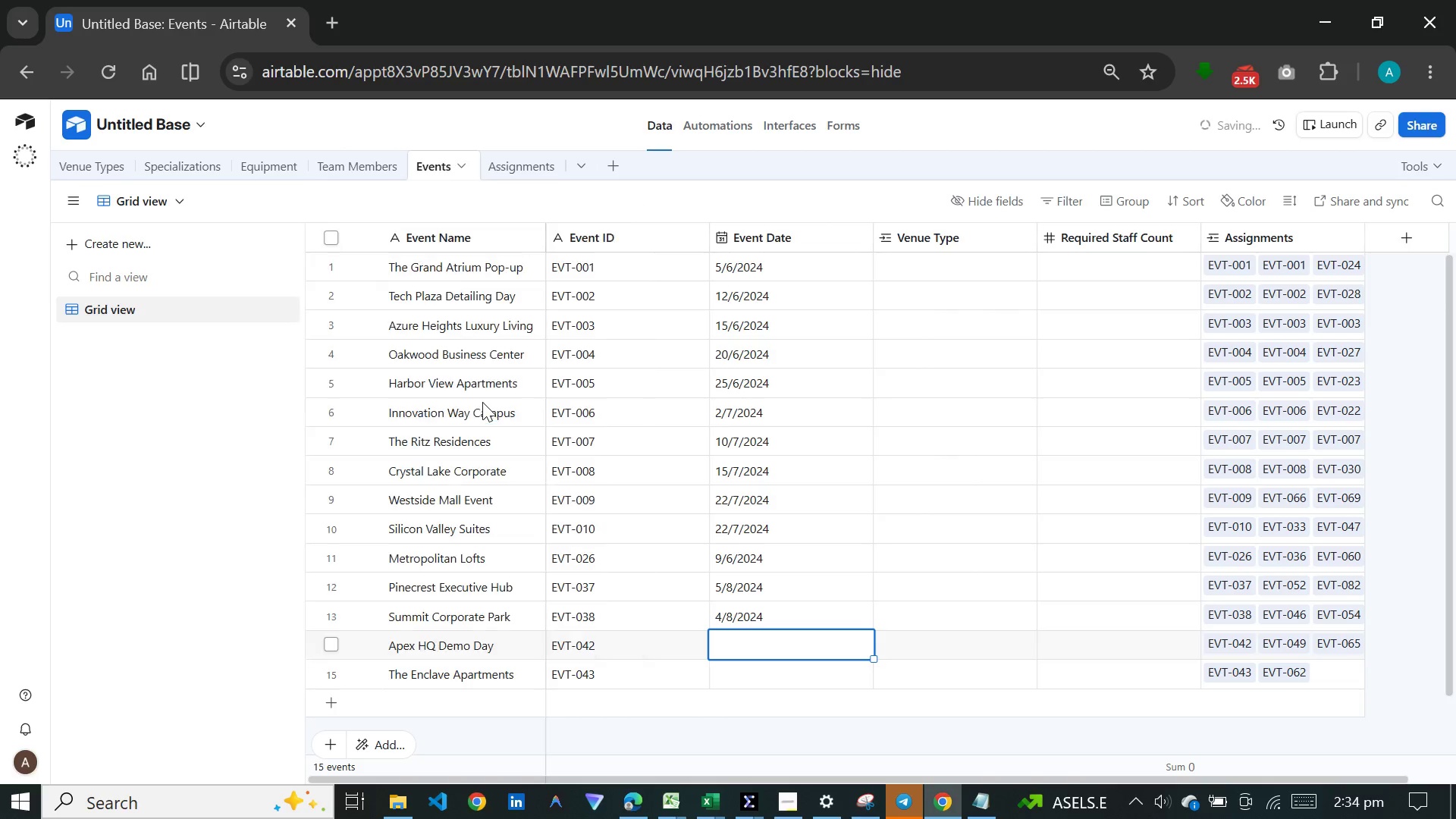 
key(Control+ControlLeft)
 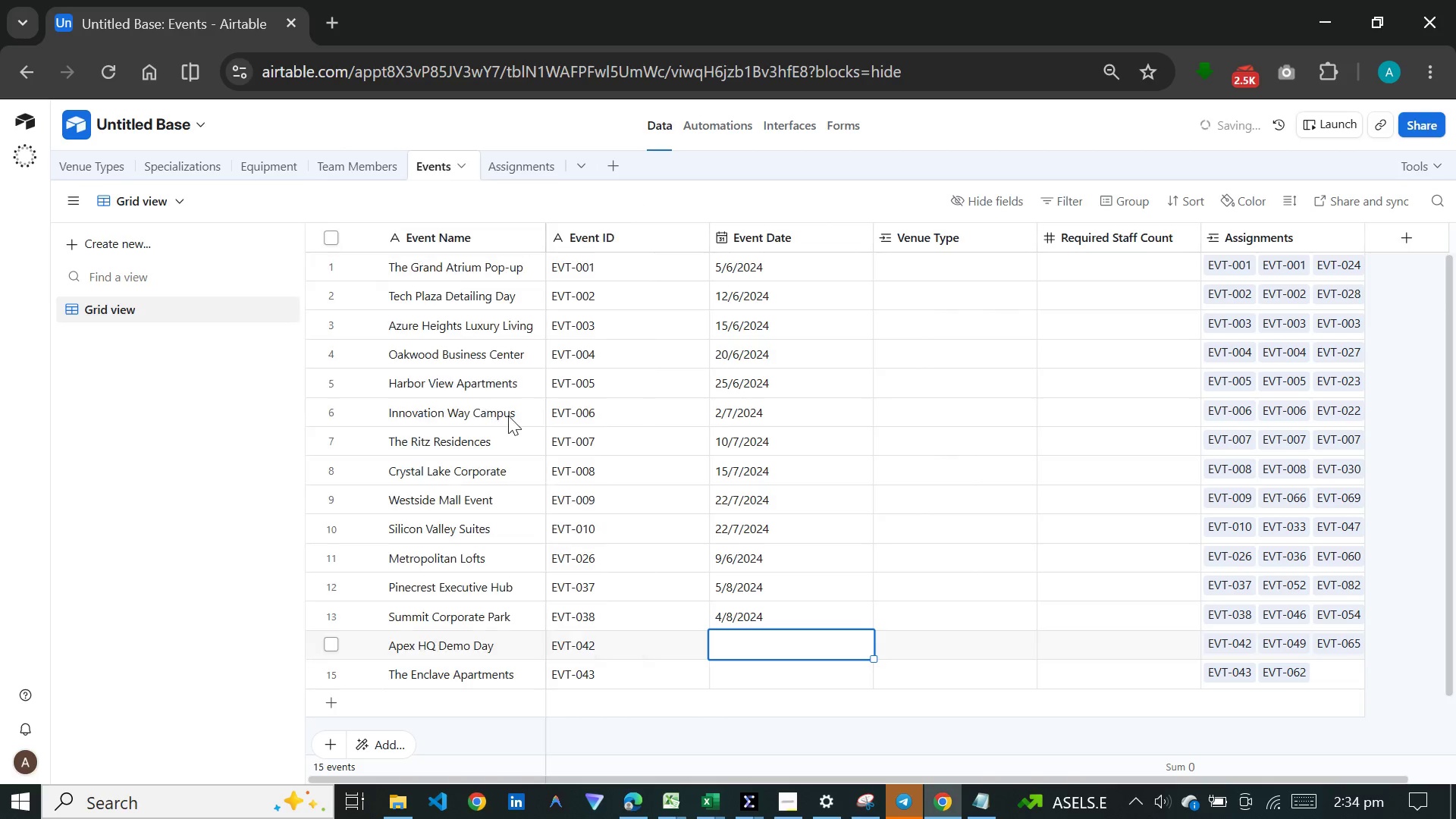 
key(Control+V)
 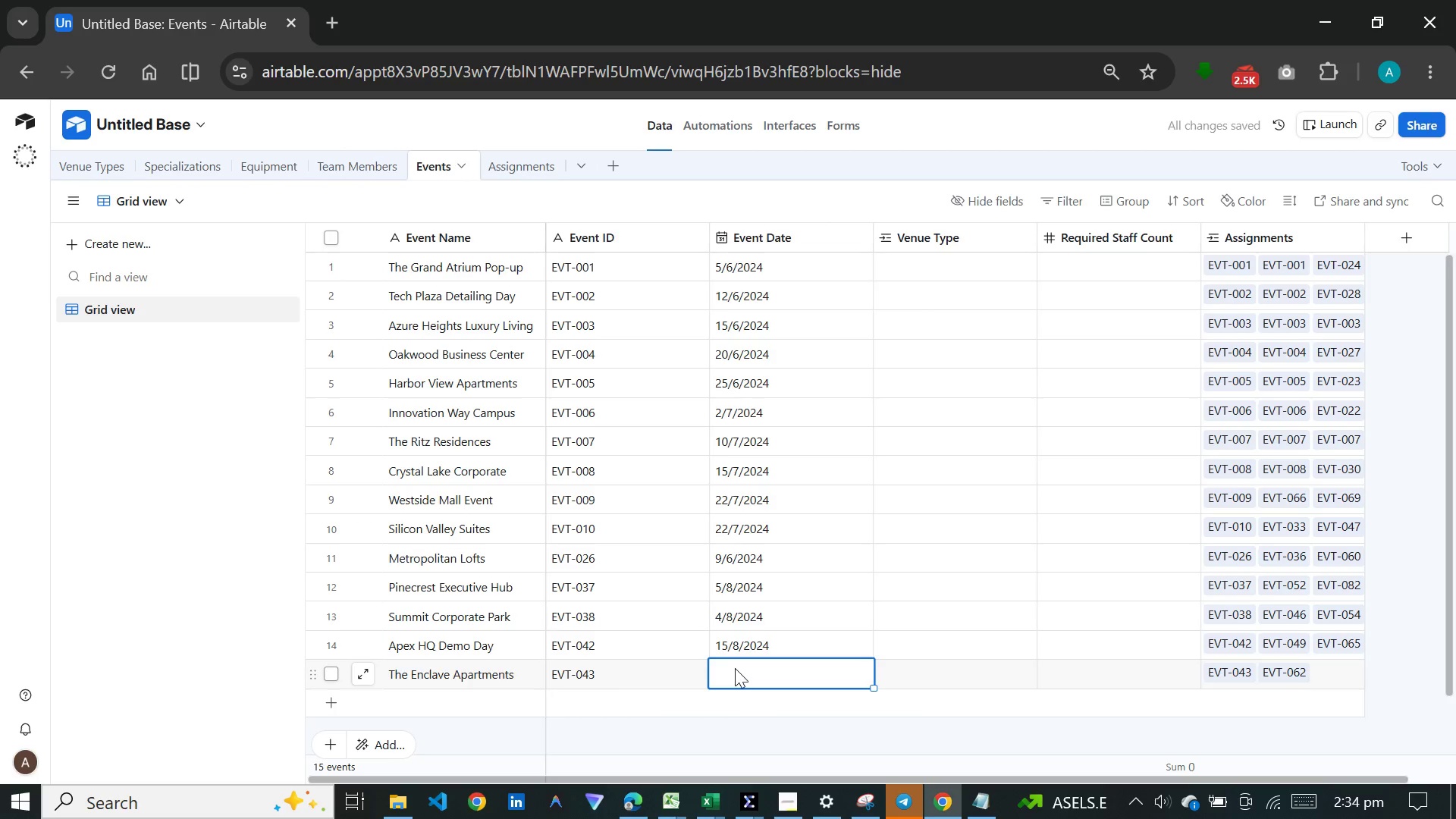 
key(Meta+V)
 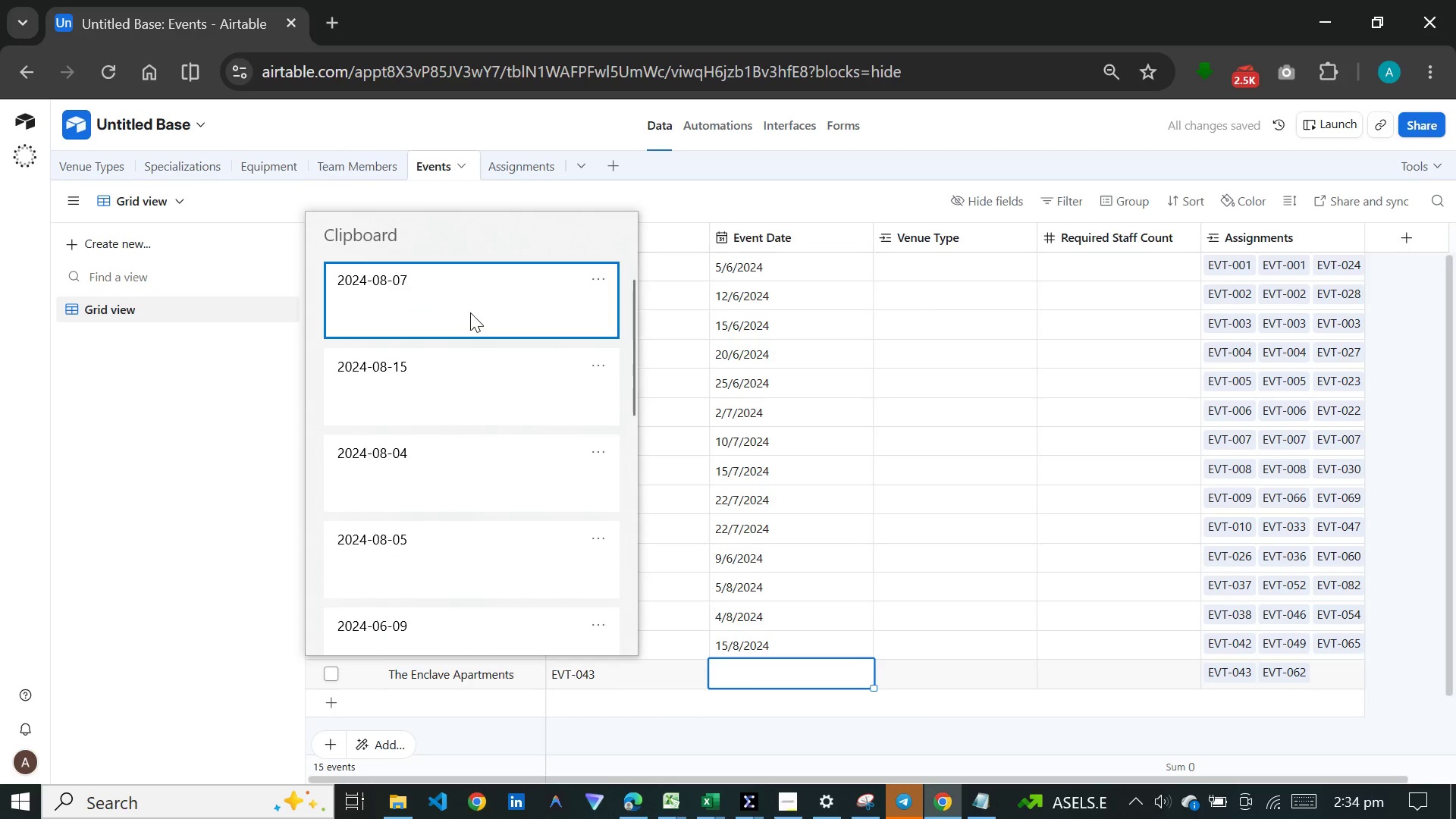 
left_click([459, 299])
 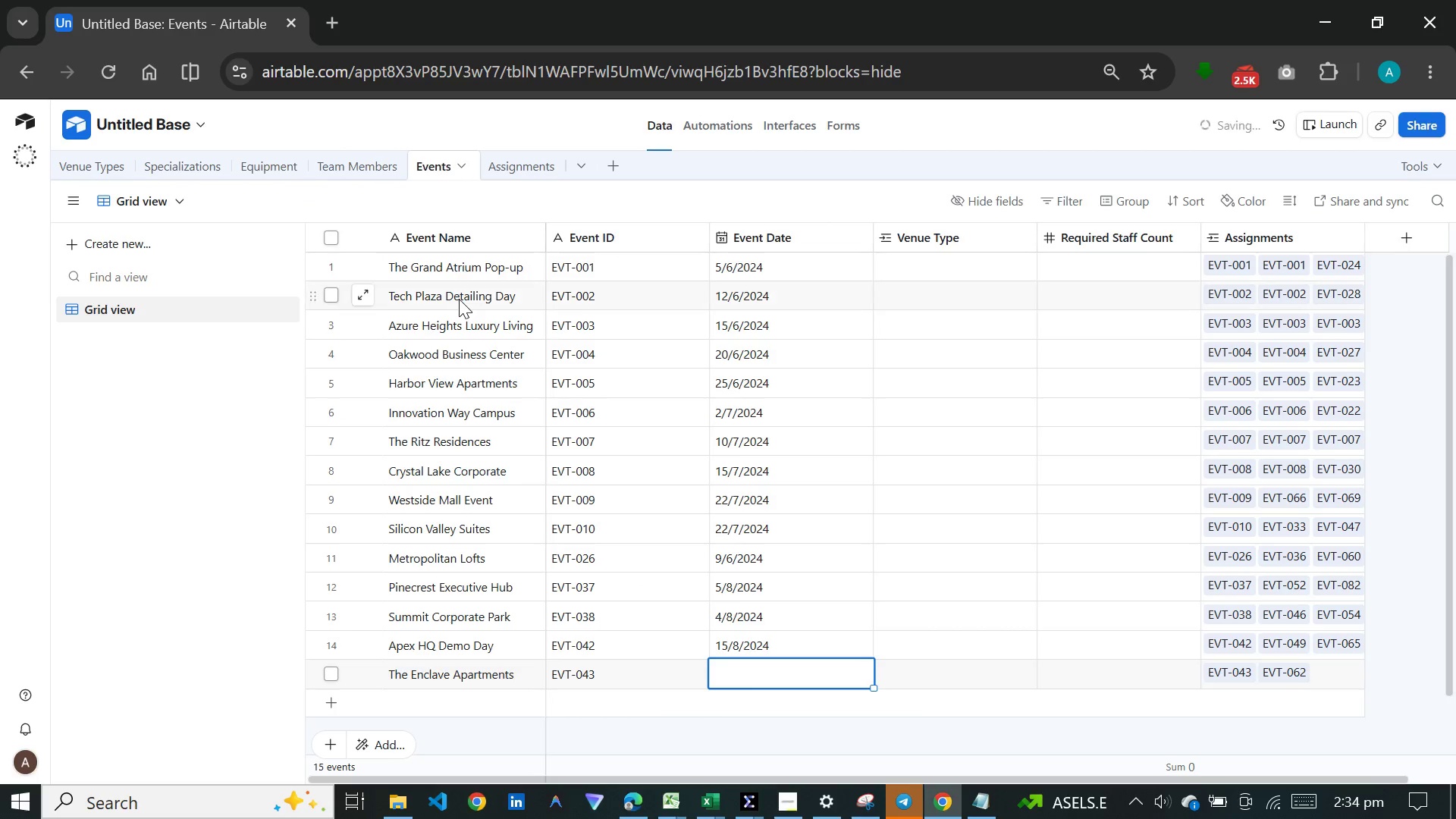 
key(Control+ControlLeft)
 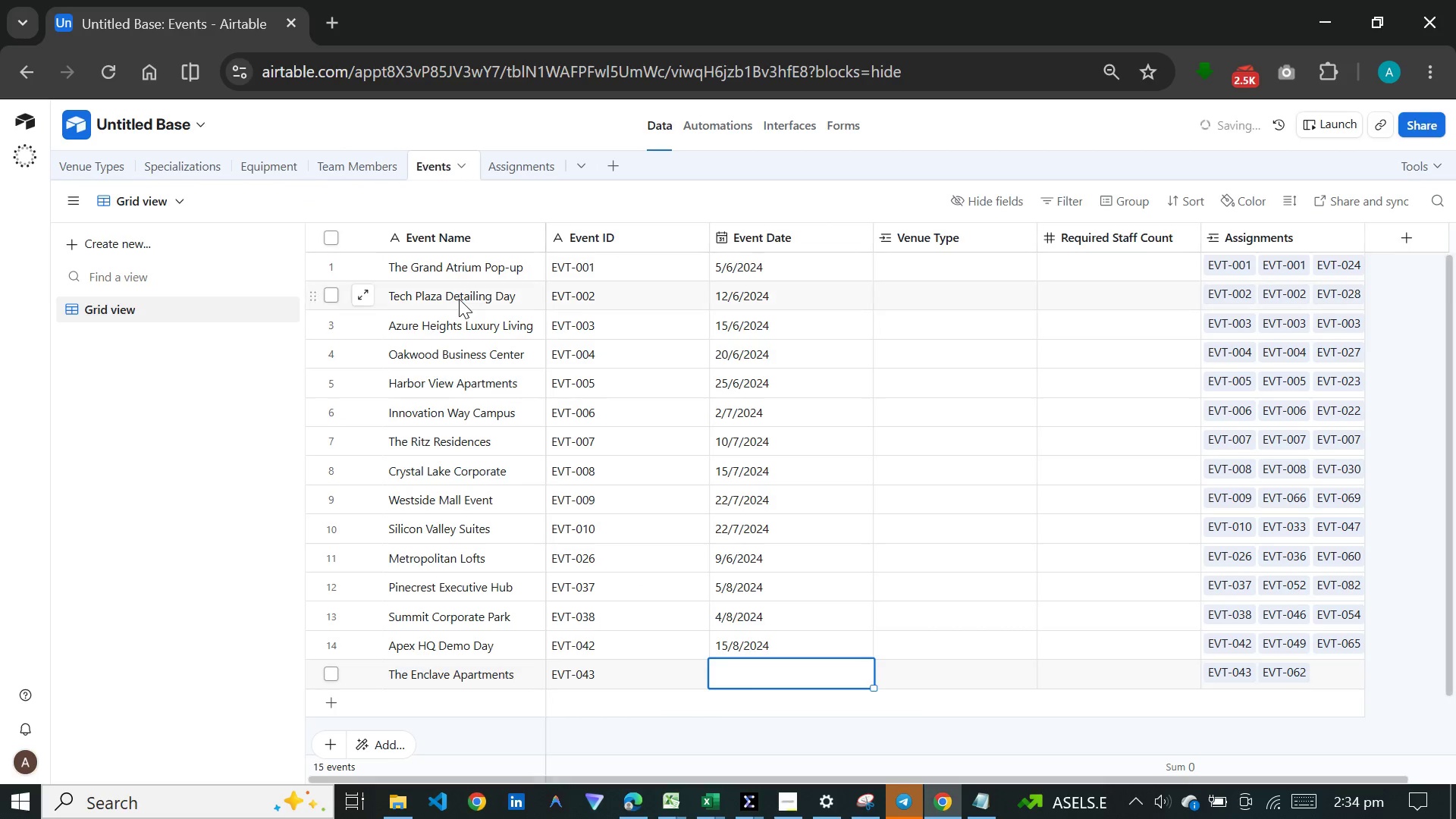 
wait(7.72)
 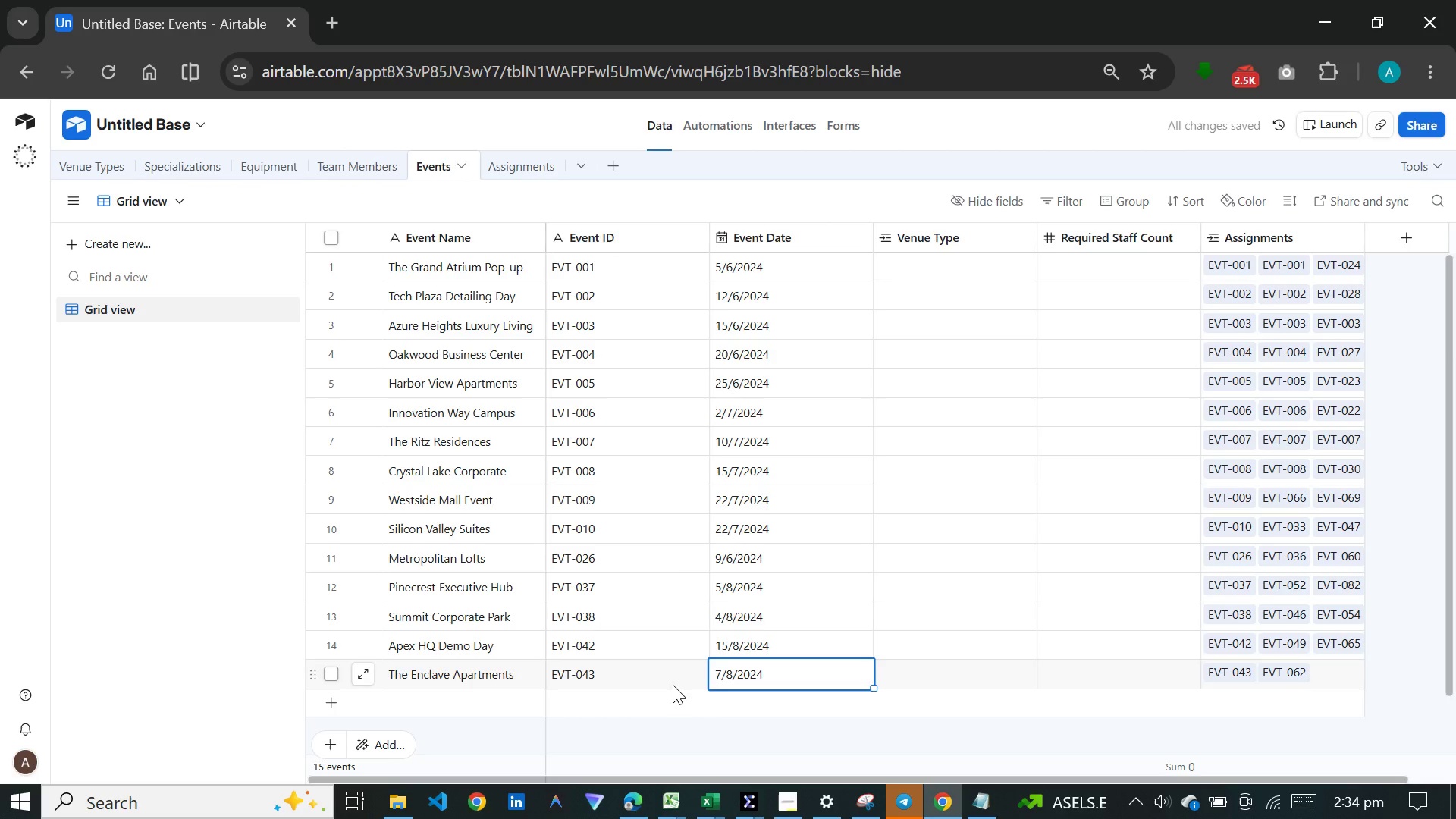 
left_click([917, 280])
 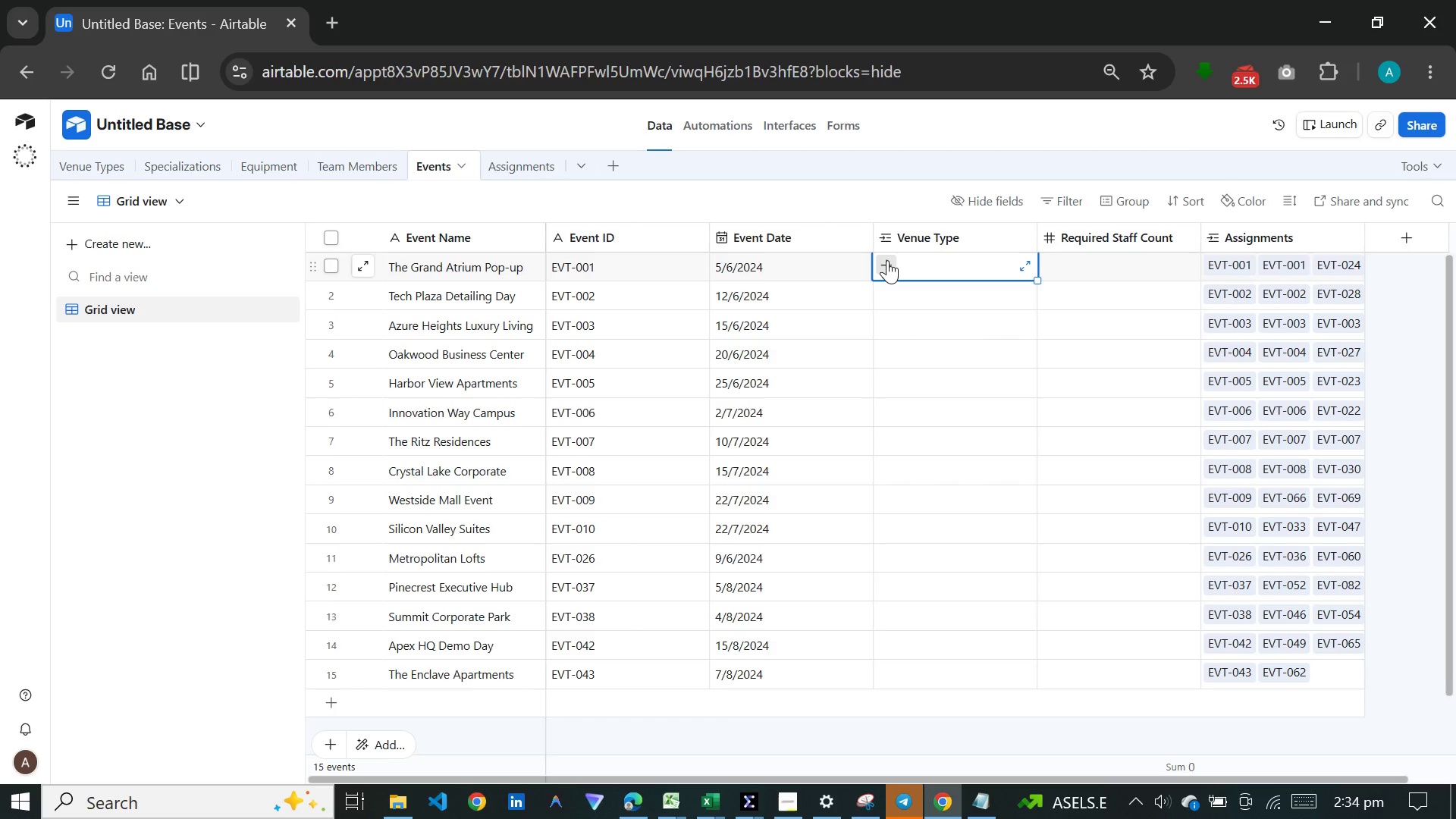 
left_click([887, 260])
 